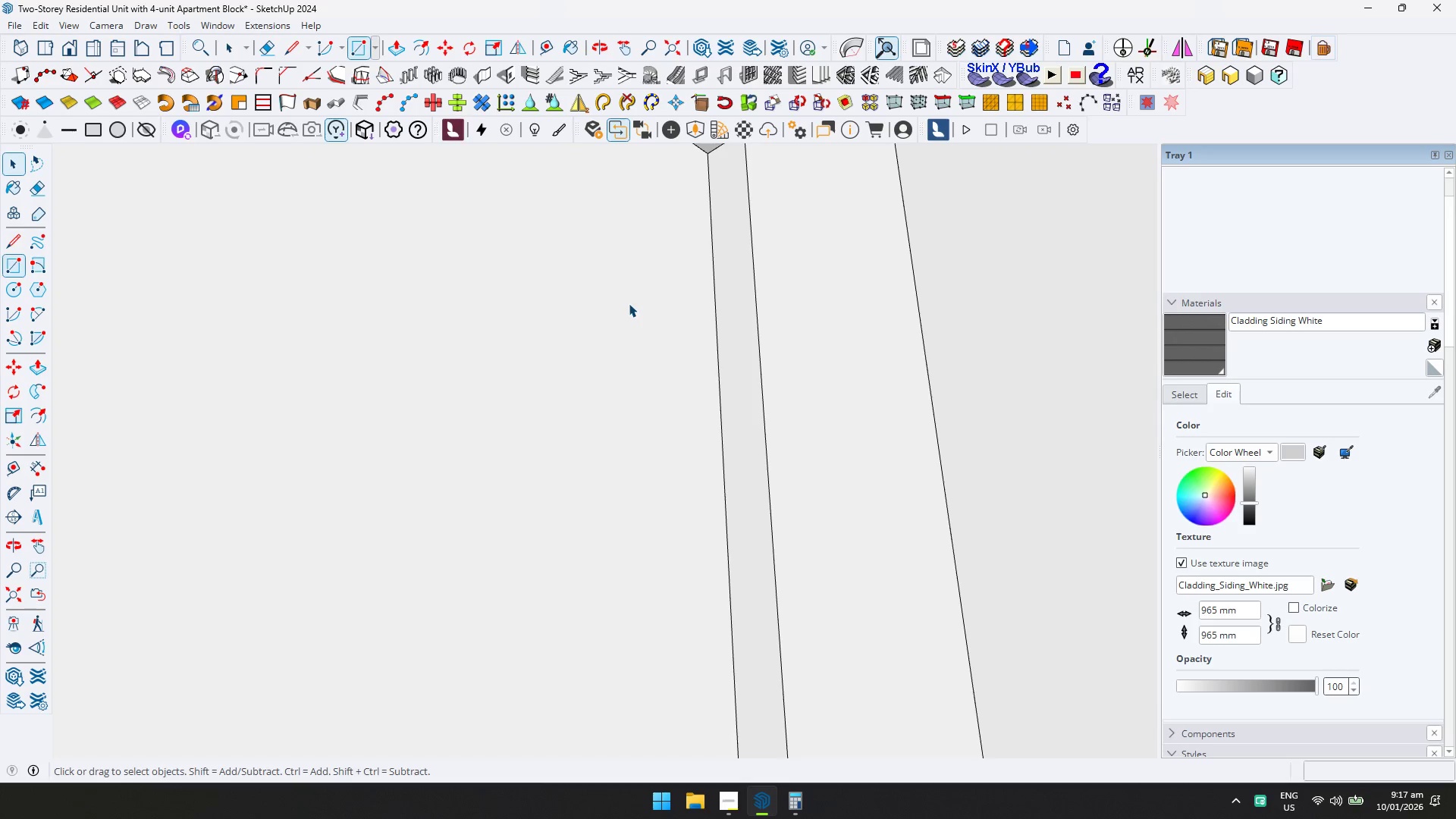 
triple_click([629, 303])
 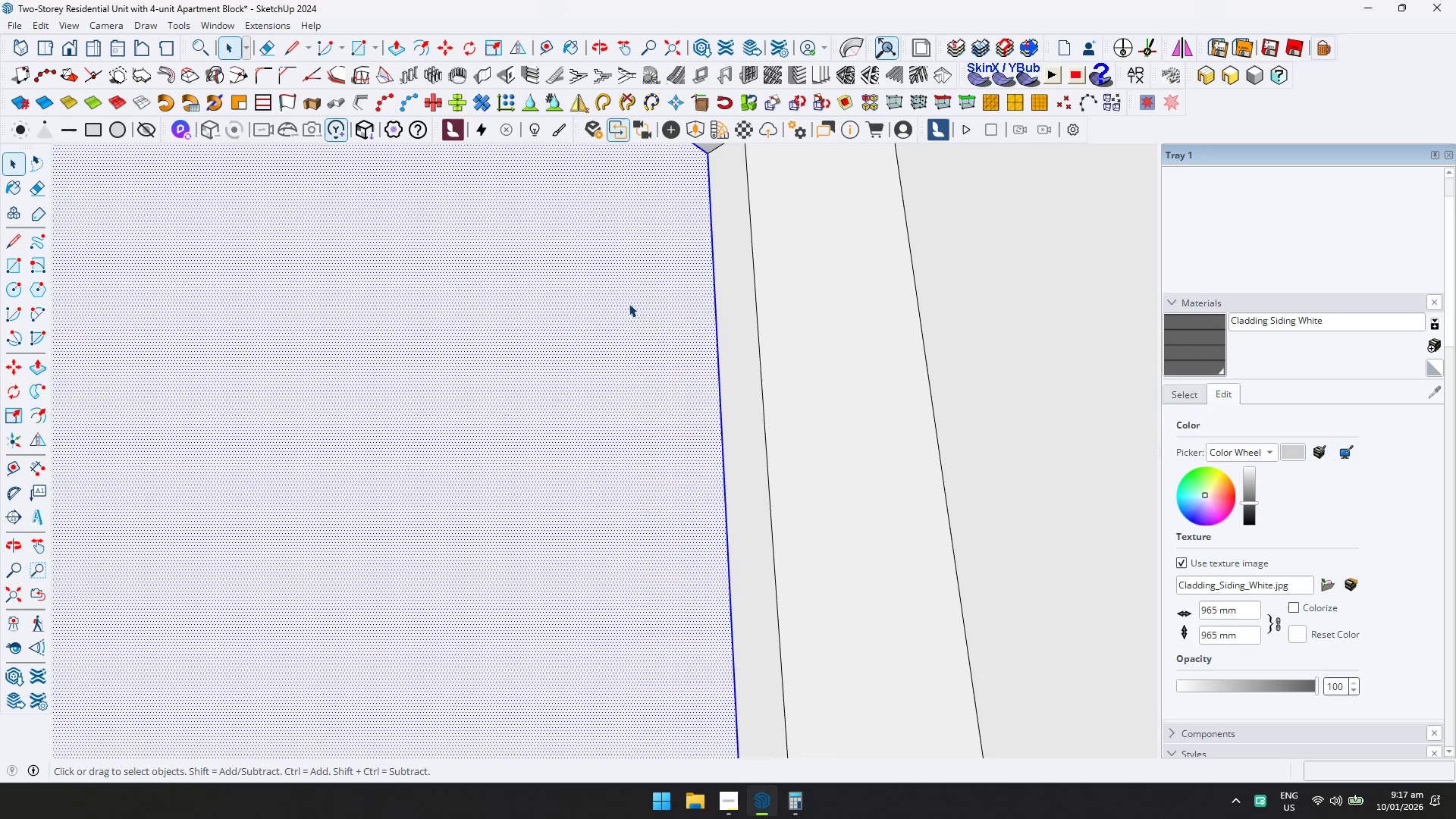 
right_click([629, 303])
 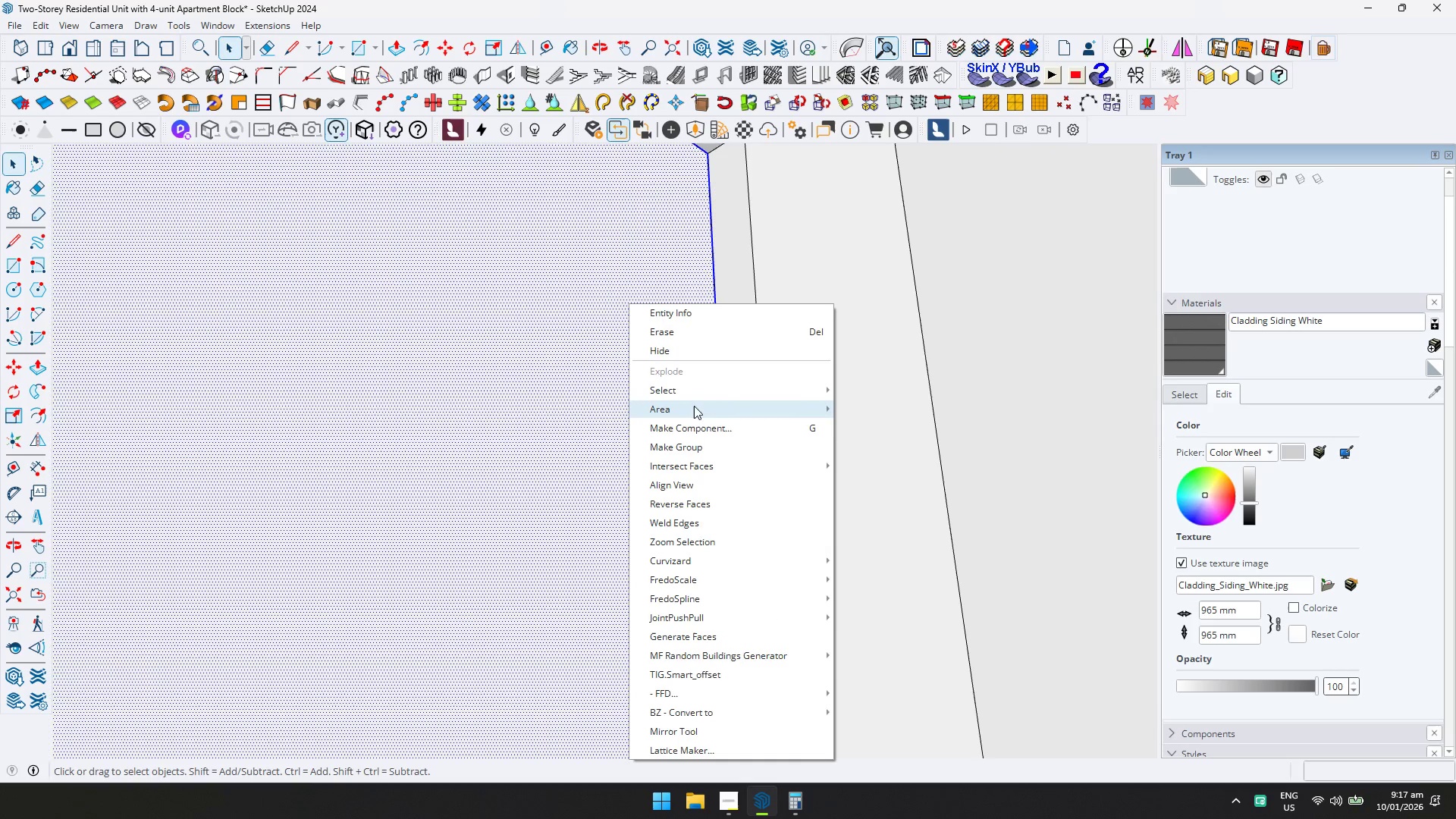 
left_click([688, 440])
 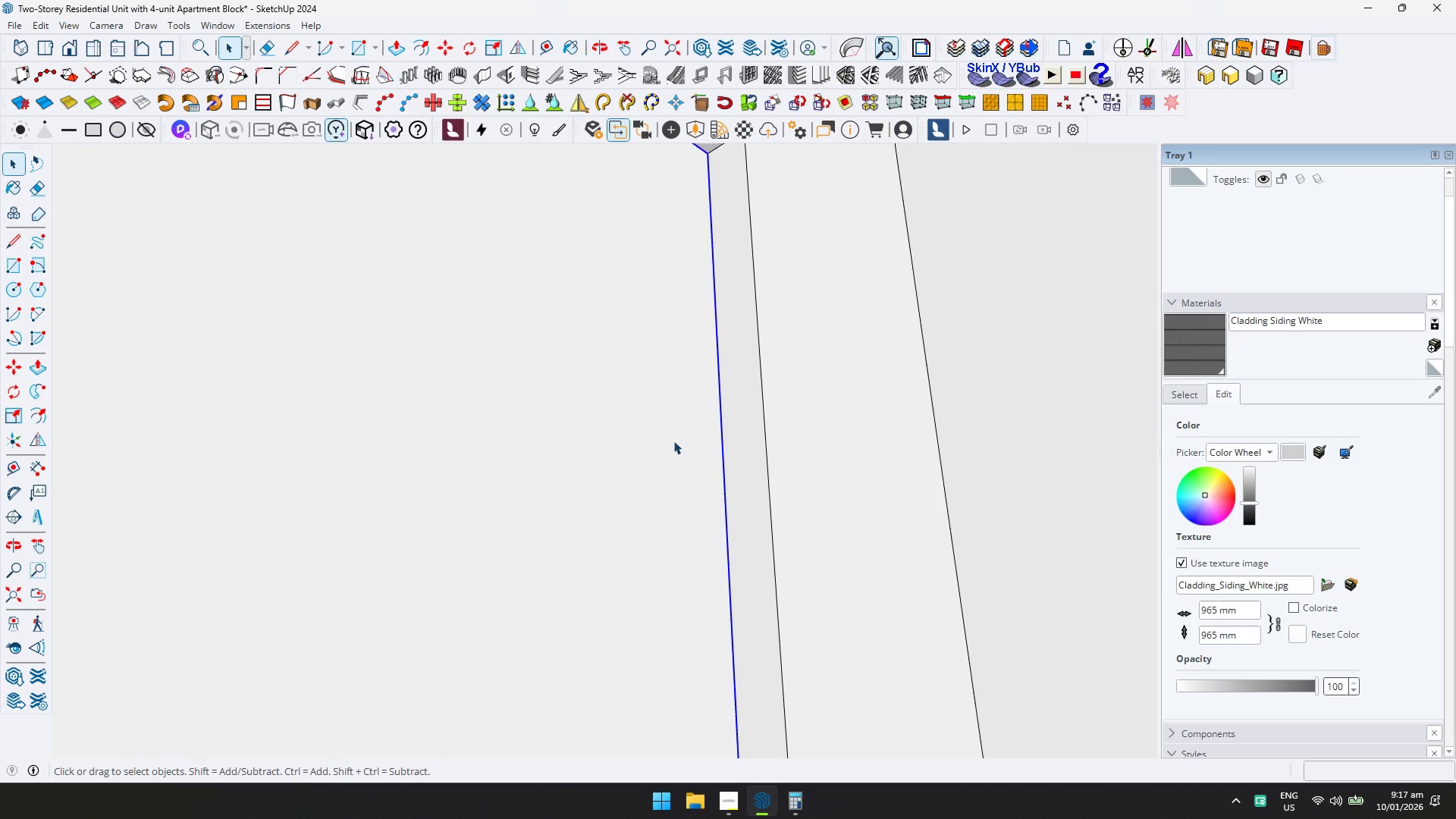 
double_click([494, 453])
 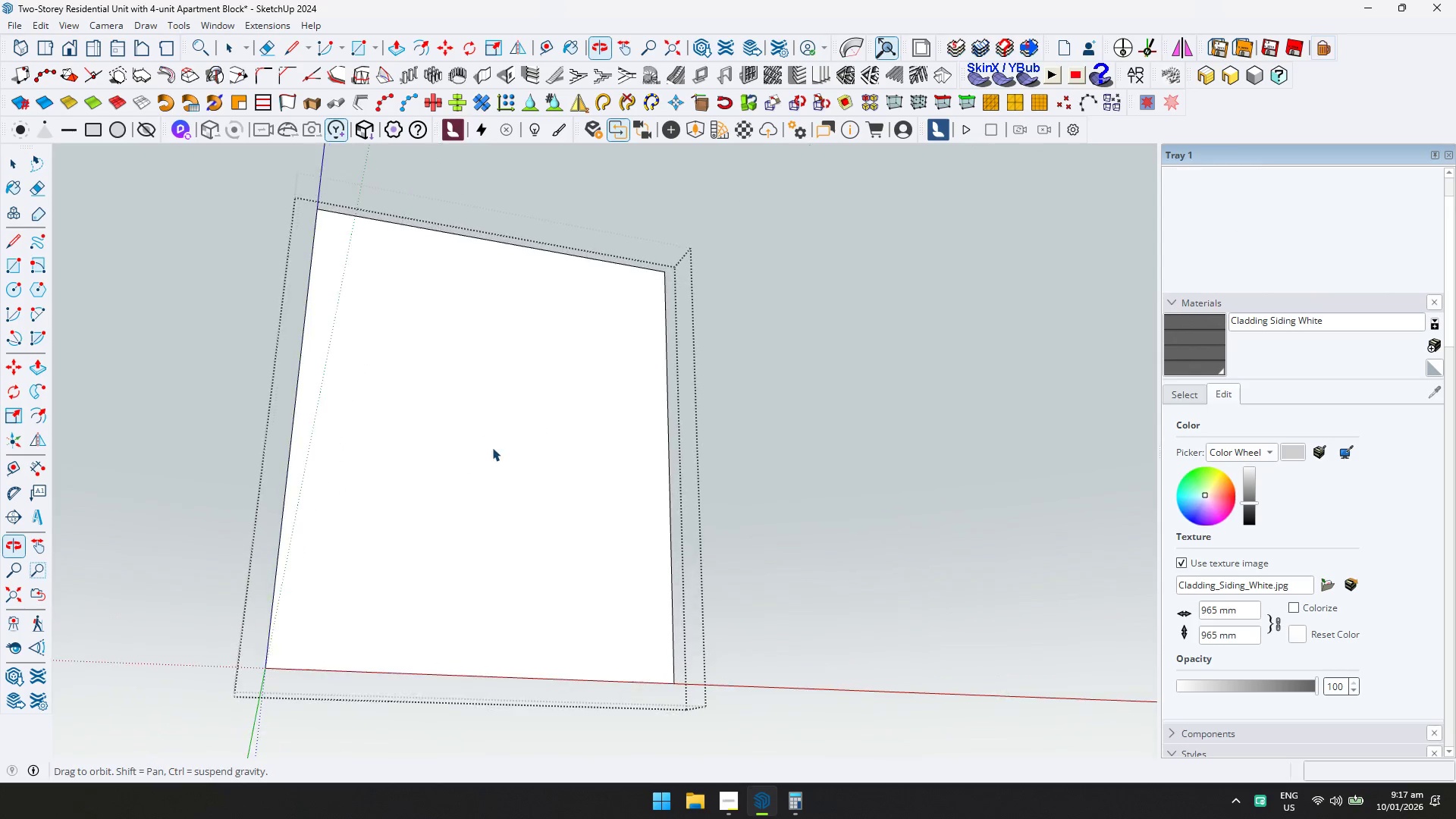 
scroll: coordinate [629, 431], scroll_direction: down, amount: 8.0
 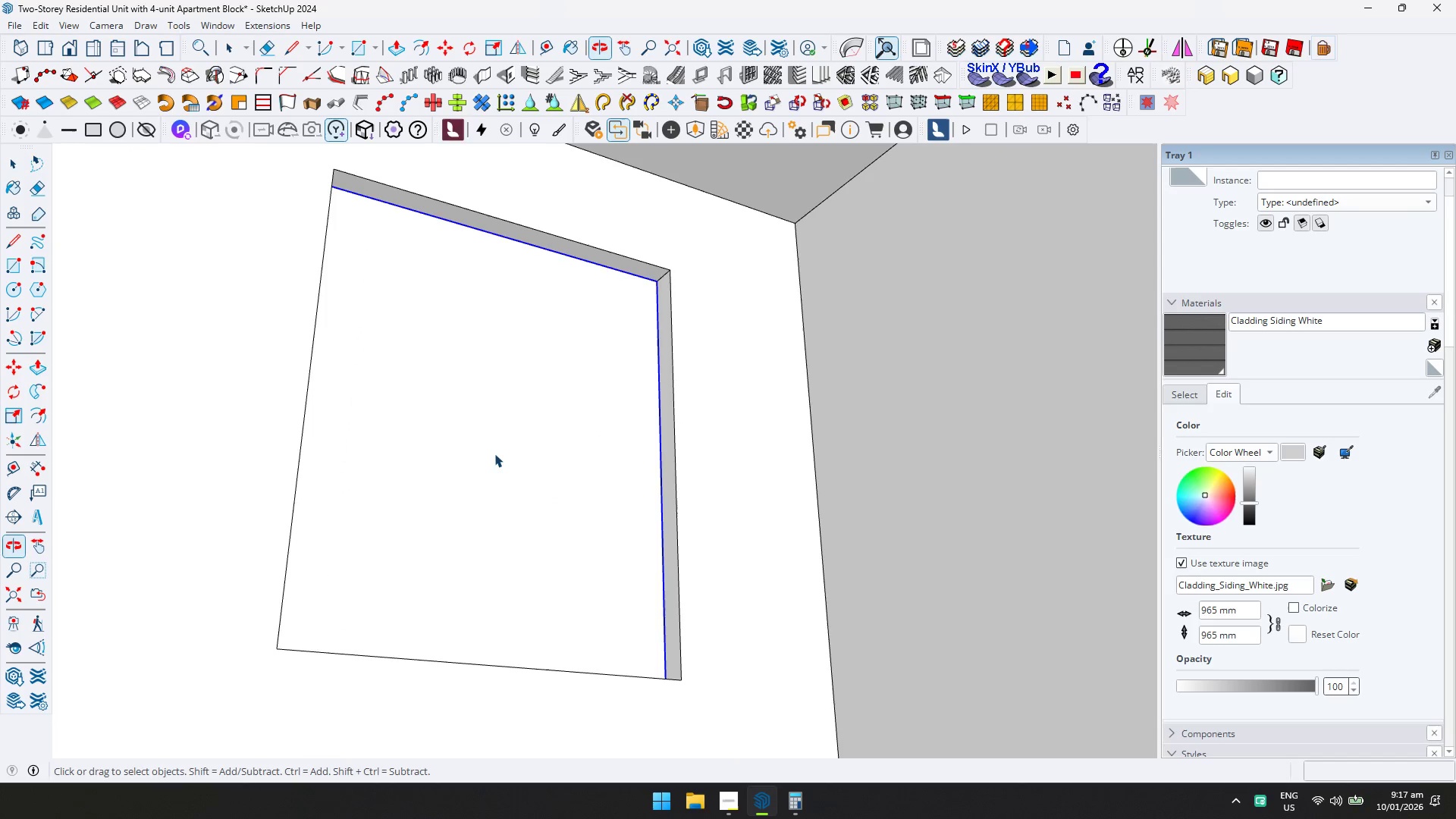 
key(L)
 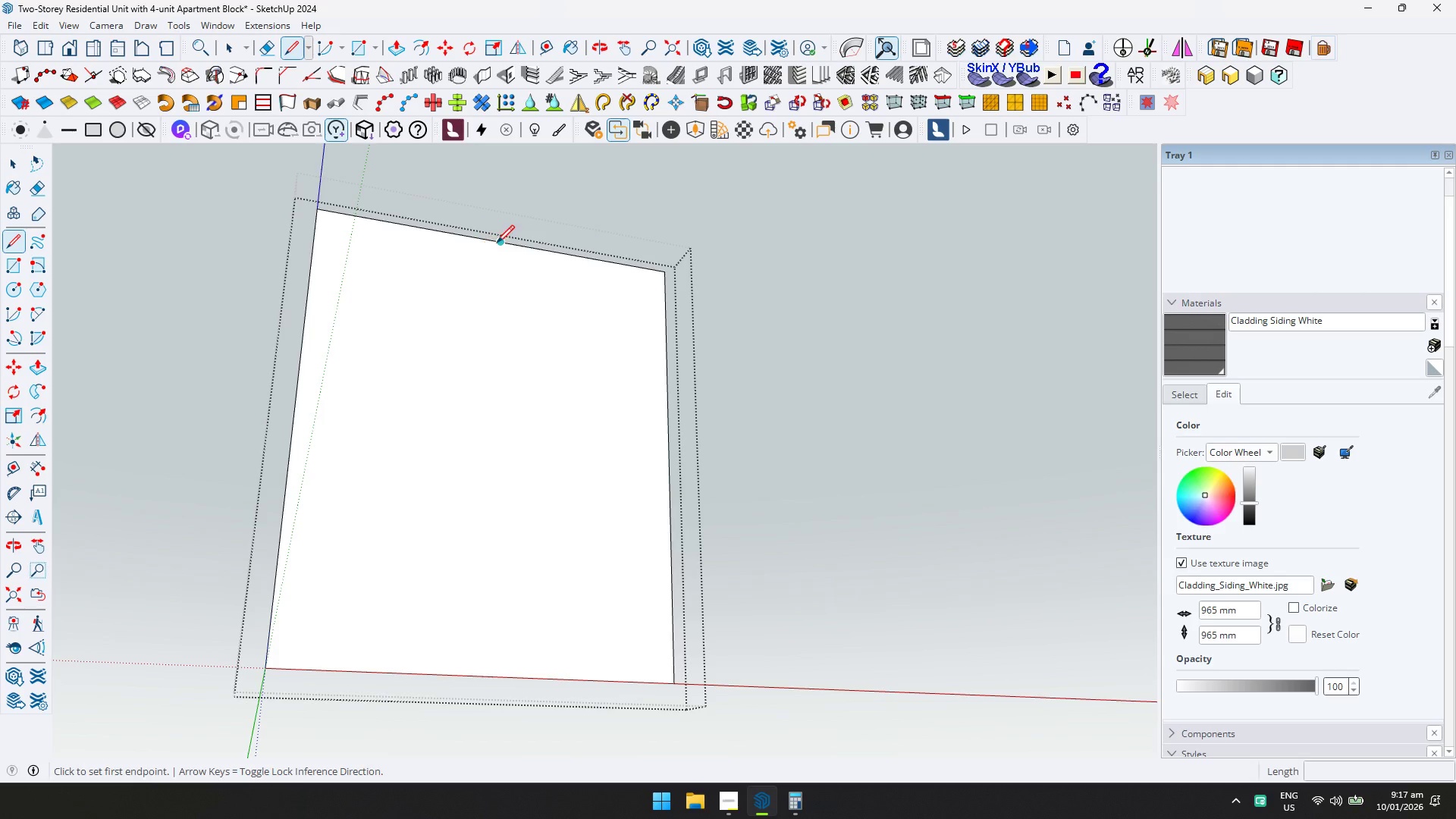 
left_click([504, 240])
 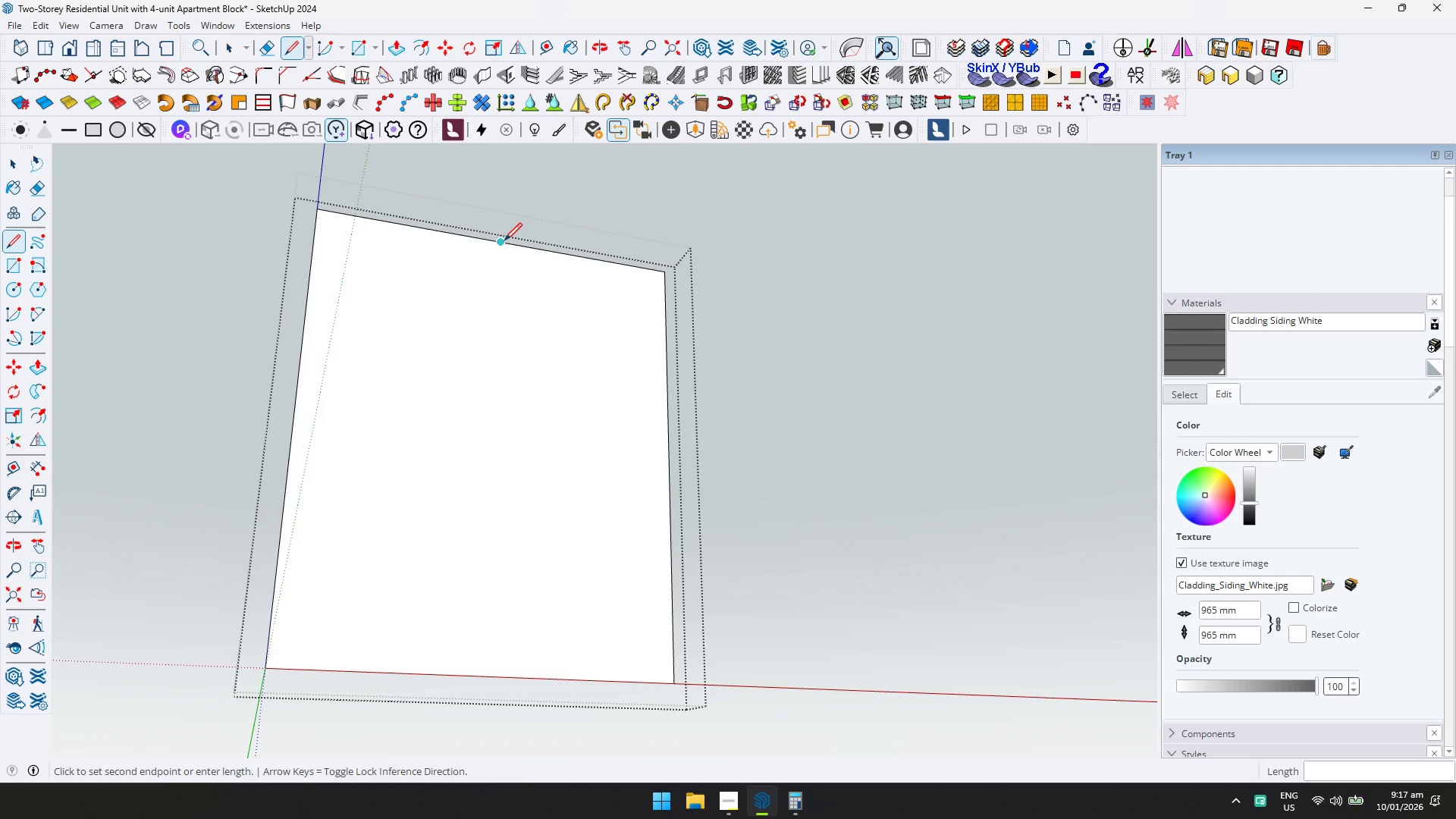 
key(ArrowUp)
 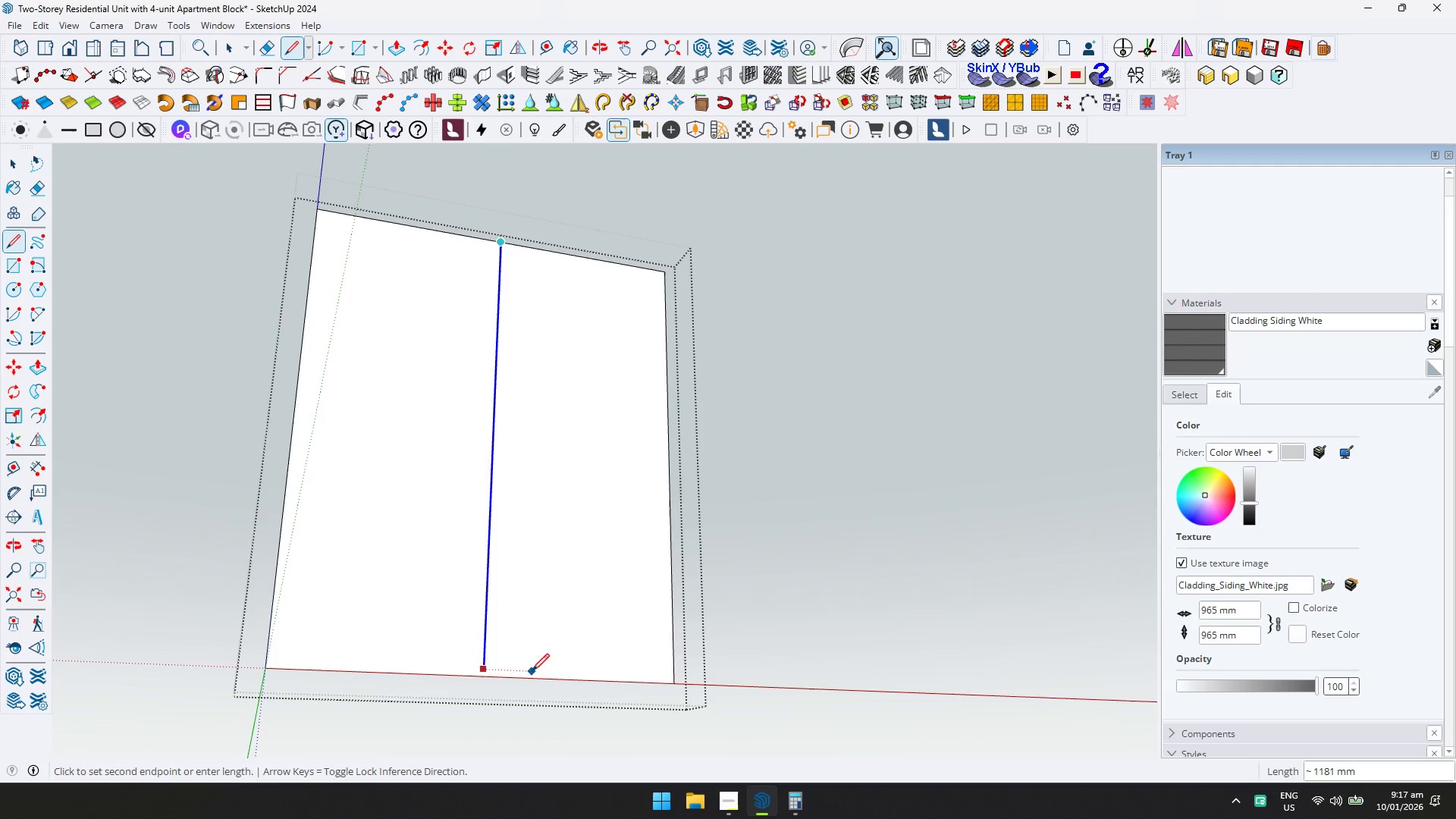 
left_click([526, 679])
 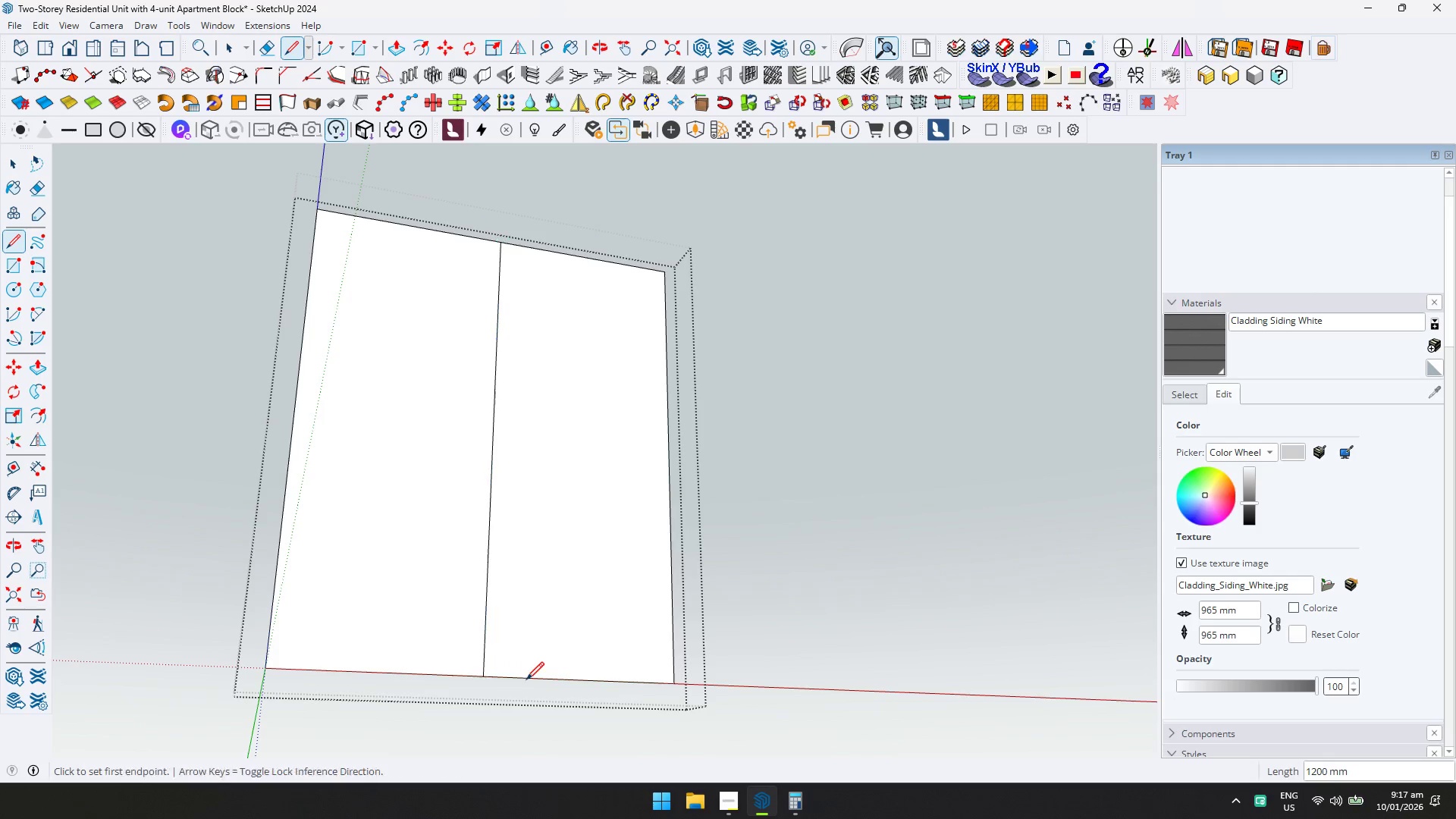 
key(Space)
 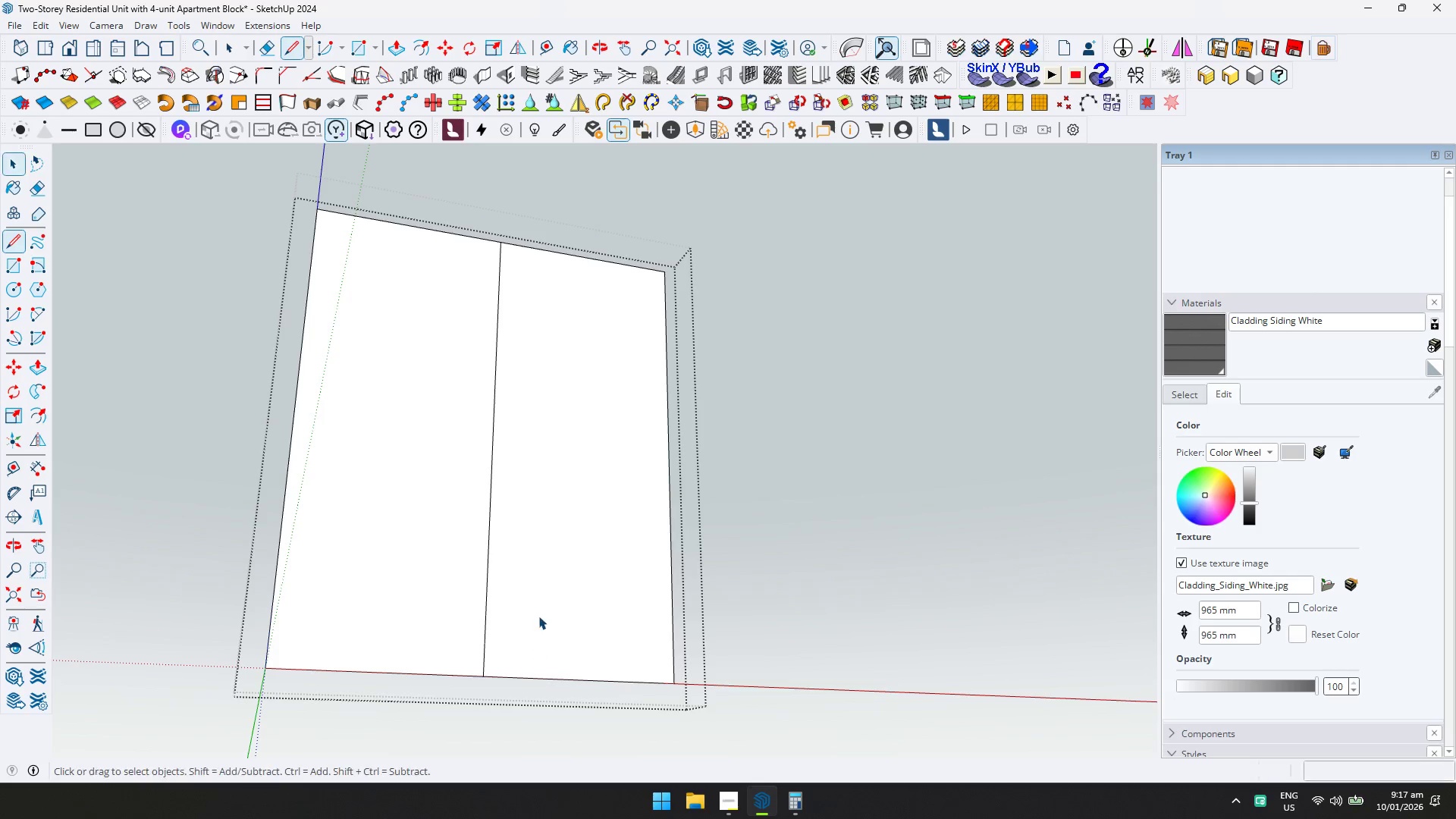 
key(Control+ControlLeft)
 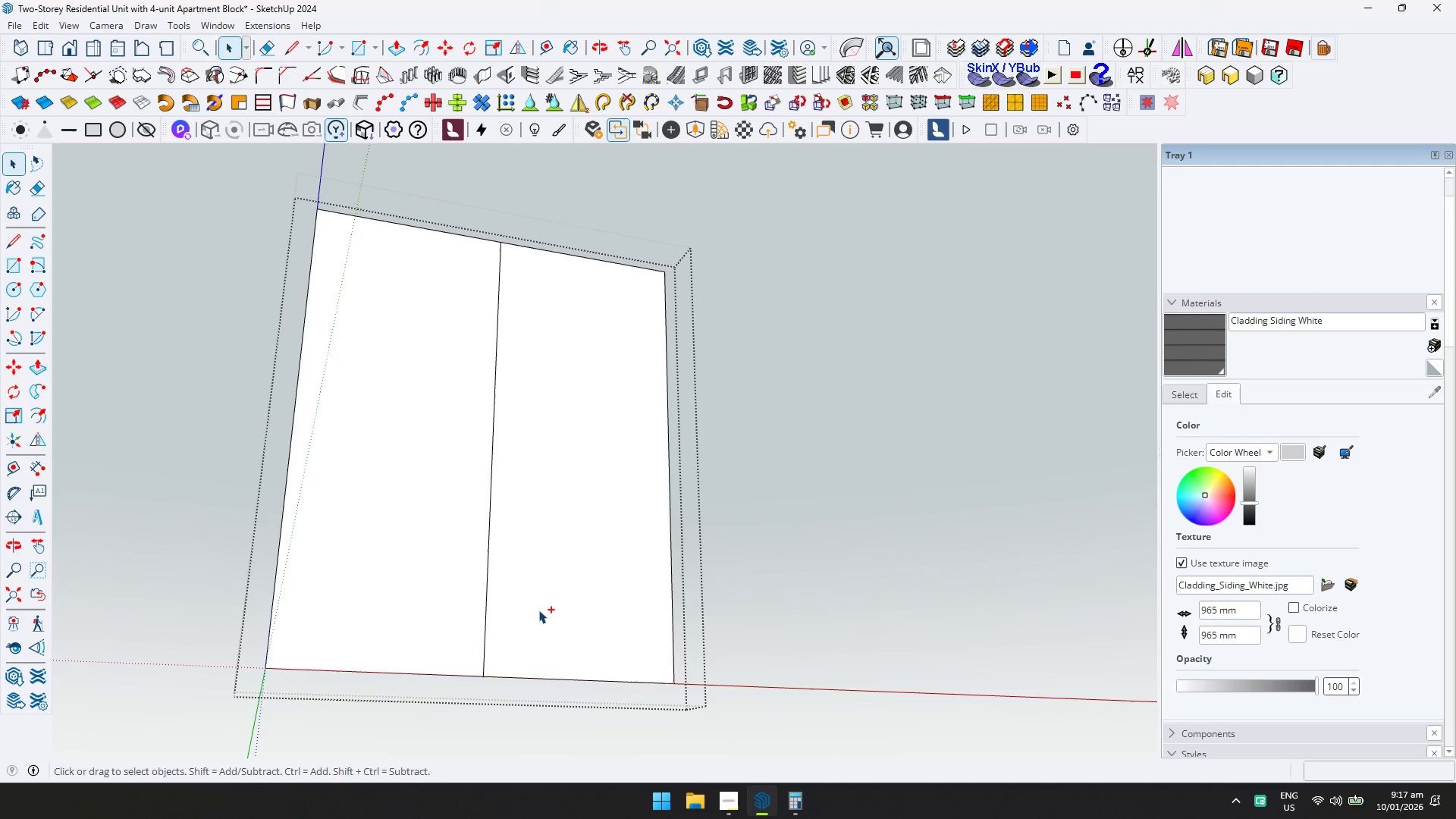 
key(Control+A)
 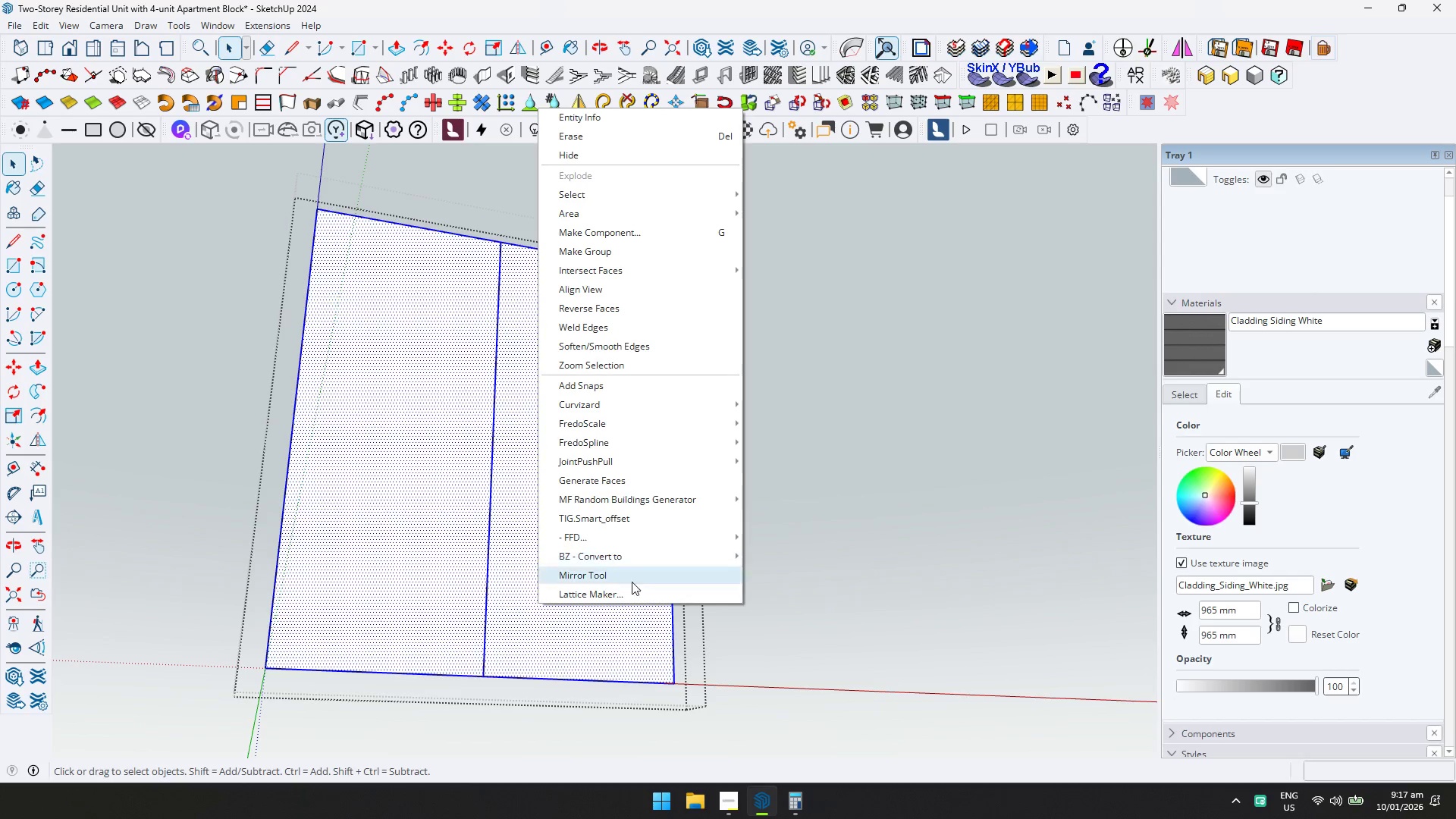 
left_click([631, 588])
 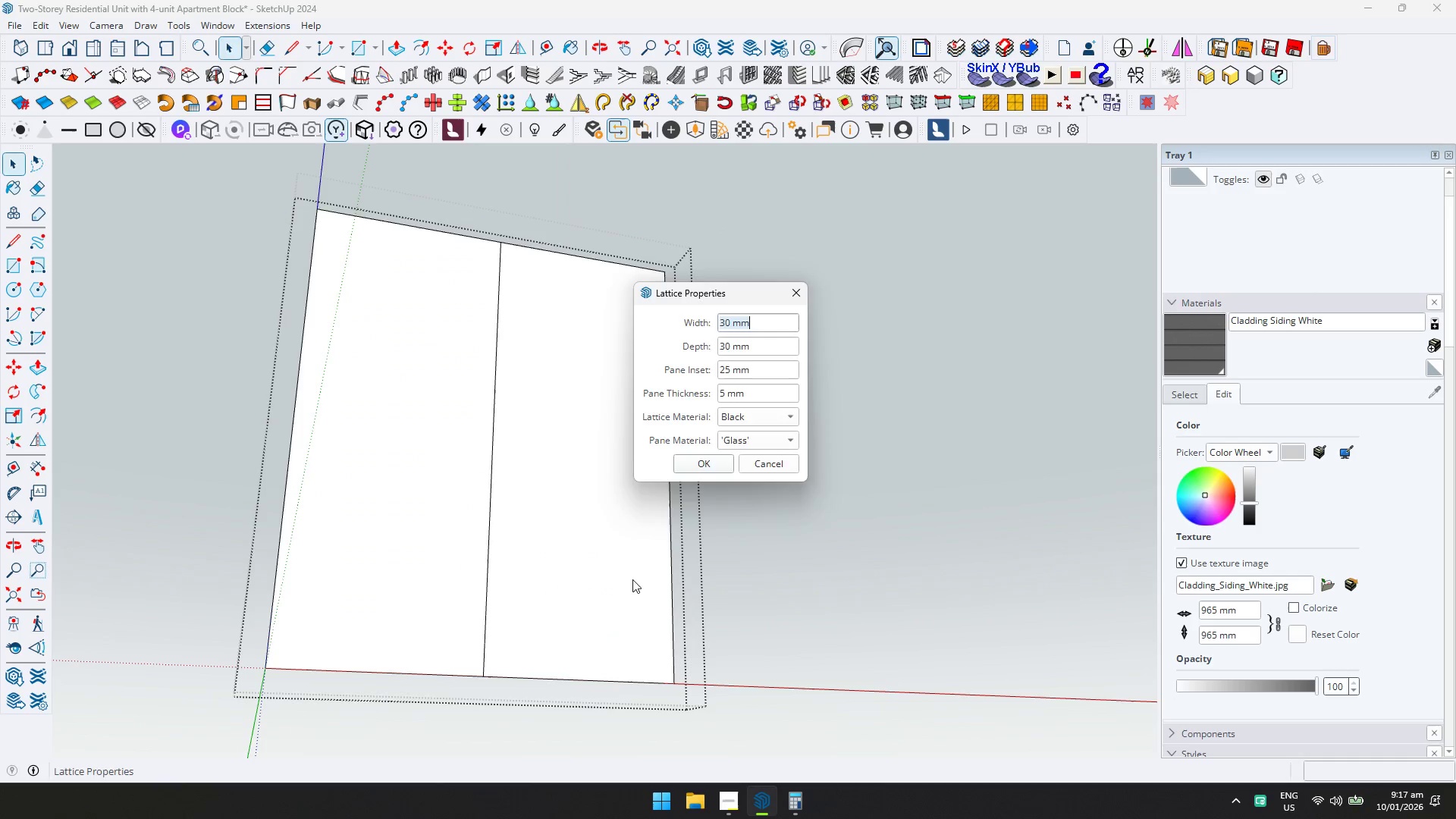 
key(Enter)
 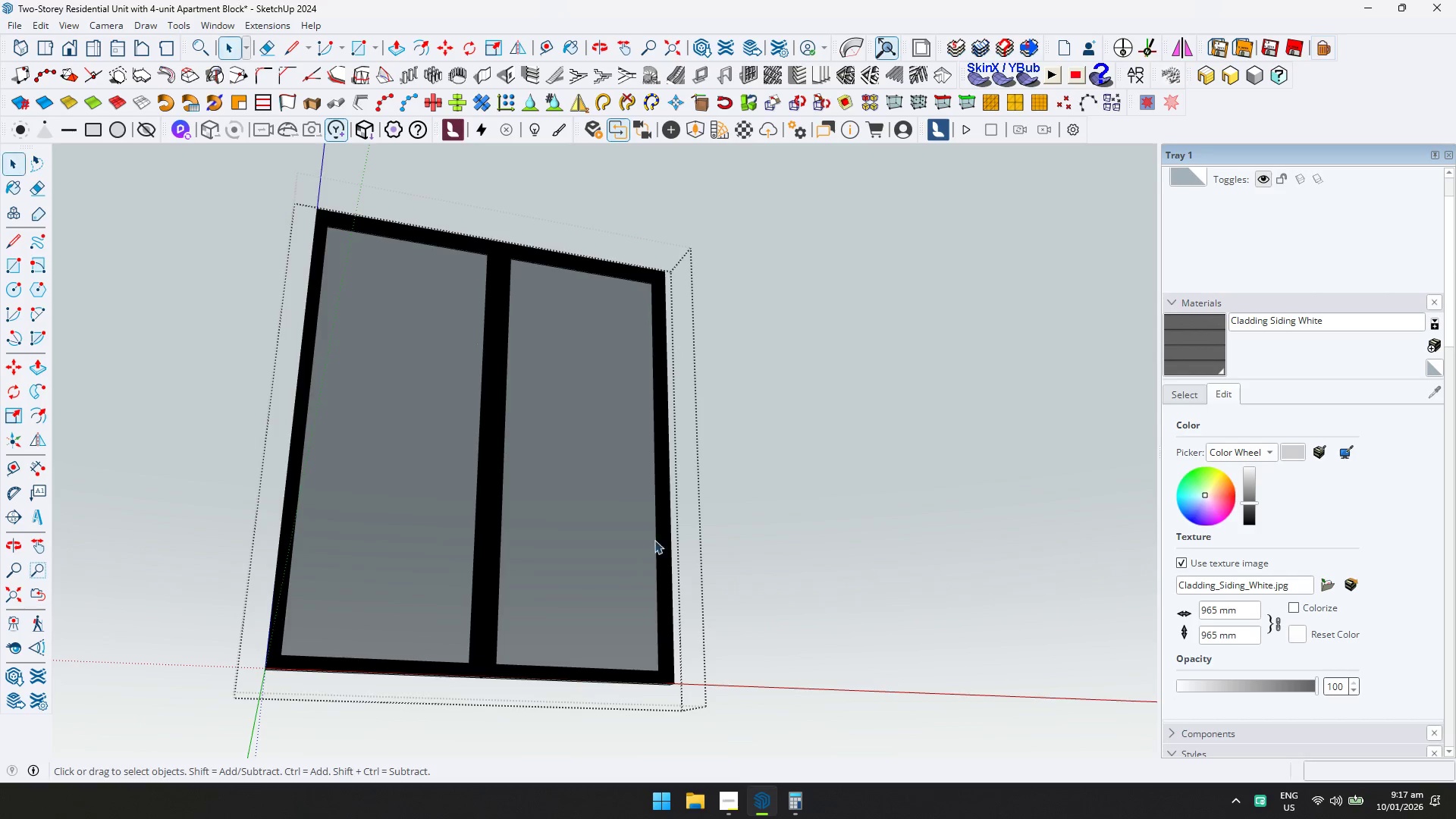 
key(Space)
 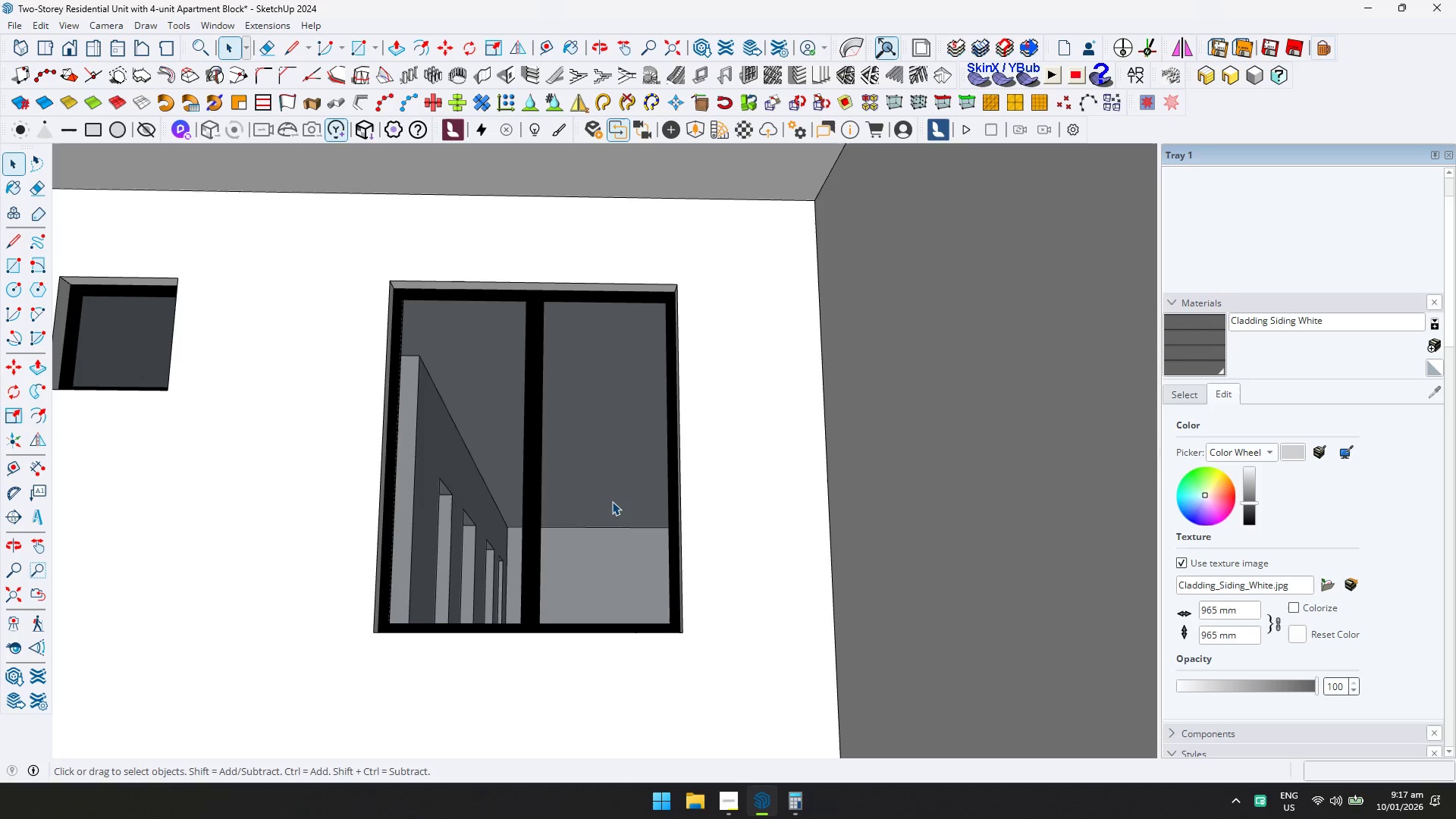 
key(Escape)
 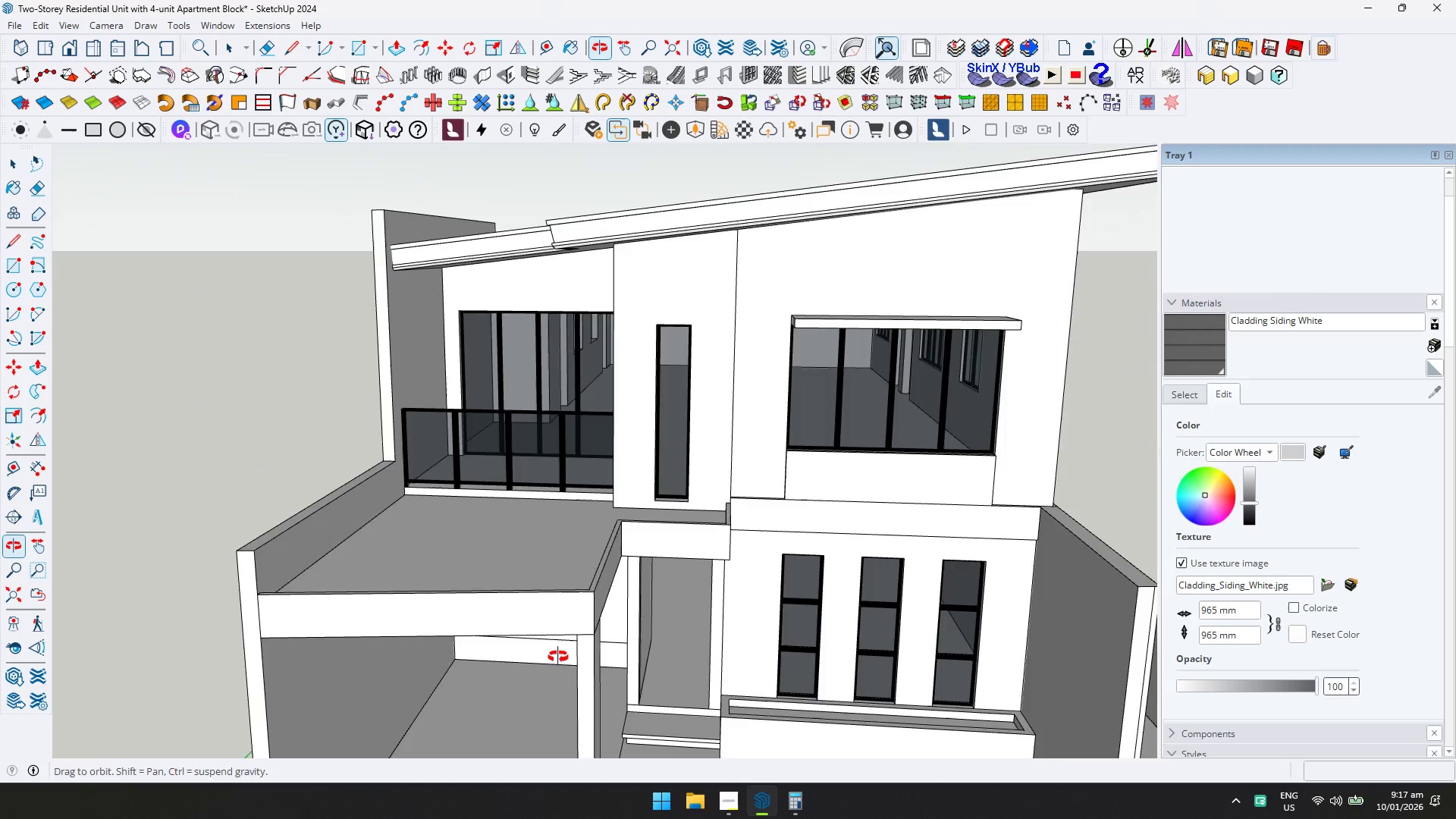 
scroll: coordinate [620, 499], scroll_direction: down, amount: 18.0
 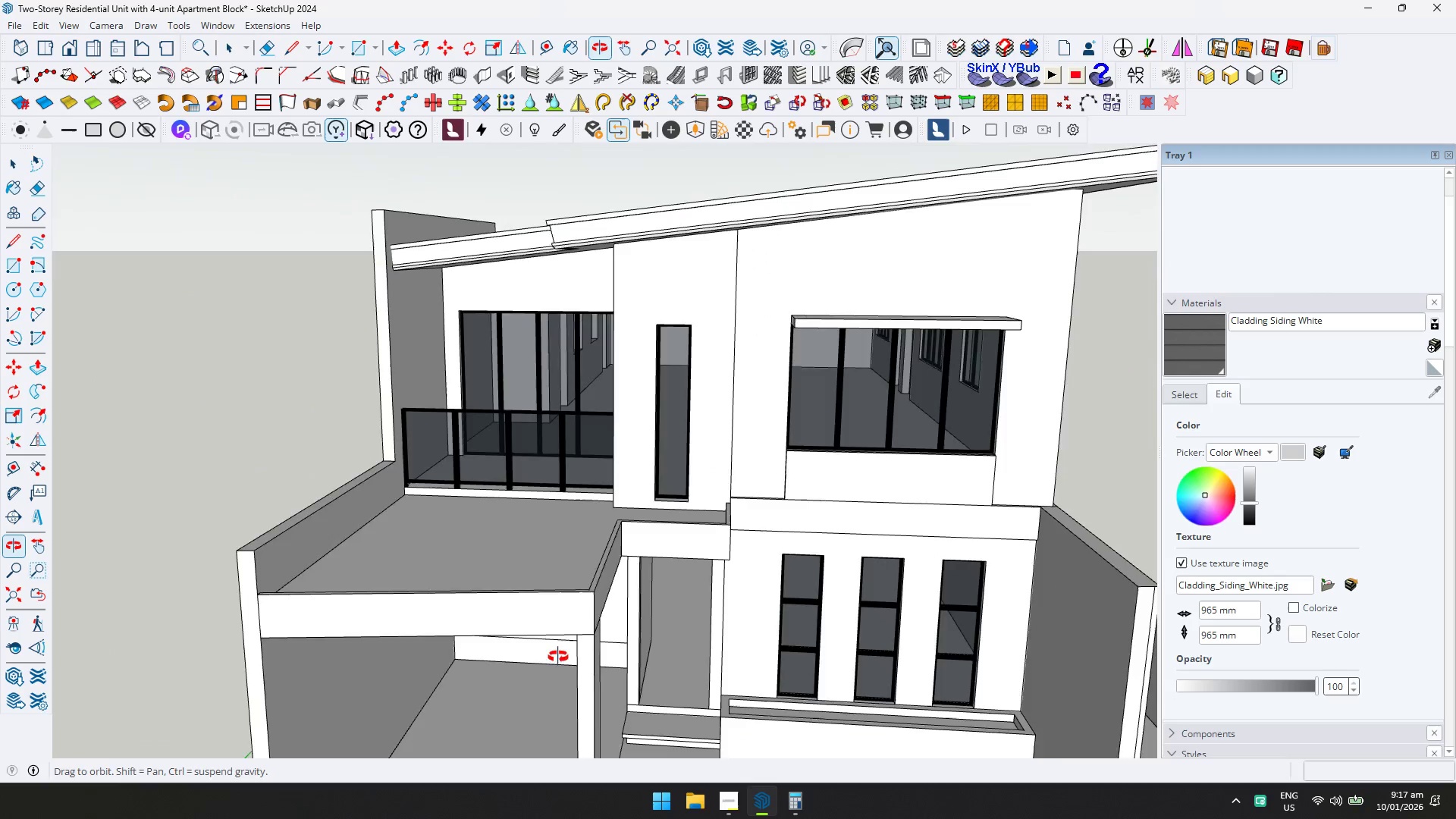 
key(Control+ControlLeft)
 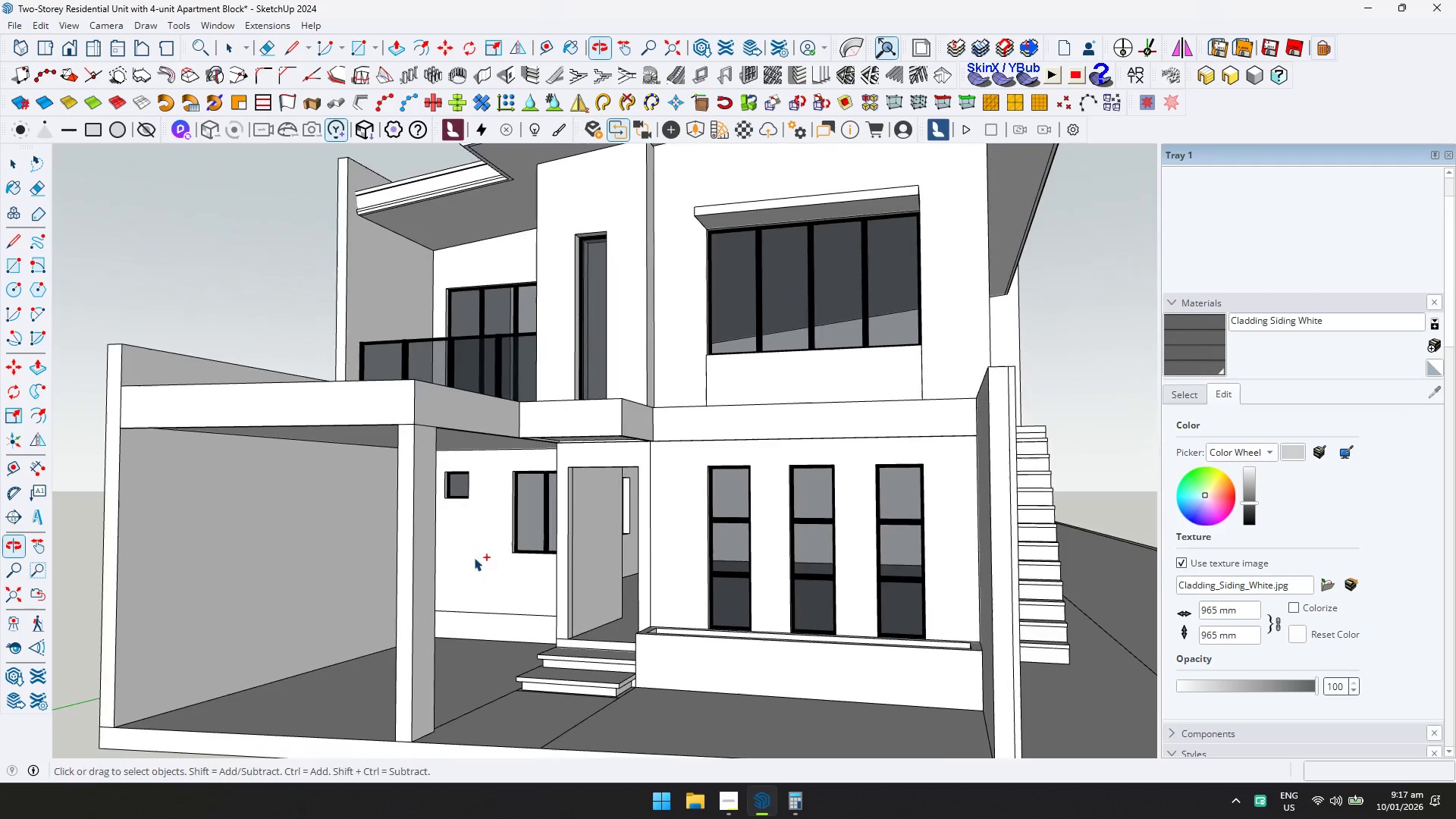 
key(Control+S)
 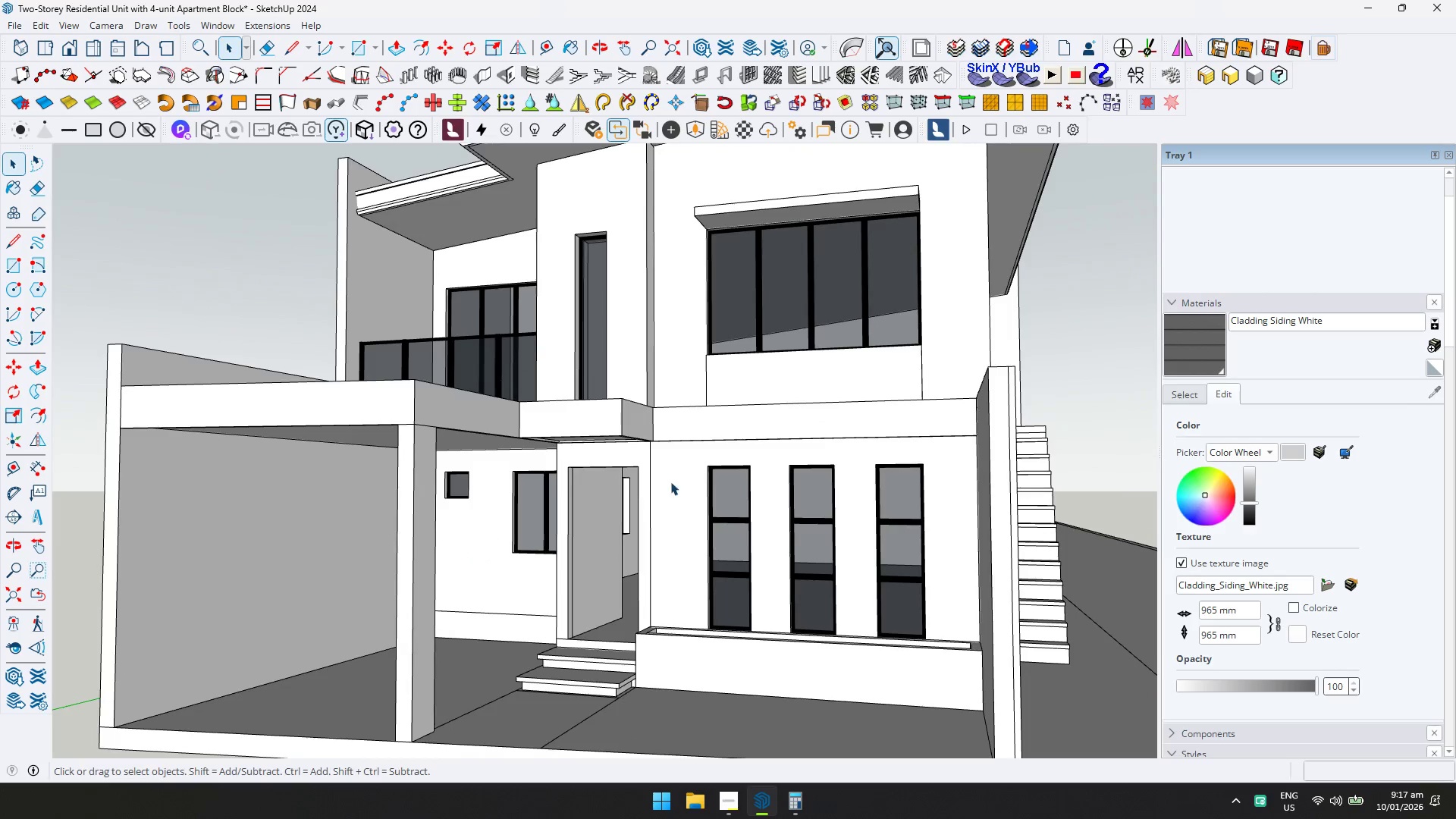 
scroll: coordinate [669, 494], scroll_direction: down, amount: 9.0
 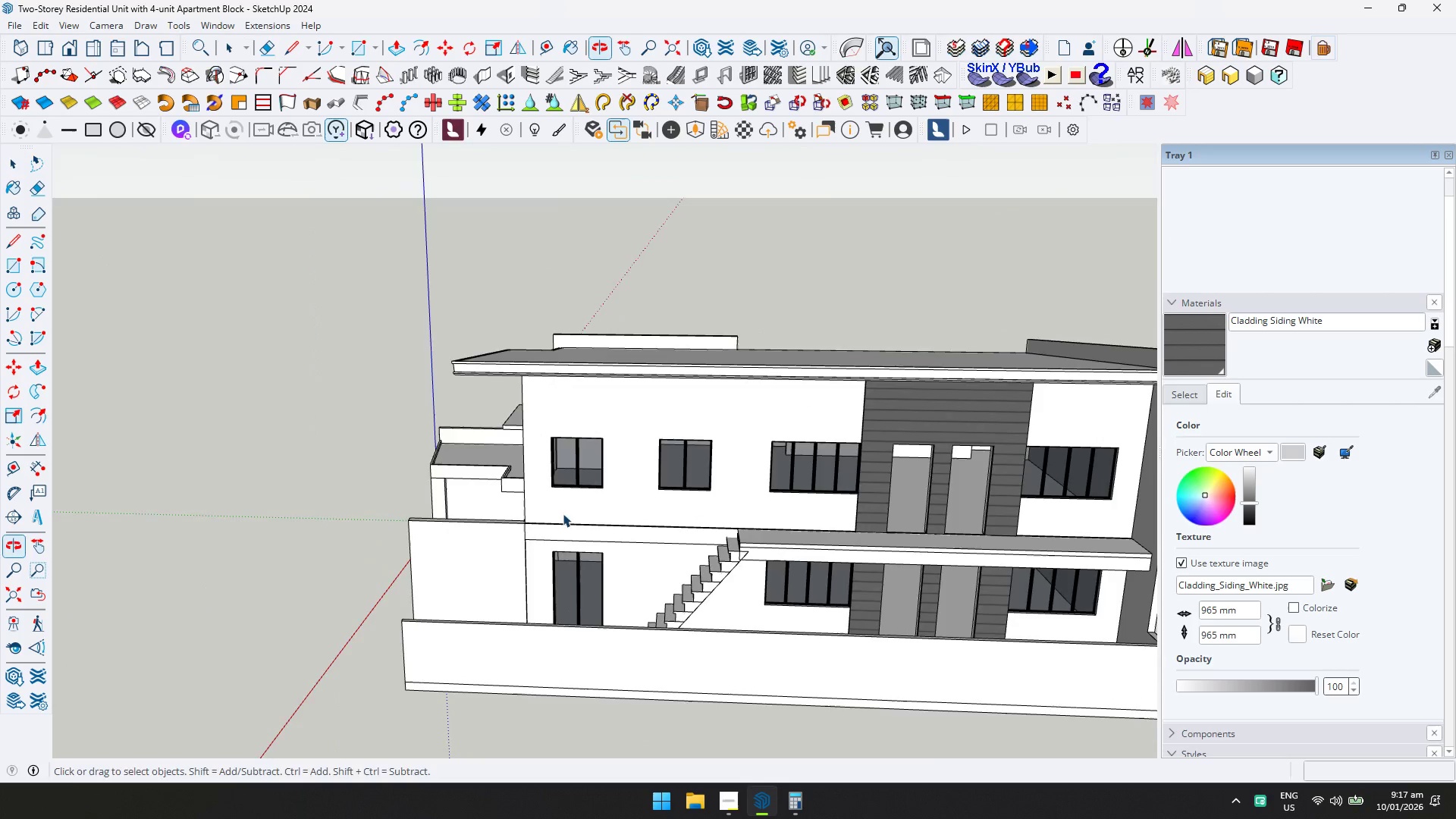 
key(Shift+ShiftLeft)
 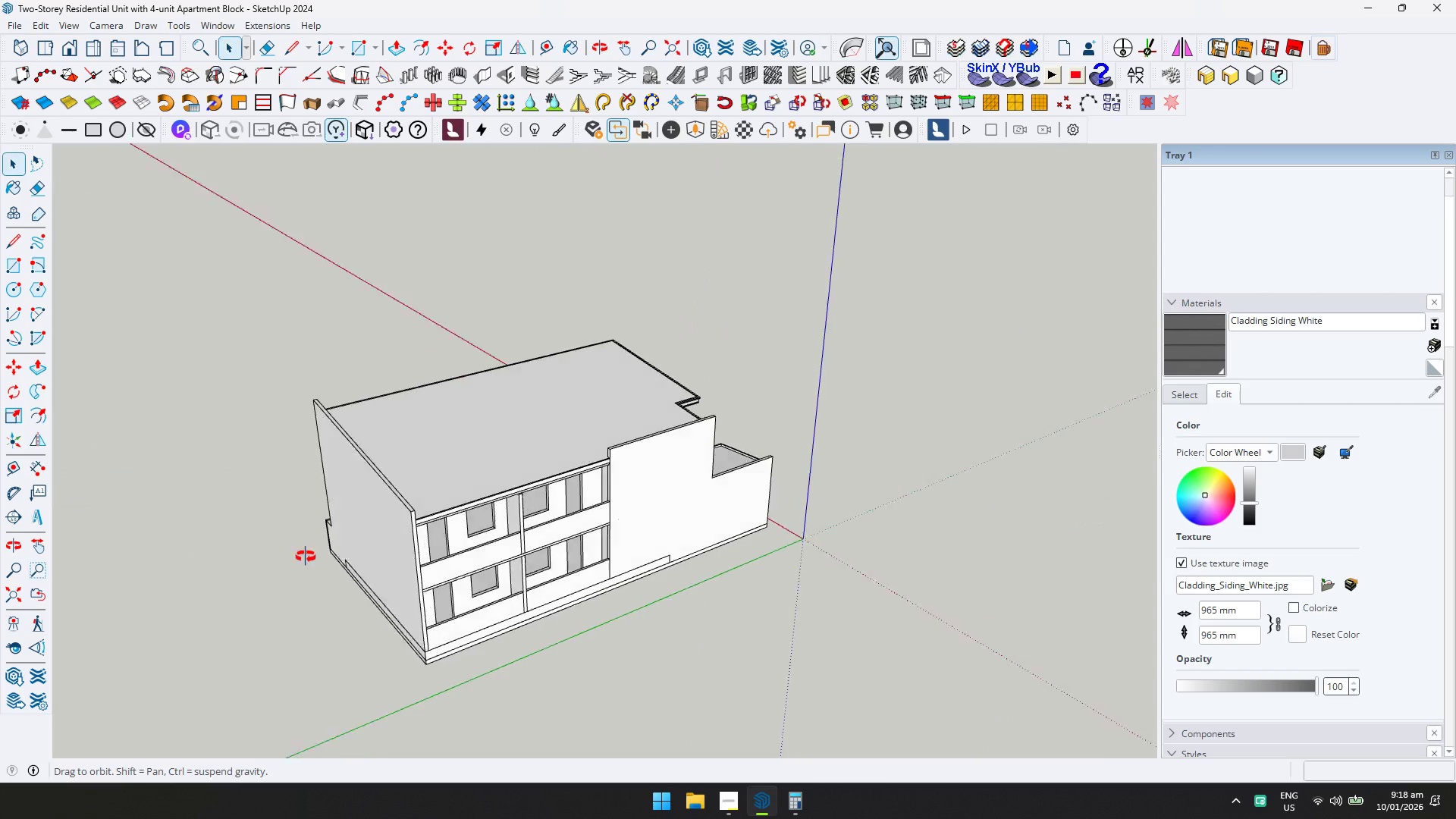 
scroll: coordinate [714, 486], scroll_direction: down, amount: 6.0
 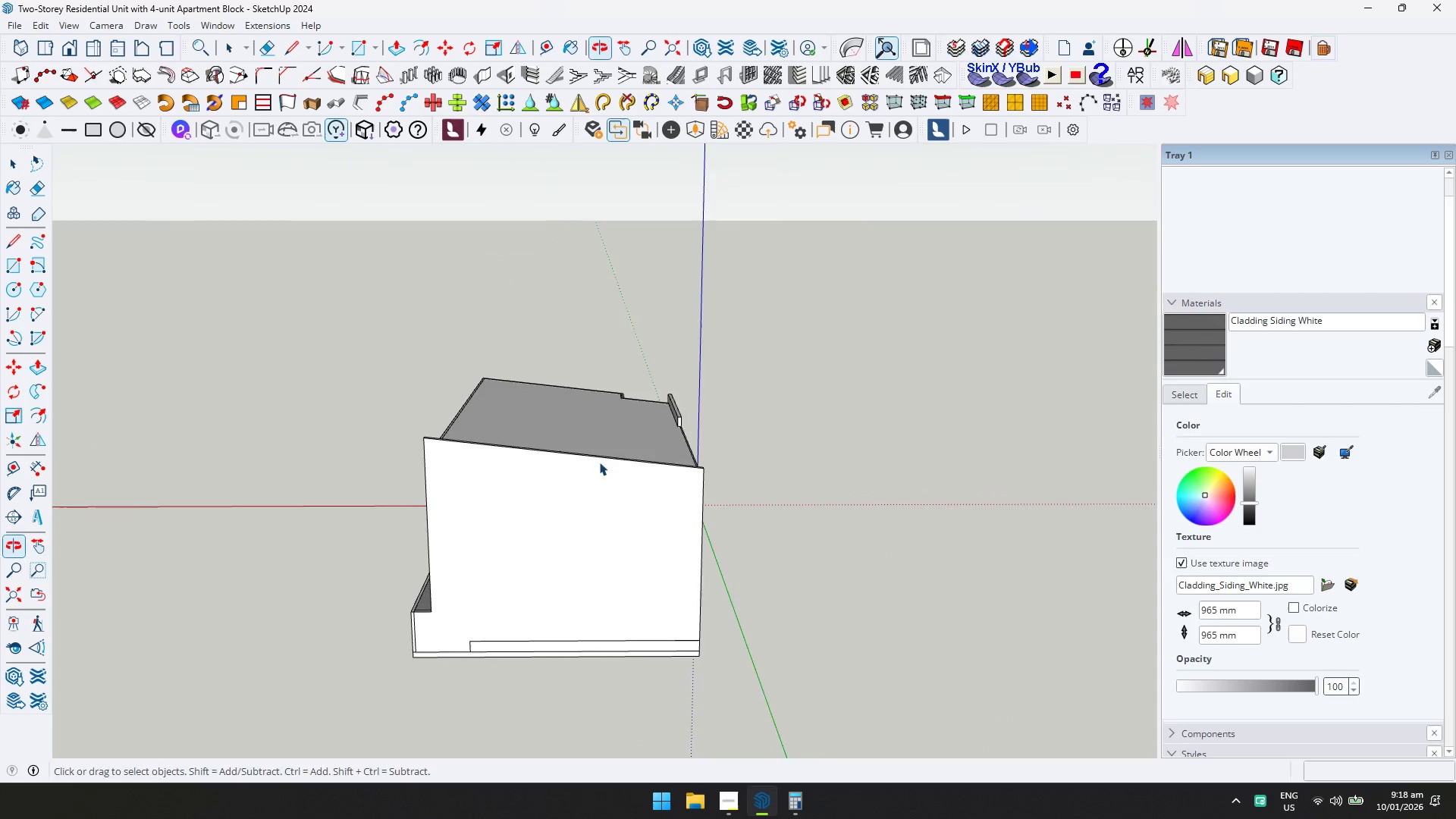 
key(Shift+ShiftLeft)
 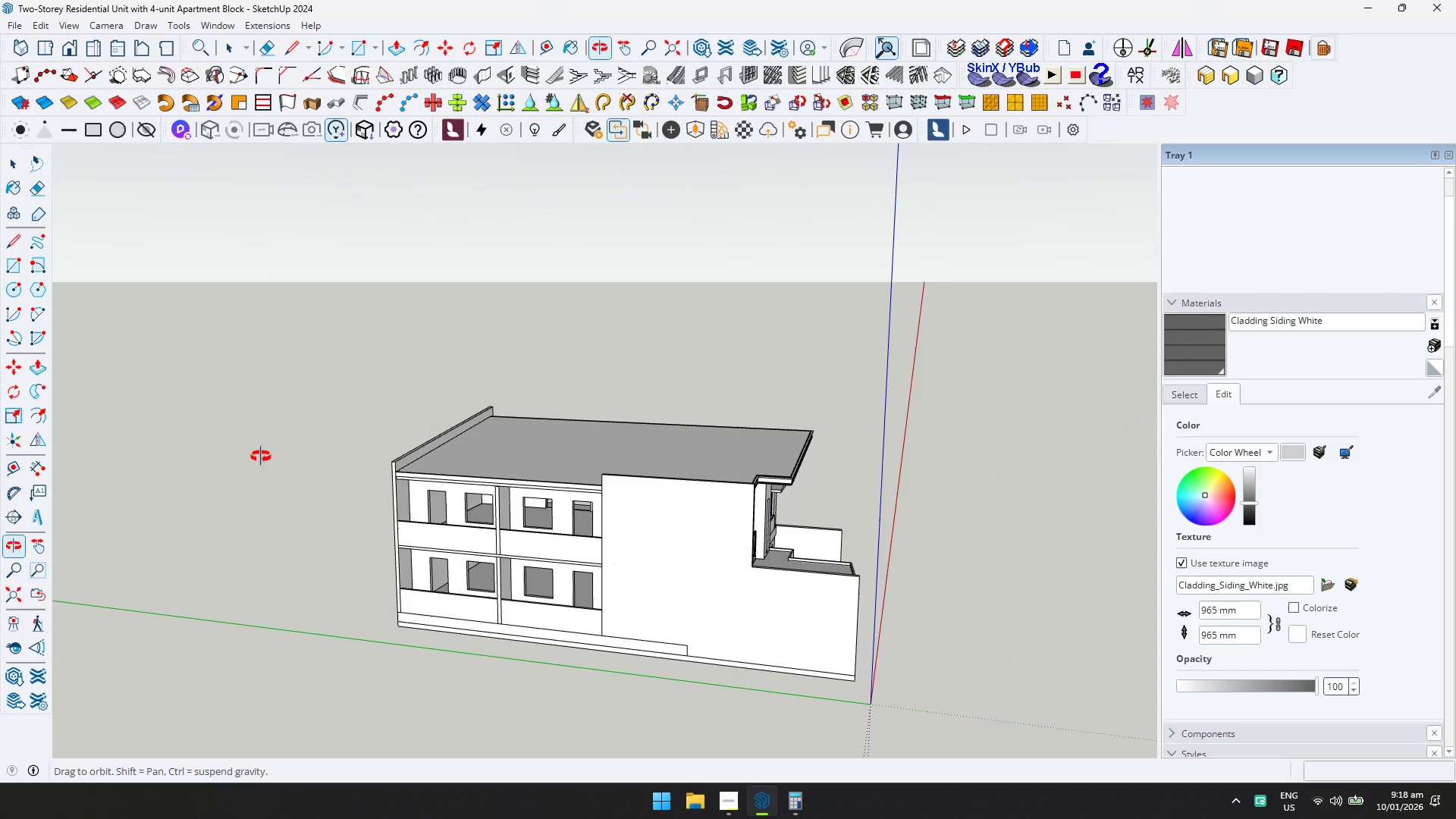 
scroll: coordinate [469, 488], scroll_direction: up, amount: 11.0
 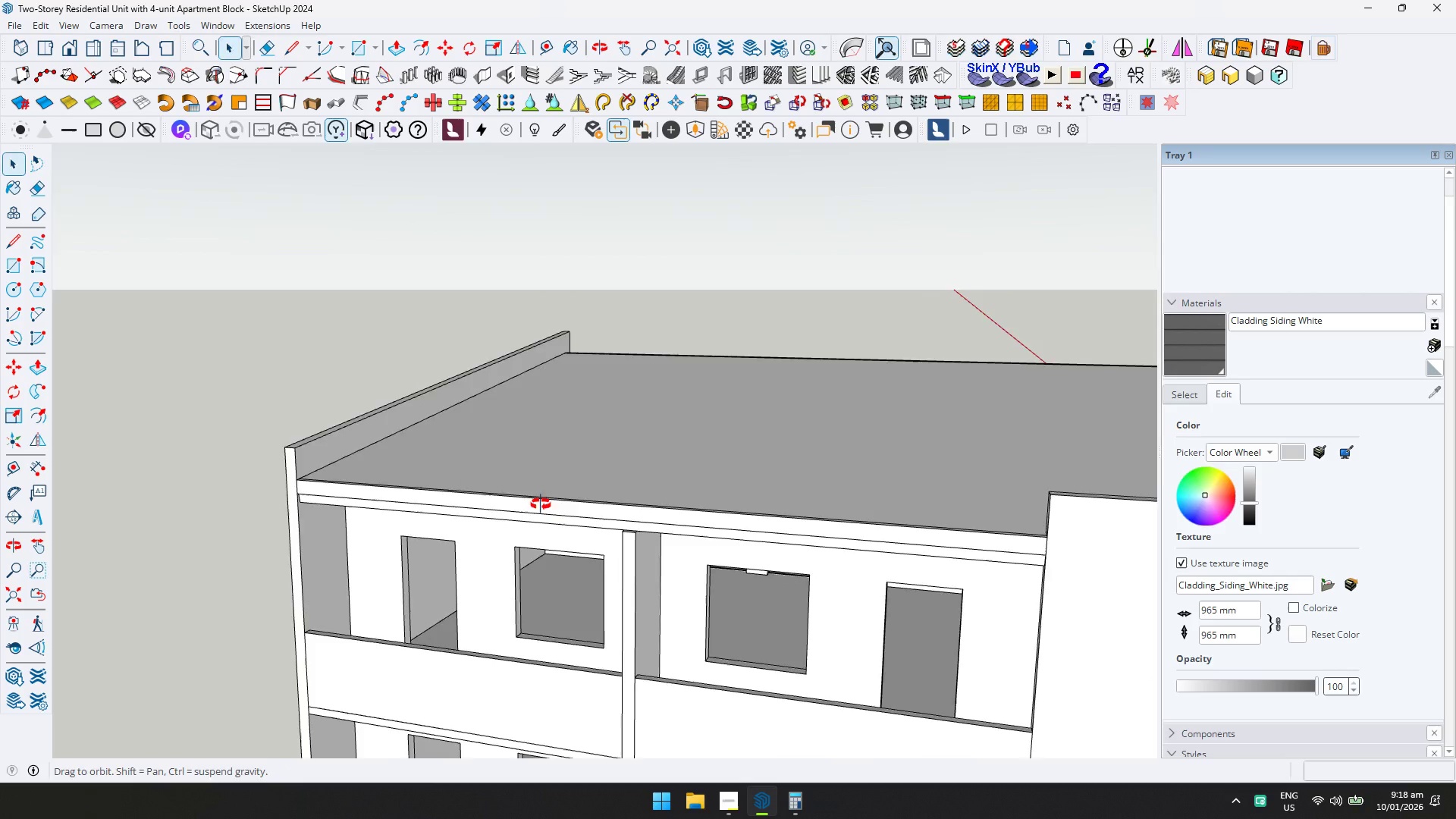 
scroll: coordinate [562, 403], scroll_direction: down, amount: 6.0
 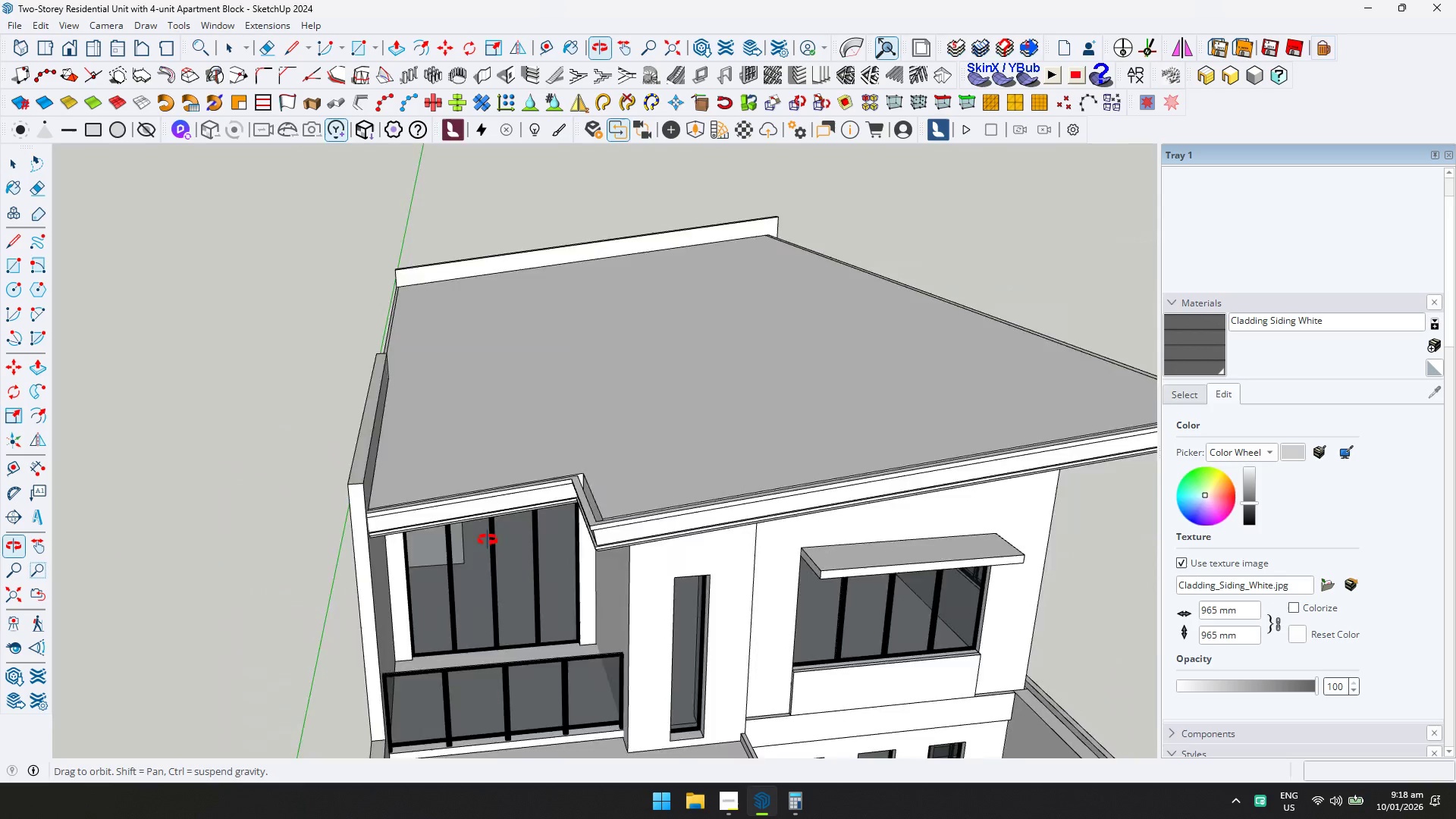 
scroll: coordinate [641, 630], scroll_direction: up, amount: 6.0
 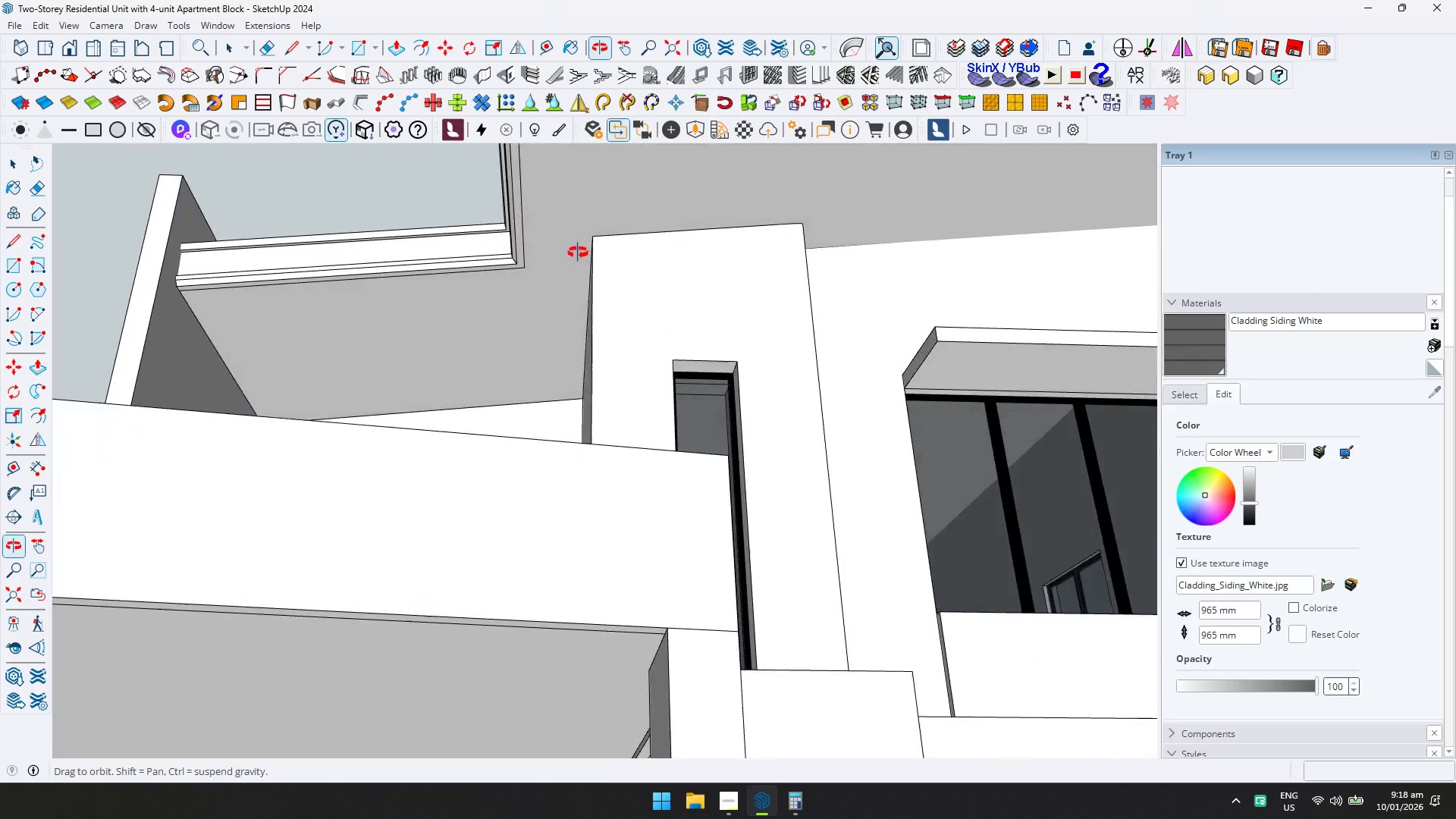 
double_click([709, 536])
 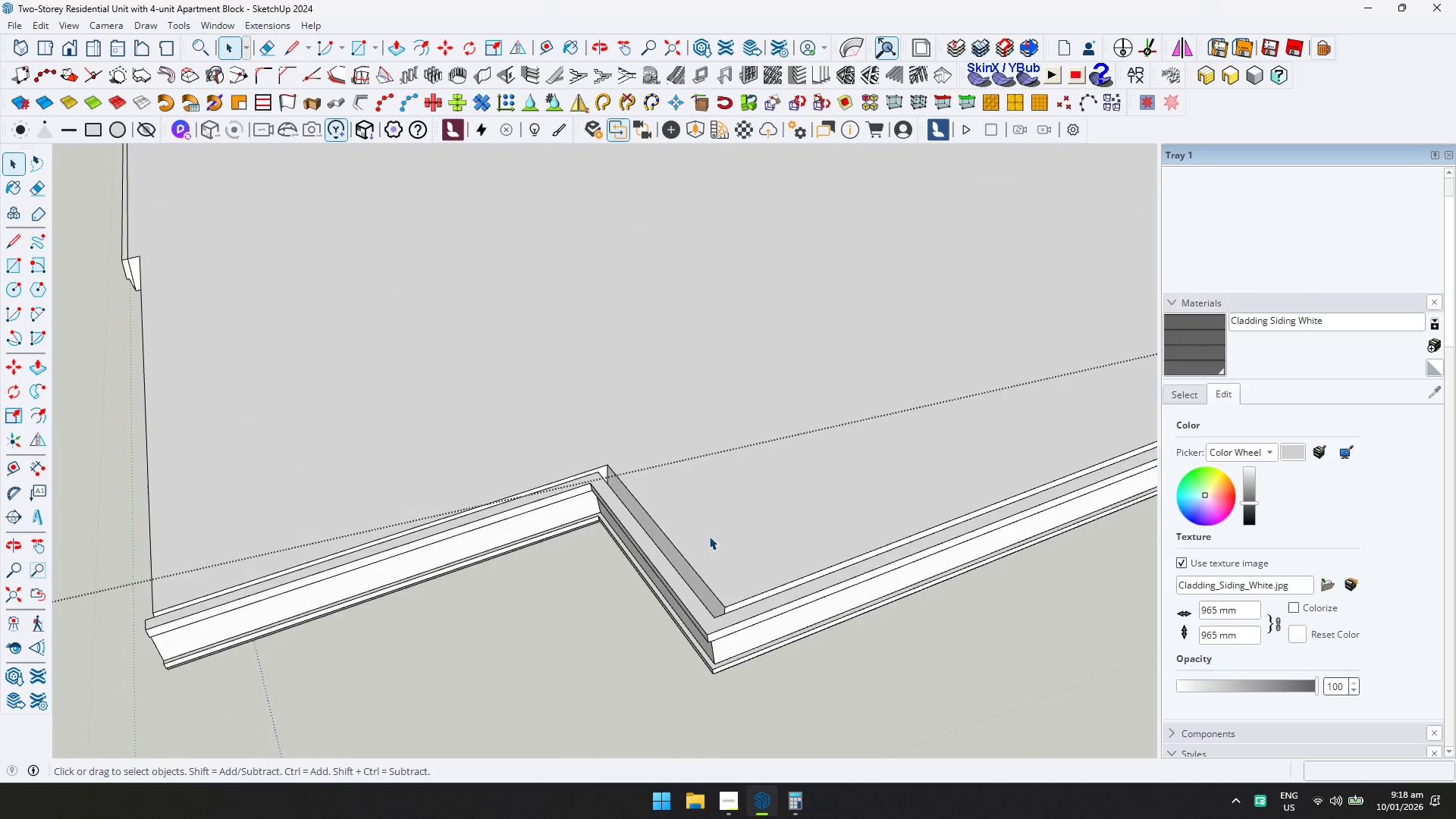 
scroll: coordinate [693, 547], scroll_direction: up, amount: 6.0
 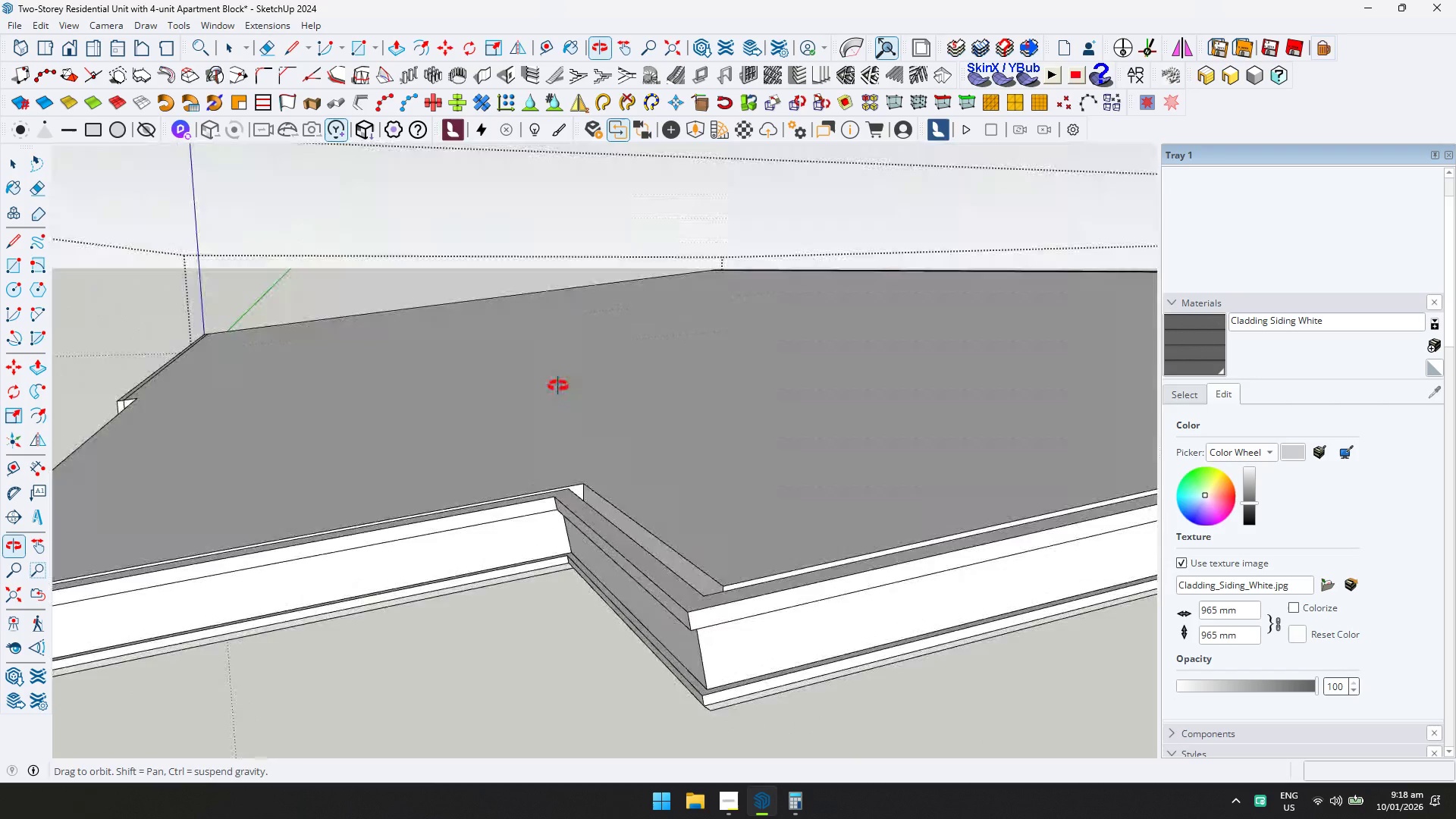 
scroll: coordinate [655, 526], scroll_direction: down, amount: 15.0
 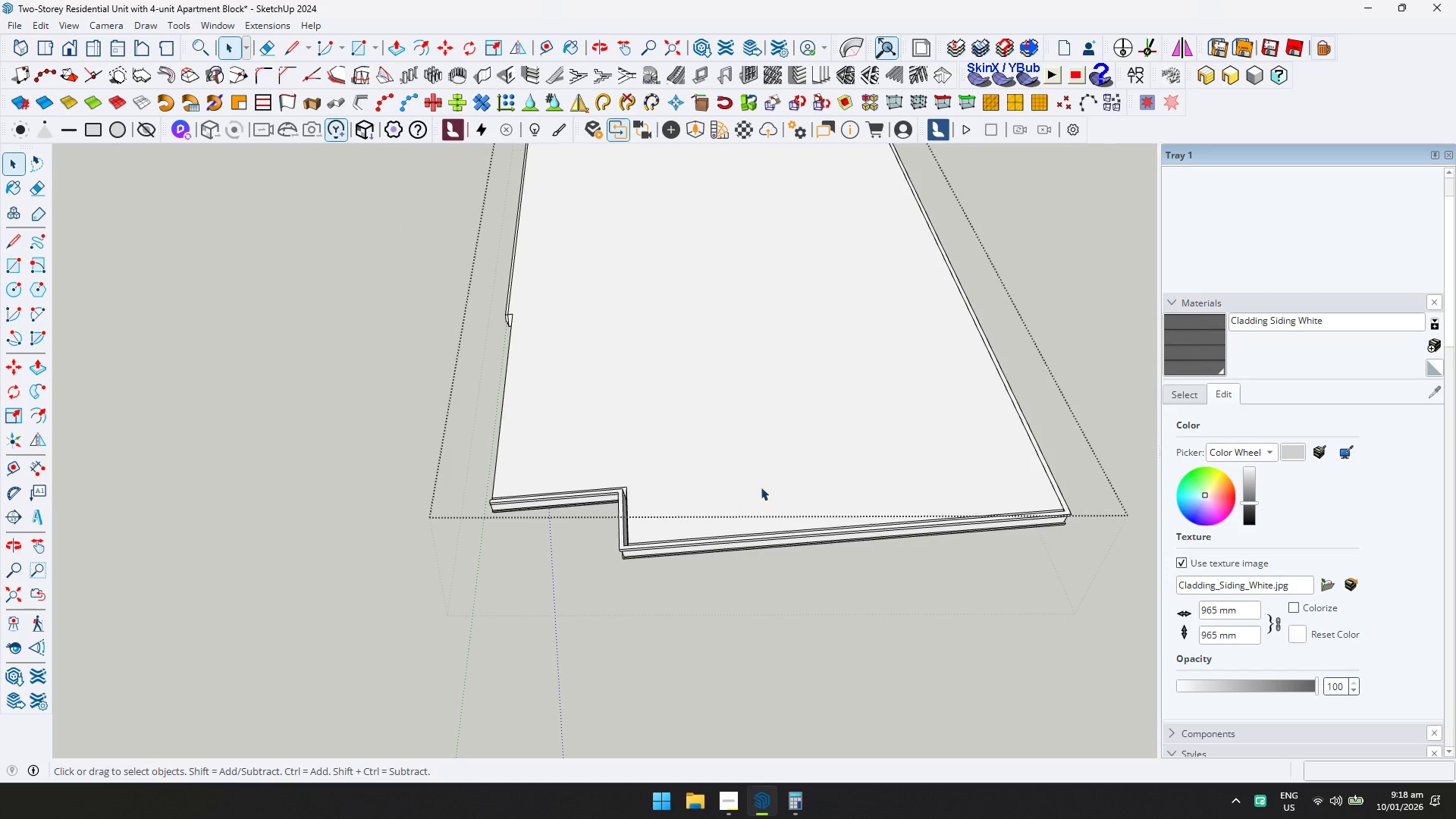 
scroll: coordinate [764, 296], scroll_direction: up, amount: 10.0
 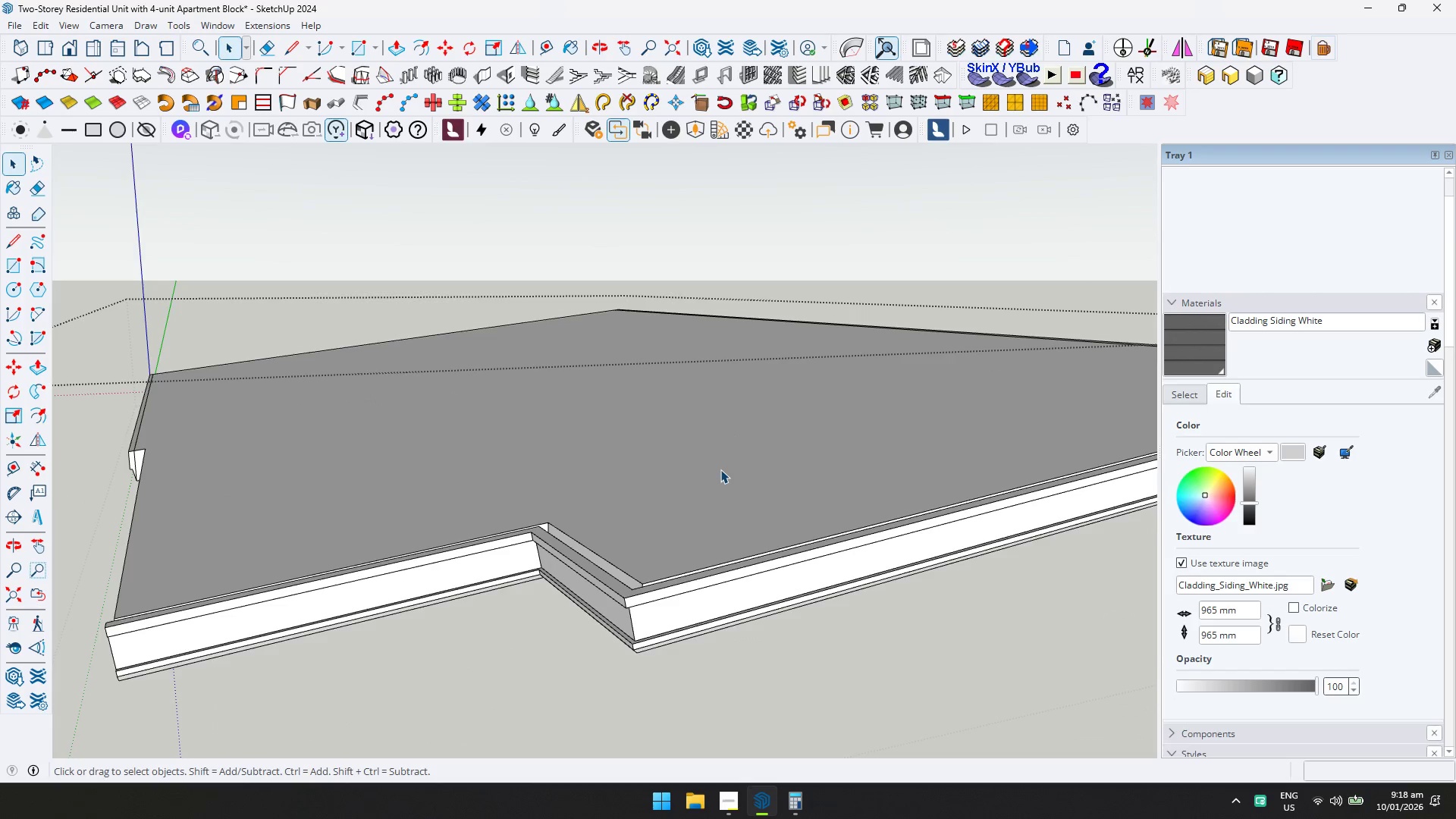 
left_click([683, 604])
 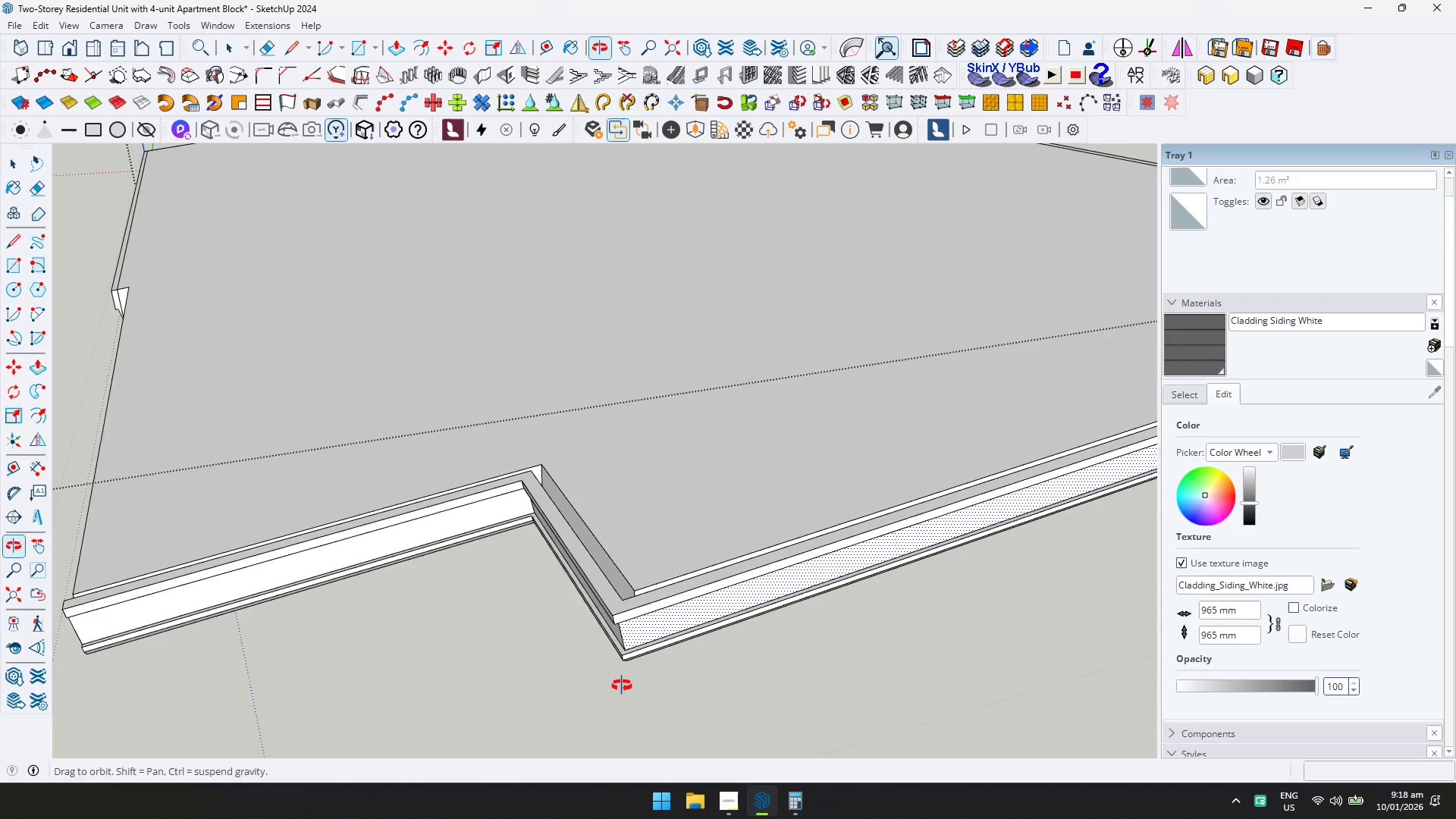 
scroll: coordinate [692, 576], scroll_direction: up, amount: 1.0
 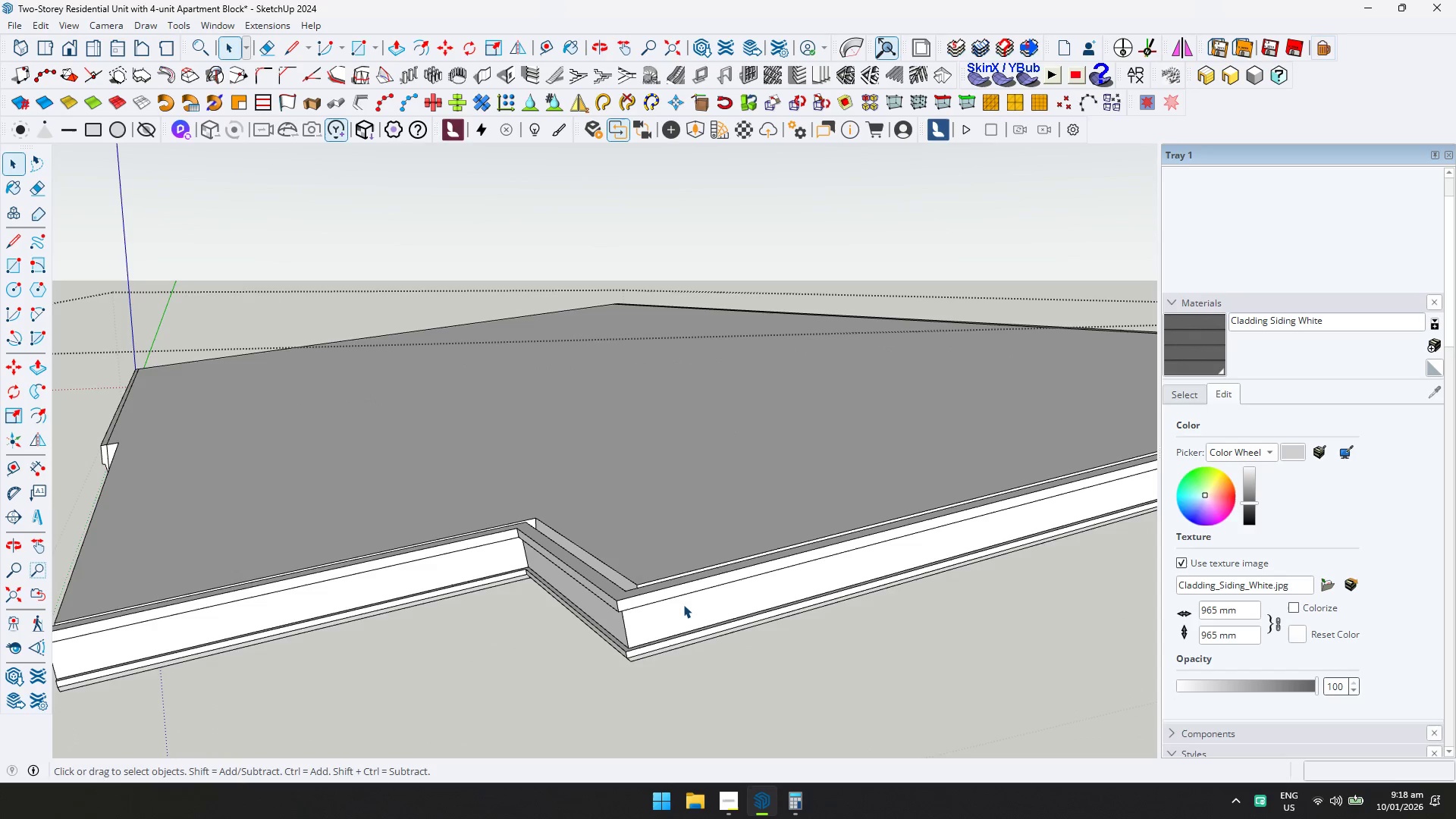 
left_click([627, 552])
 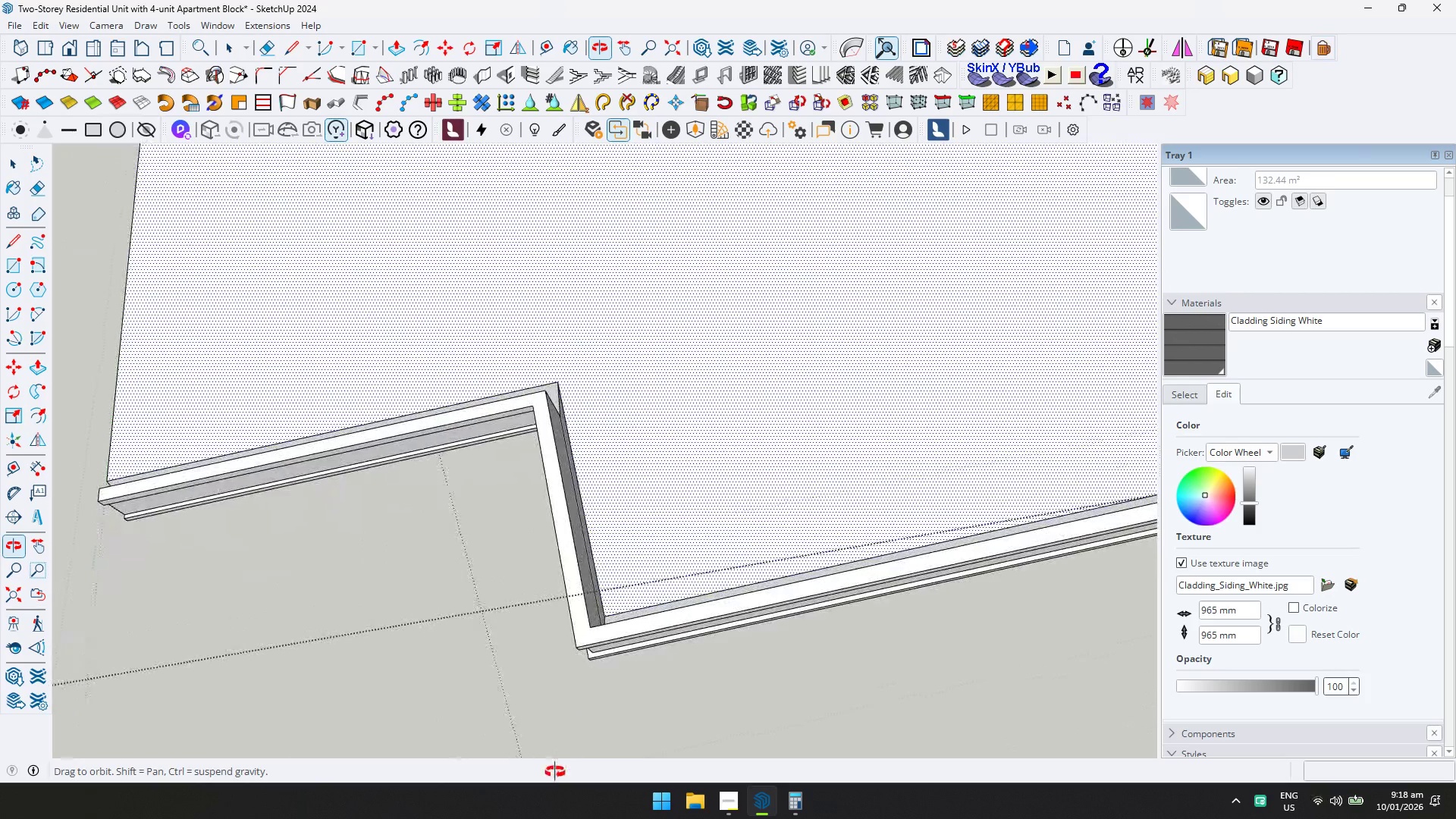 
key(Space)
 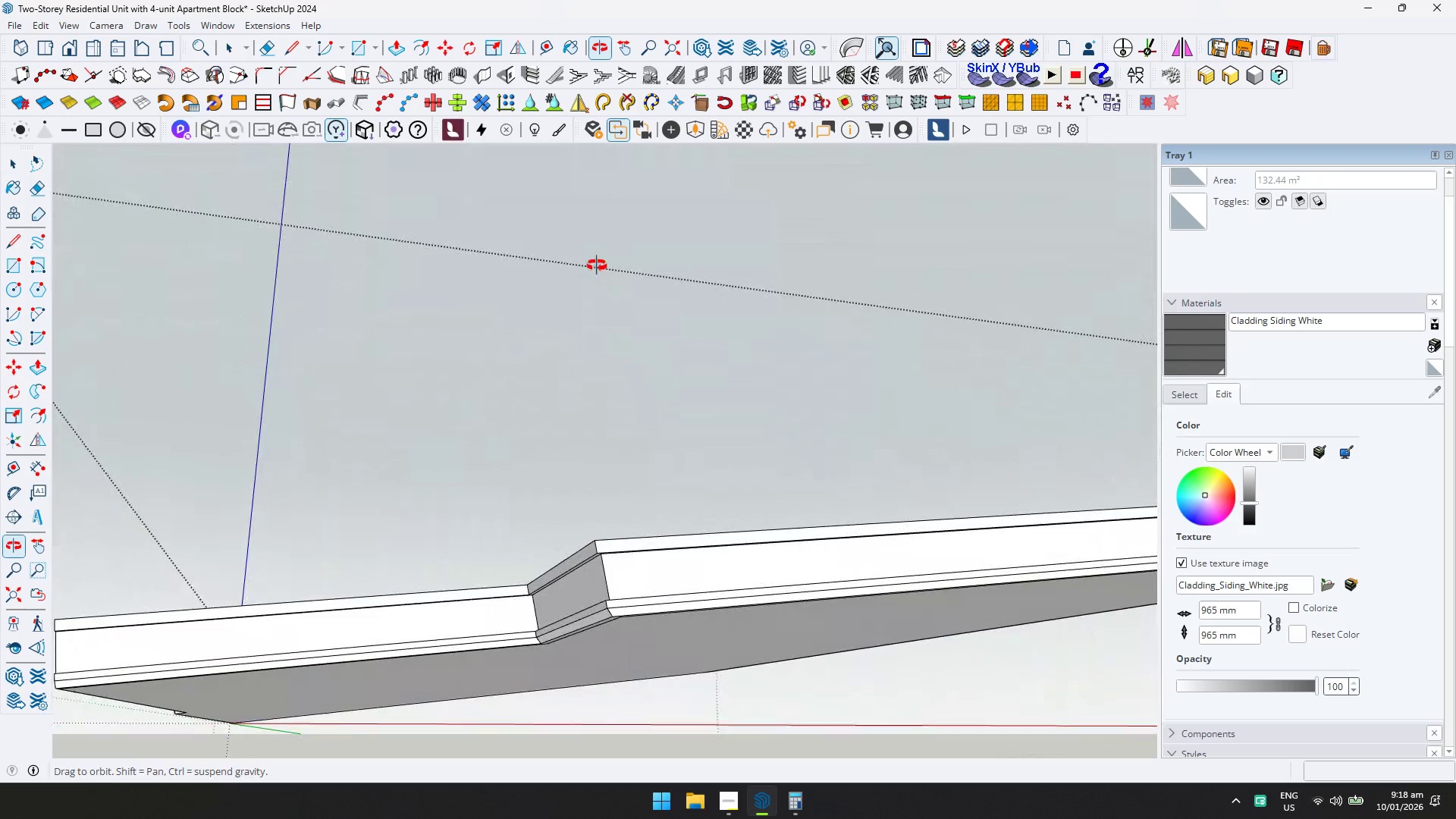 
key(Escape)
 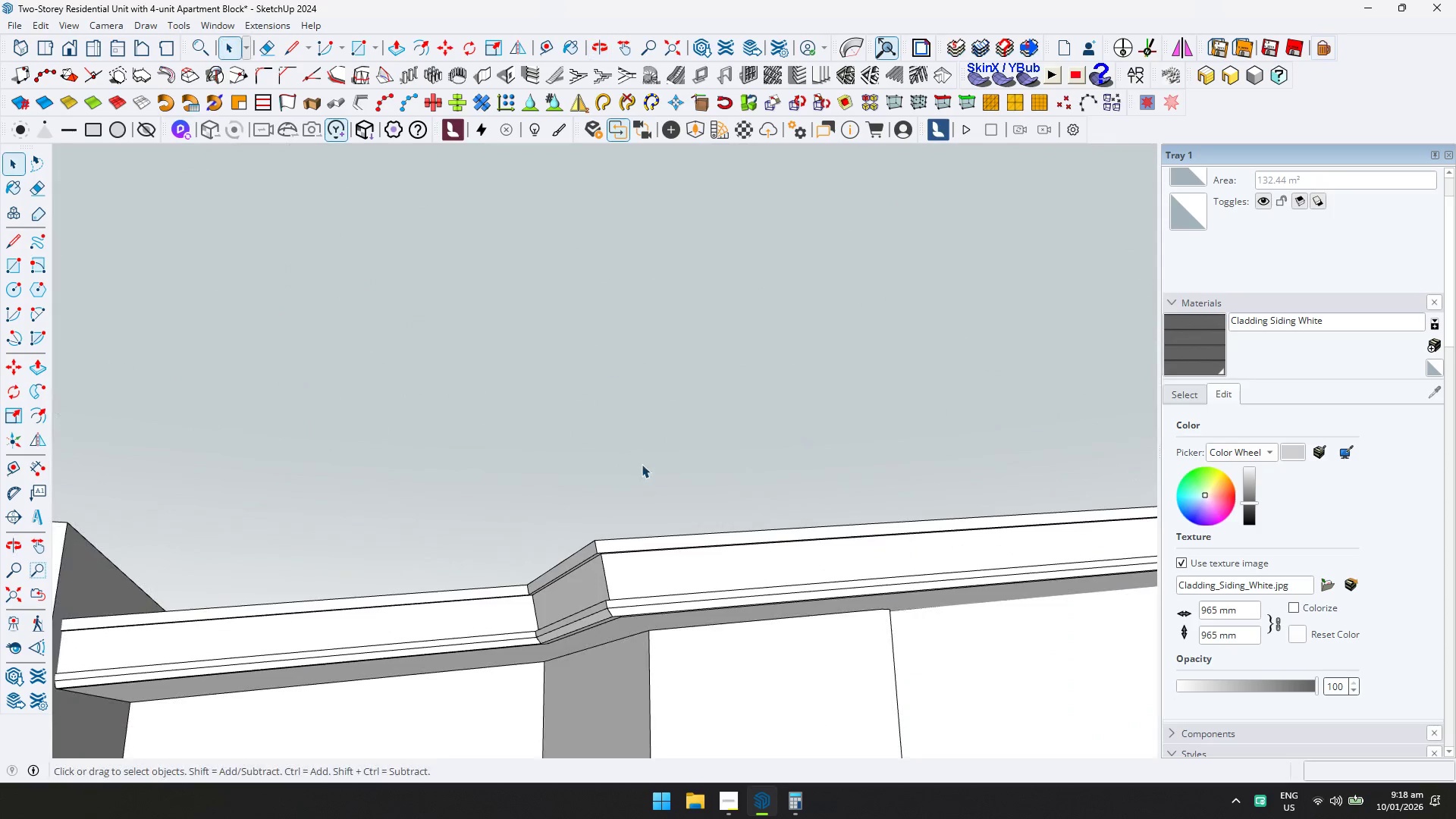 
scroll: coordinate [686, 547], scroll_direction: down, amount: 8.0
 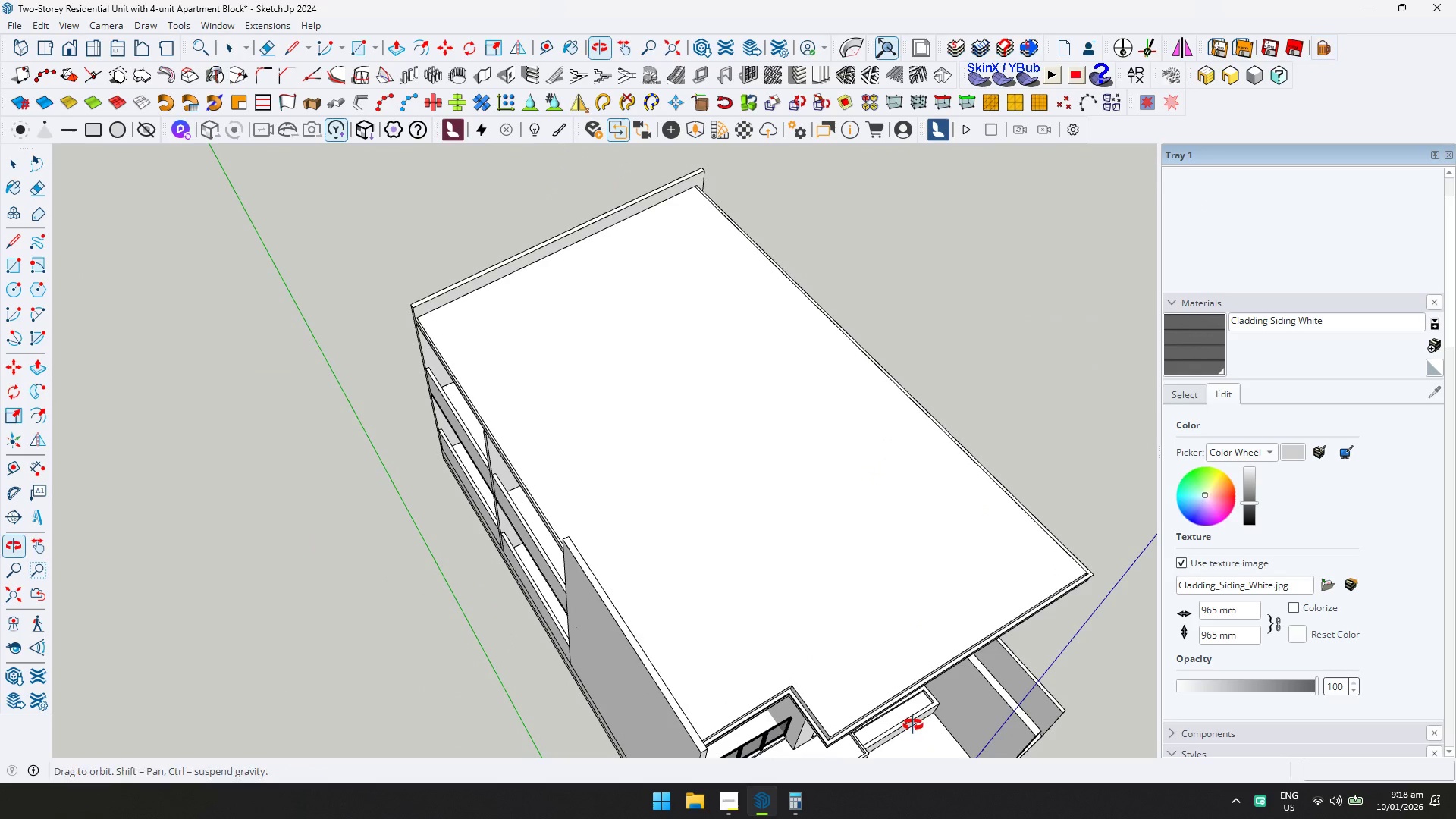 
key(Escape)
 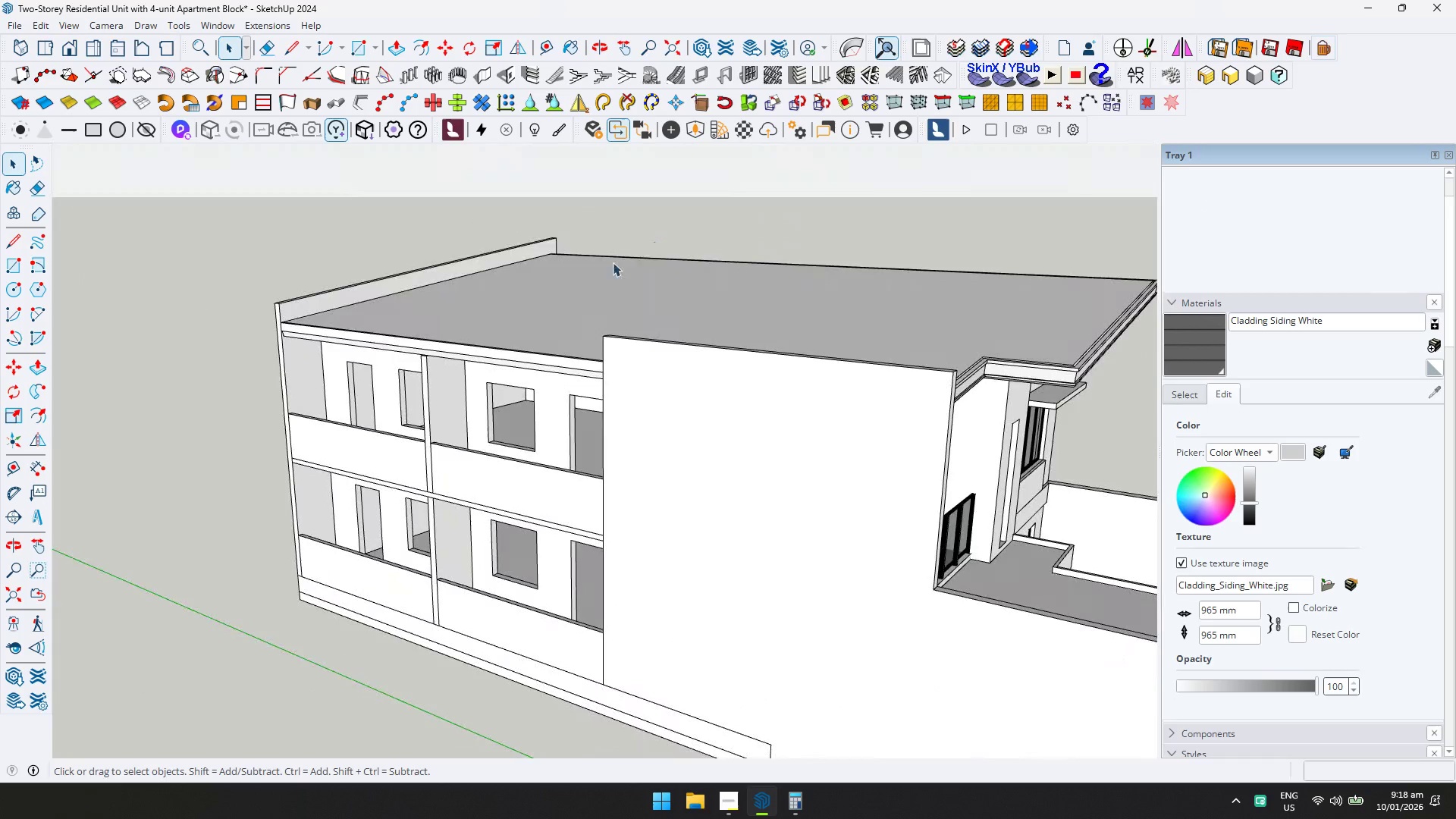 
scroll: coordinate [807, 658], scroll_direction: up, amount: 3.0
 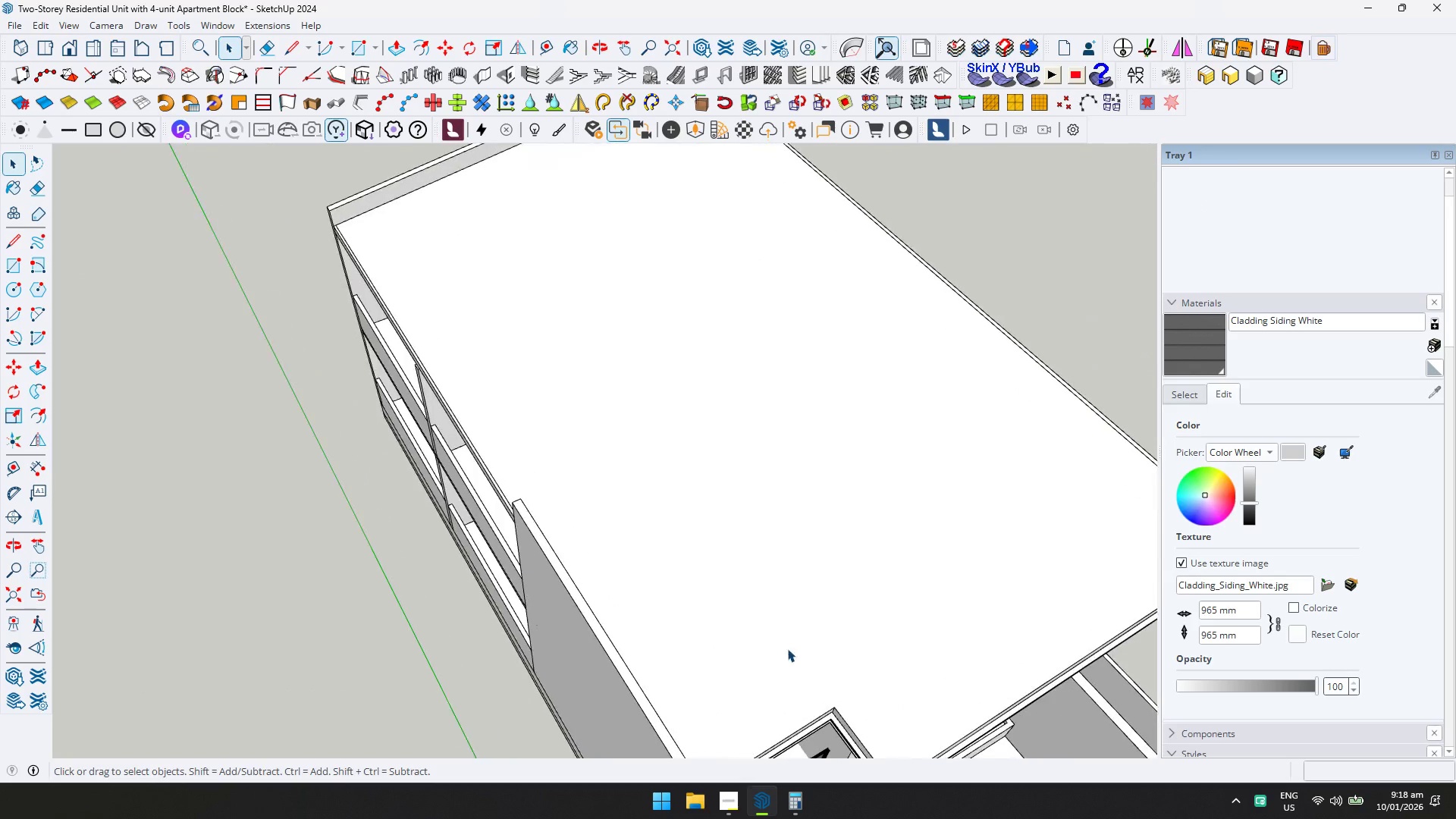 
key(Shift+ShiftLeft)
 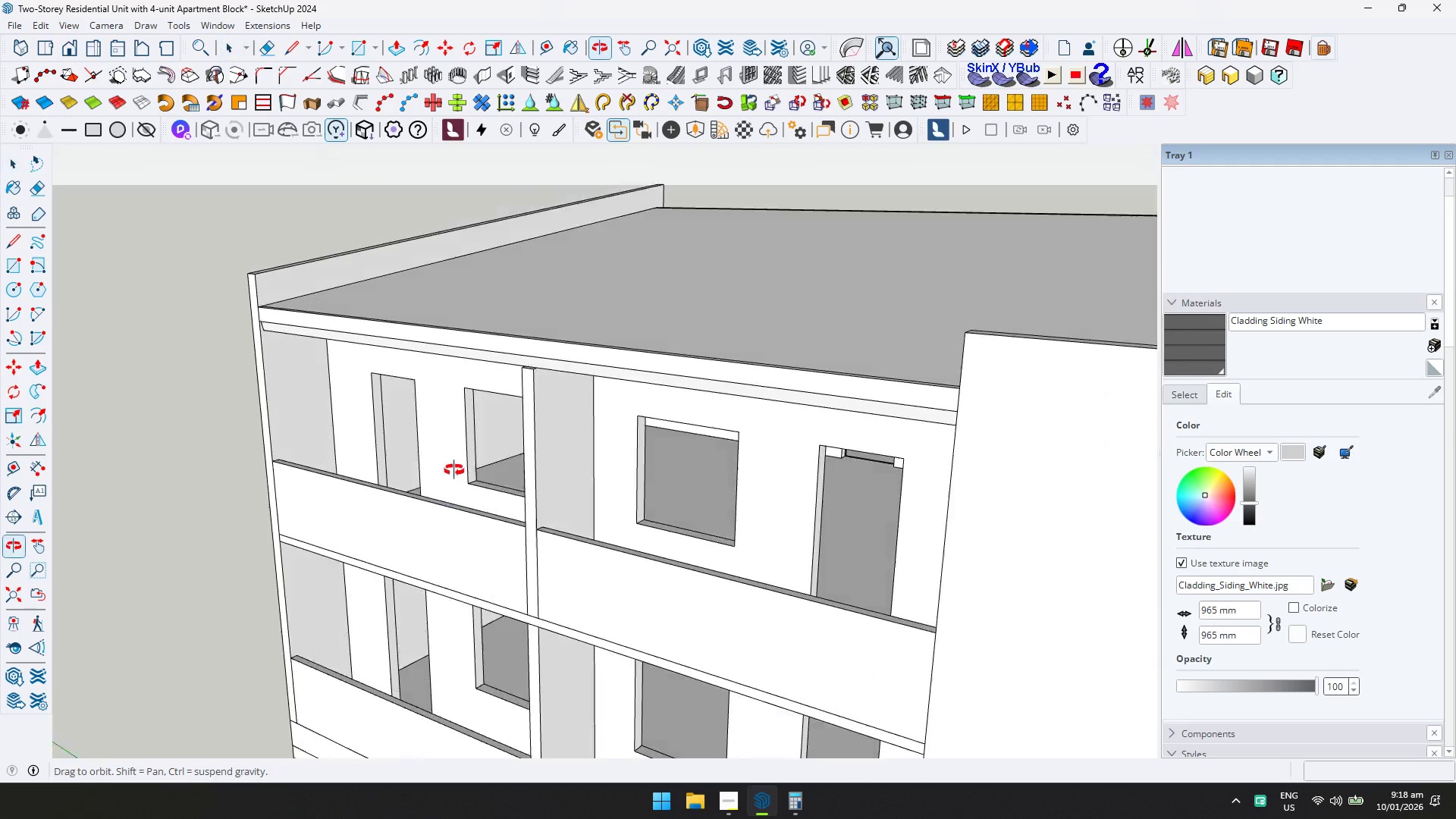 
scroll: coordinate [340, 399], scroll_direction: up, amount: 5.0
 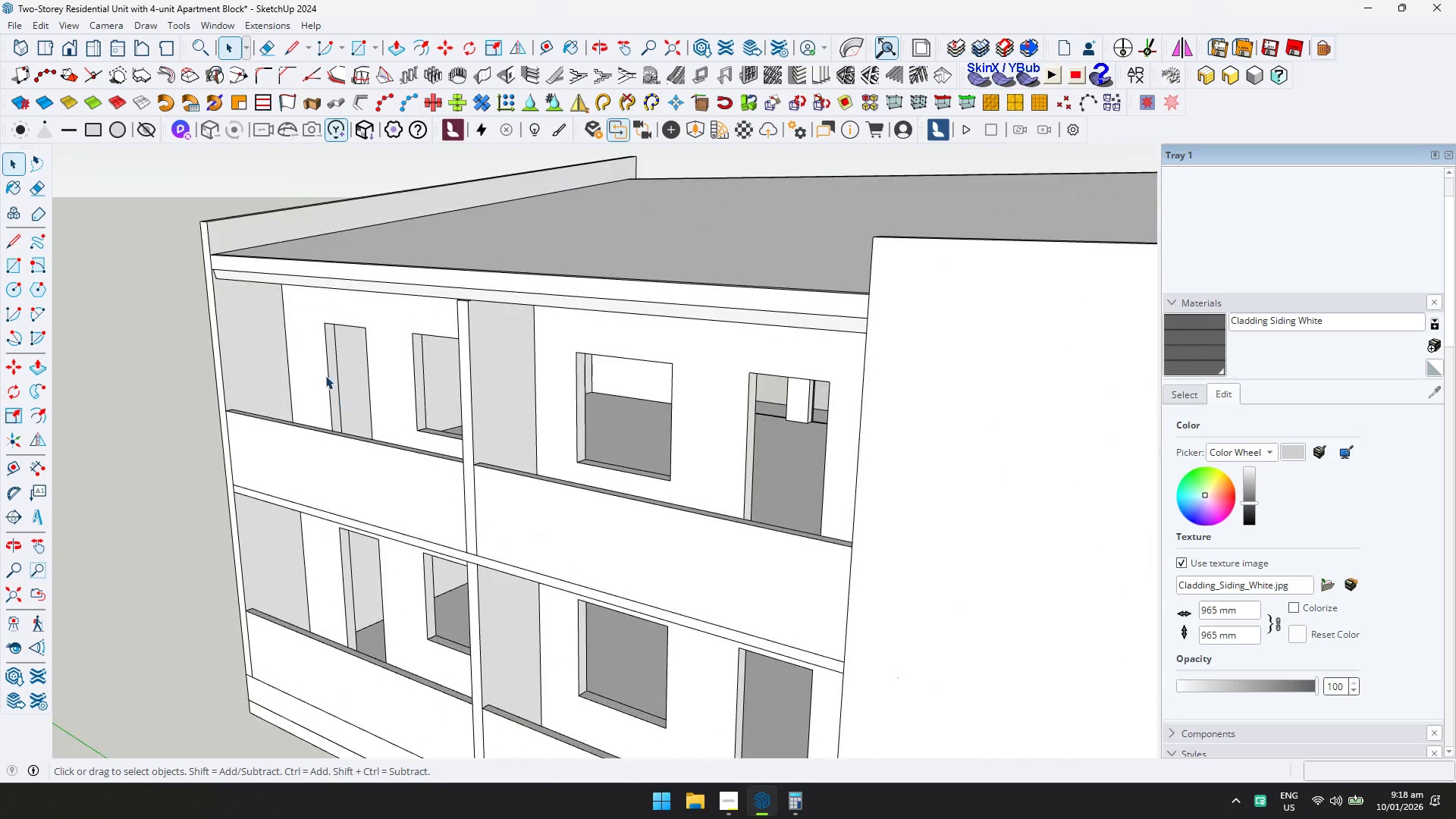 
key(Control+ControlLeft)
 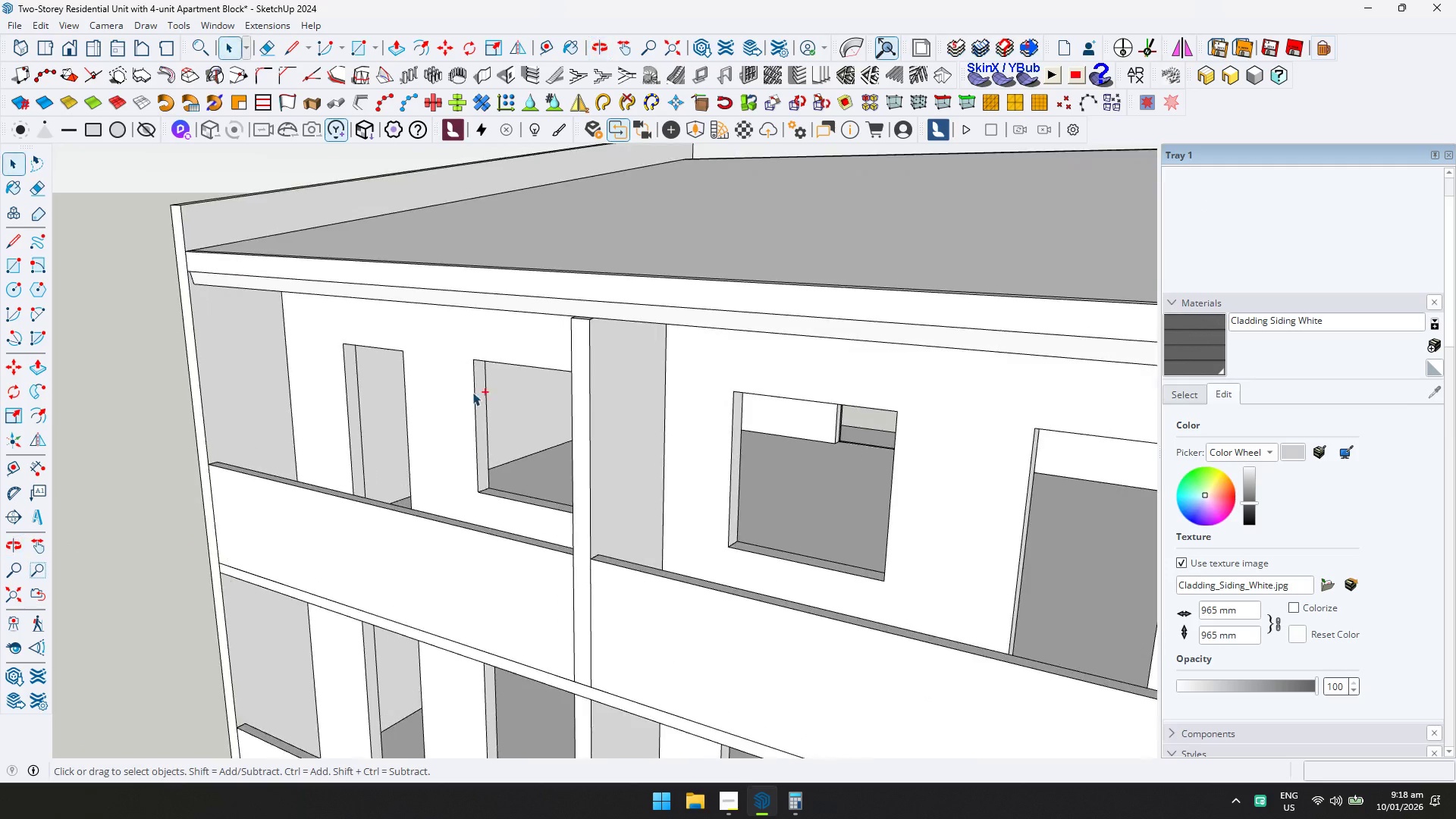 
key(Control+S)
 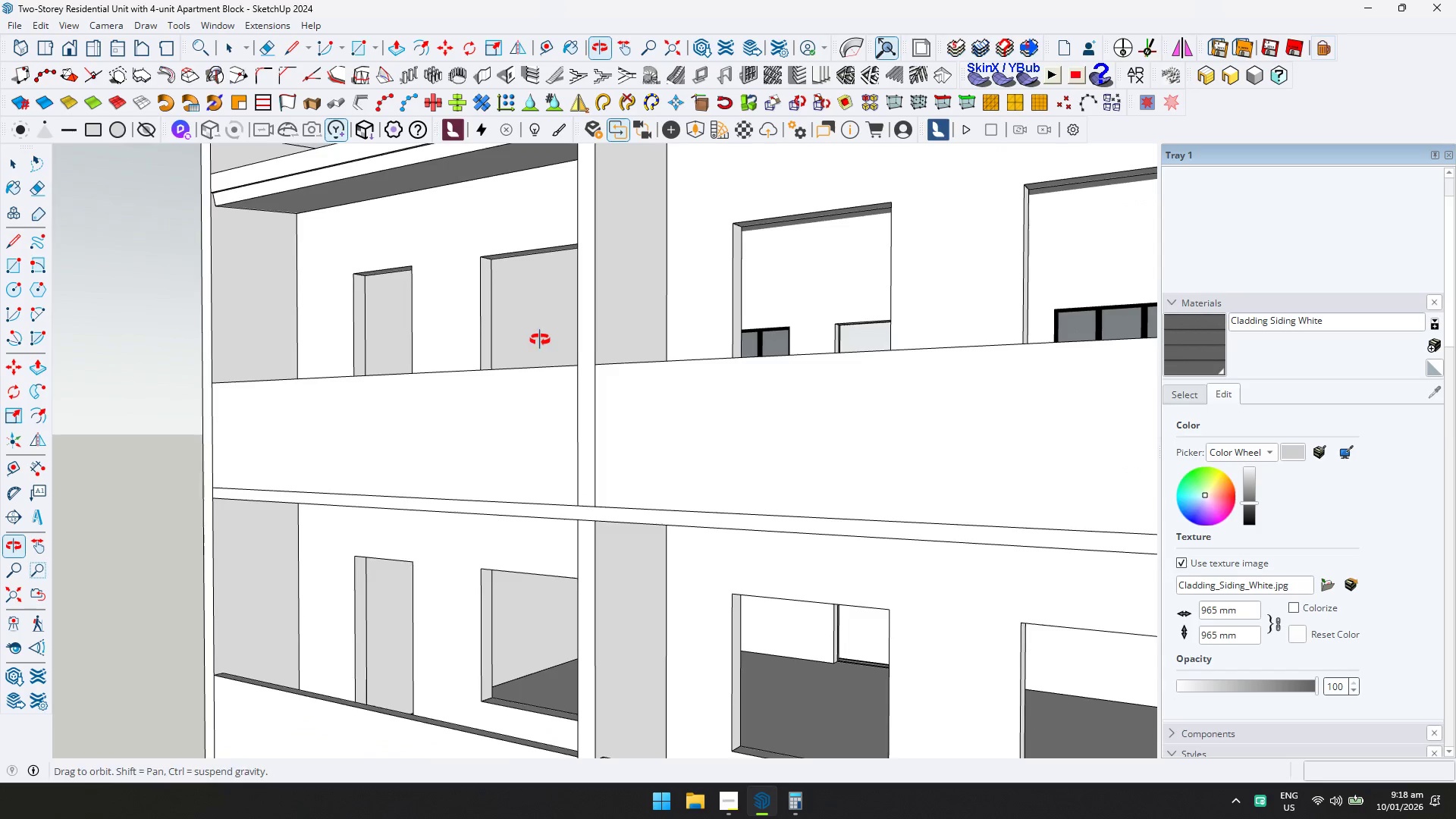 
scroll: coordinate [495, 293], scroll_direction: up, amount: 6.0
 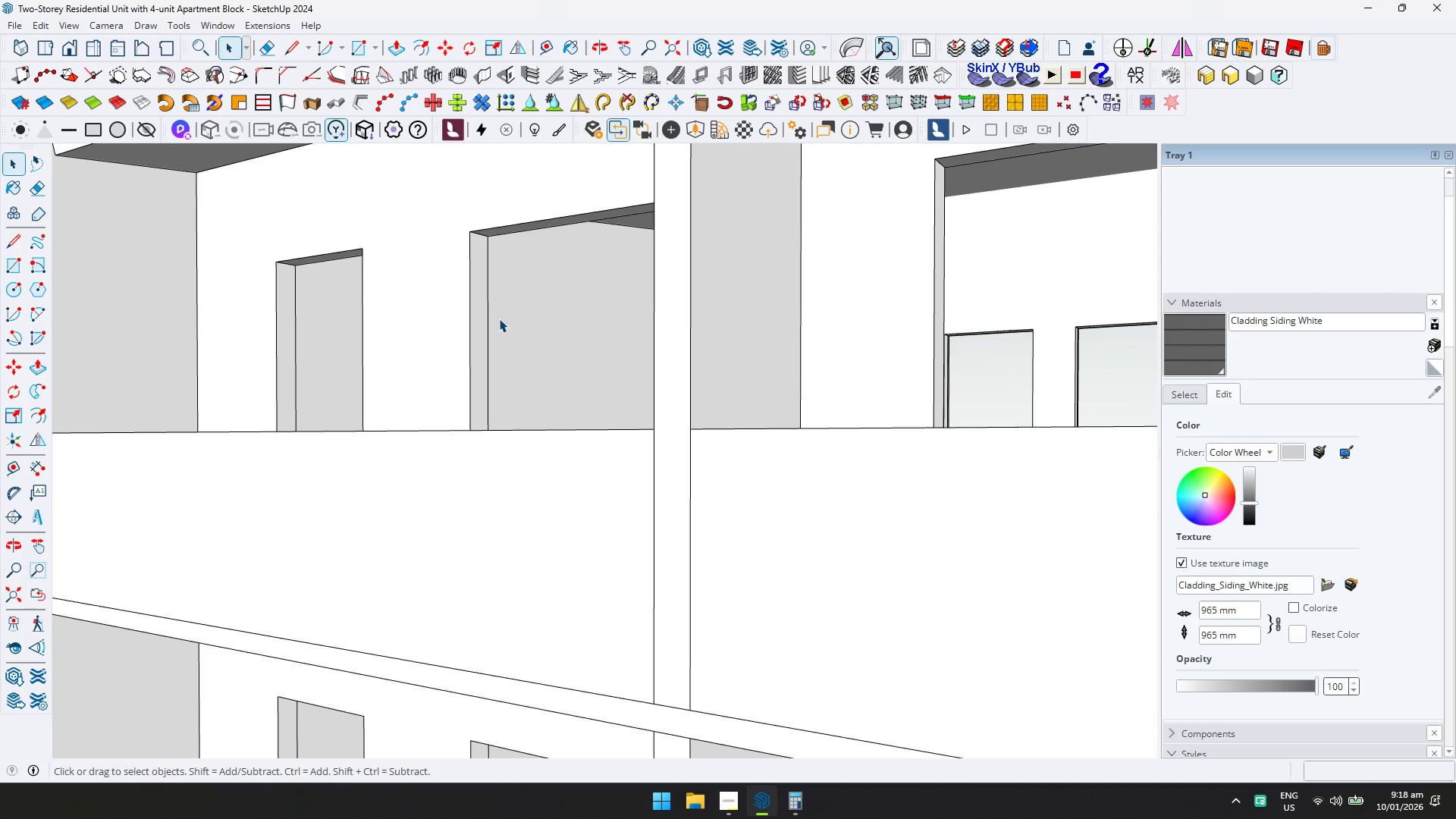 
wait(5.38)
 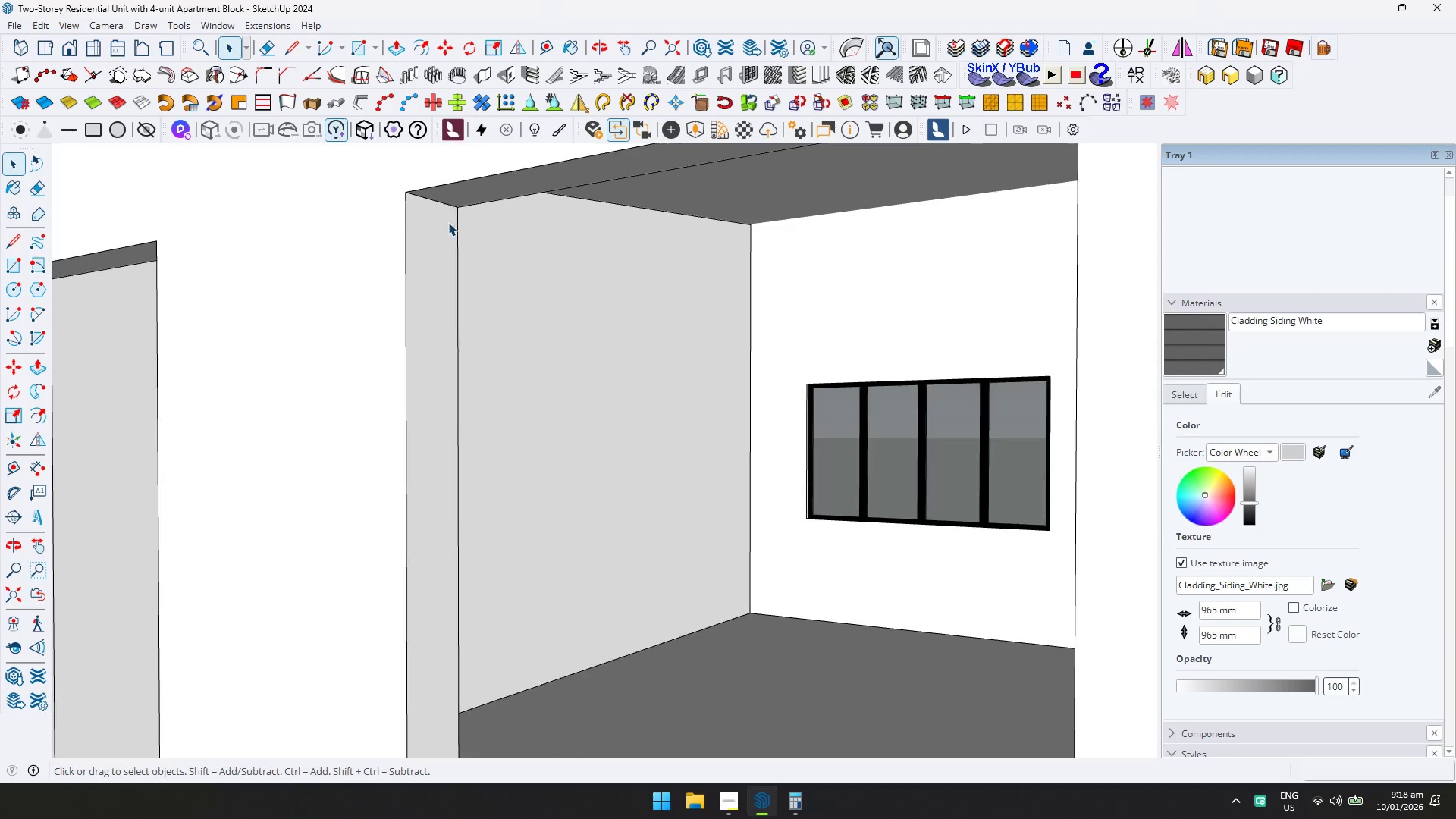 
key(R)
 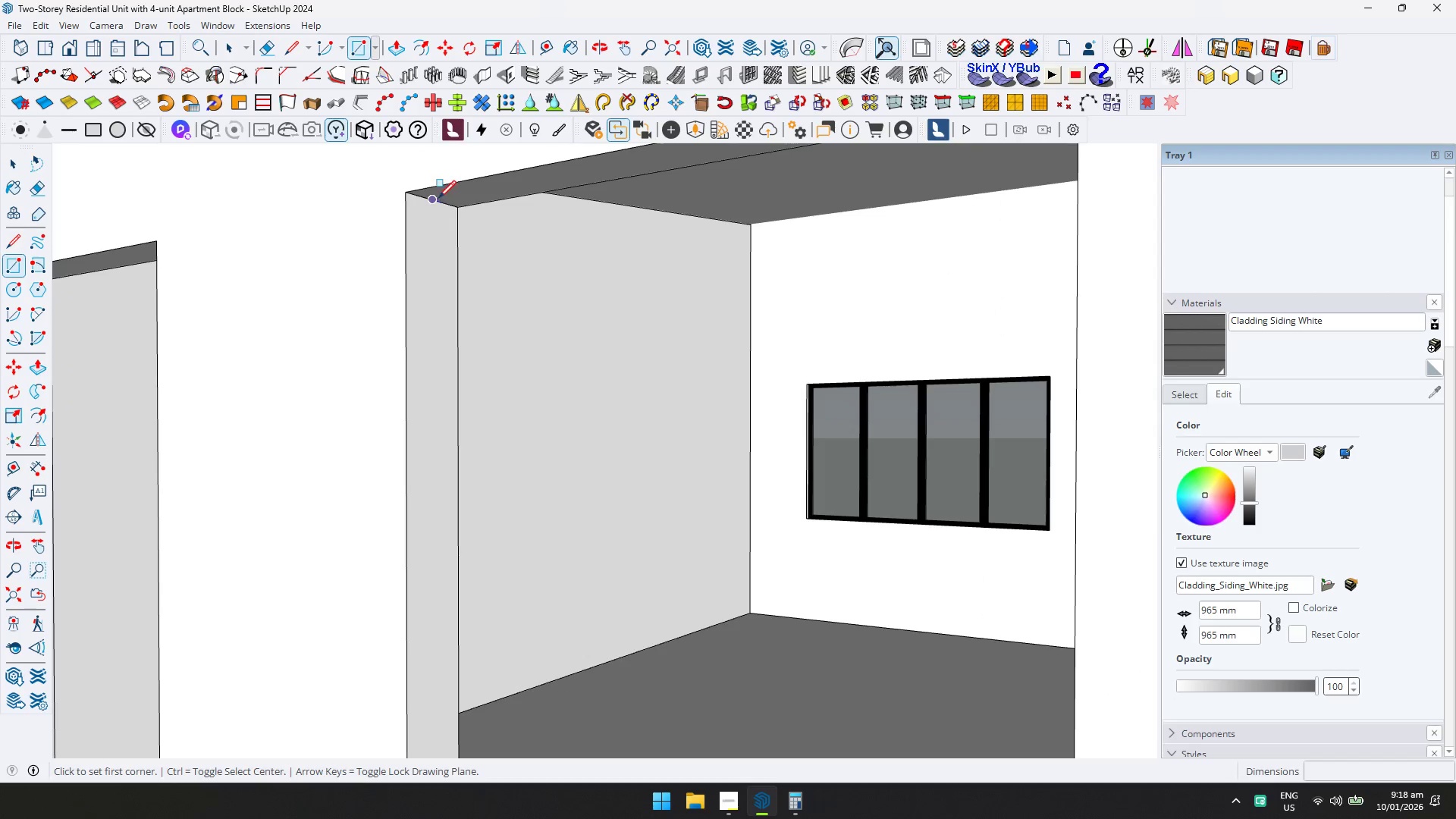 
scroll: coordinate [448, 222], scroll_direction: up, amount: 5.0
 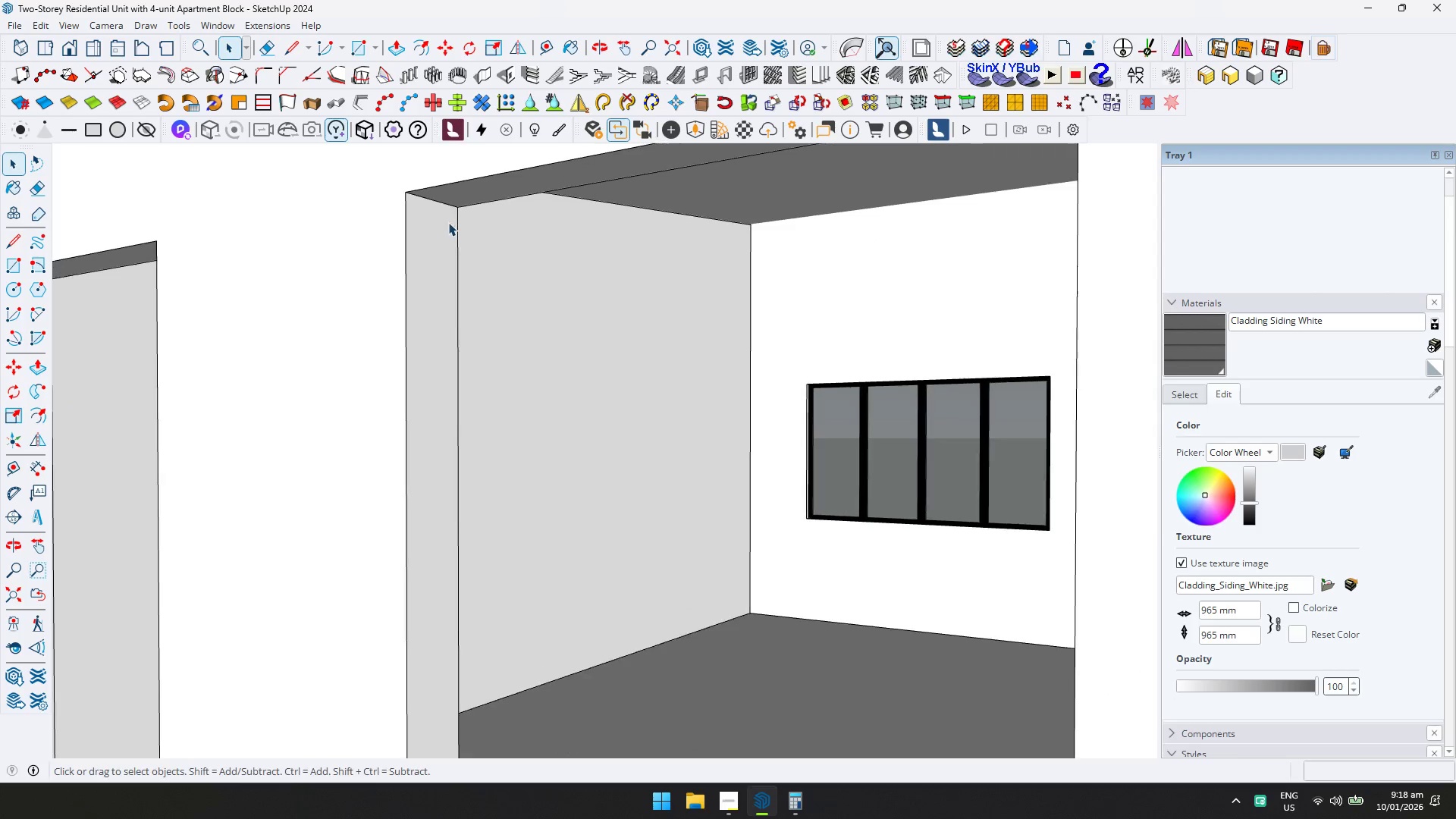 
left_click([438, 198])
 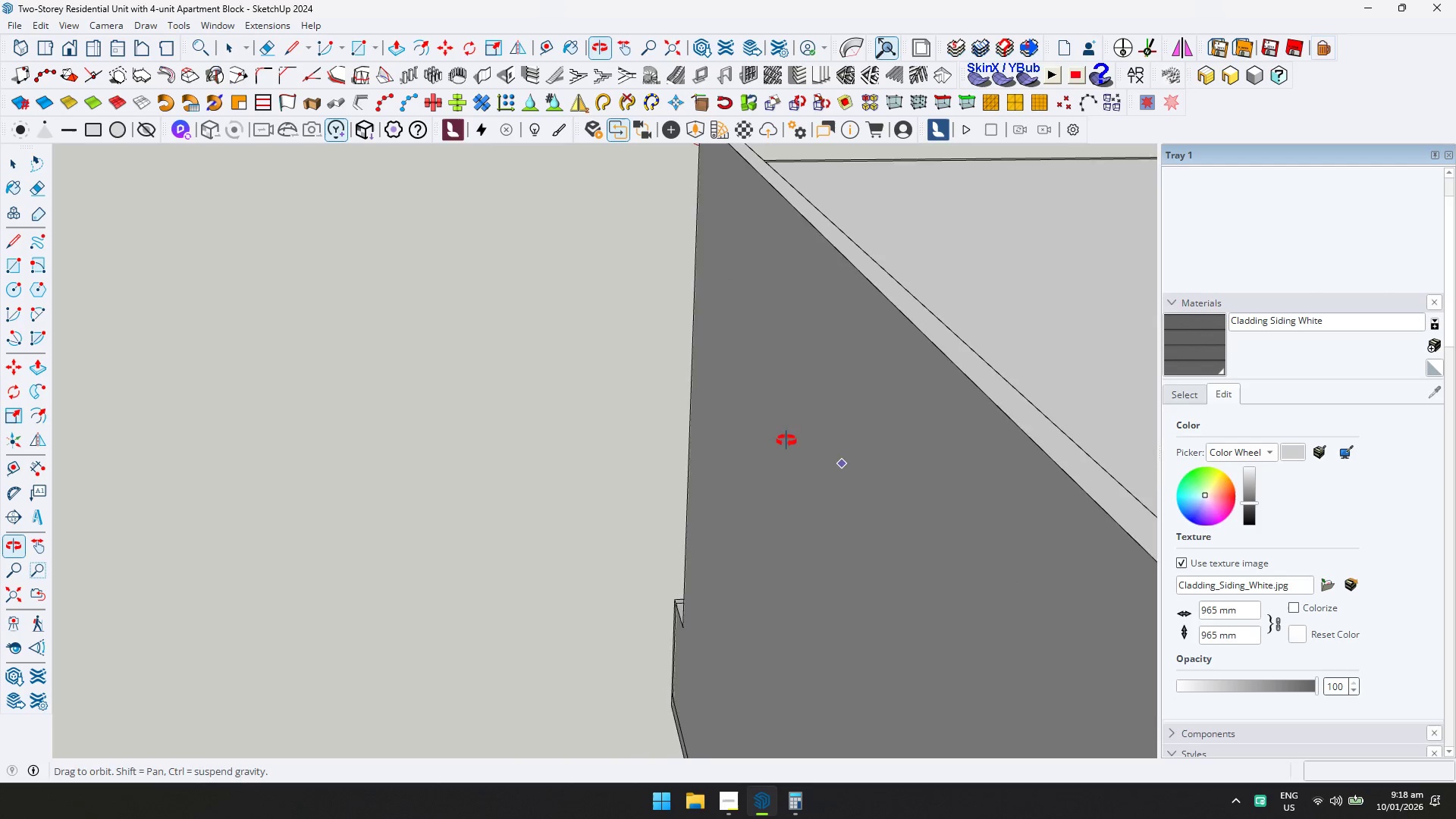 
hold_key(key=ShiftLeft, duration=0.7)
 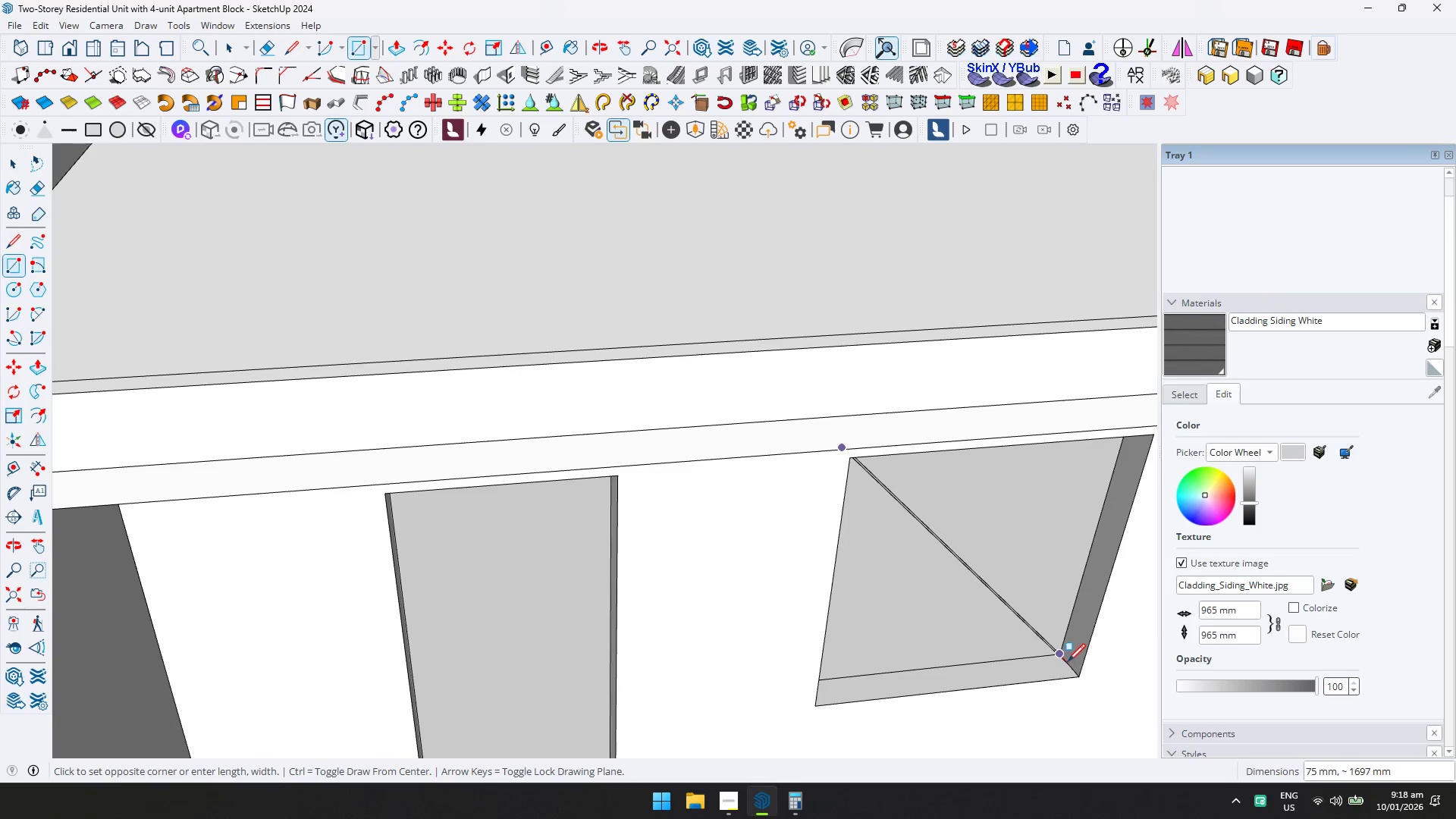 
left_click([1068, 670])
 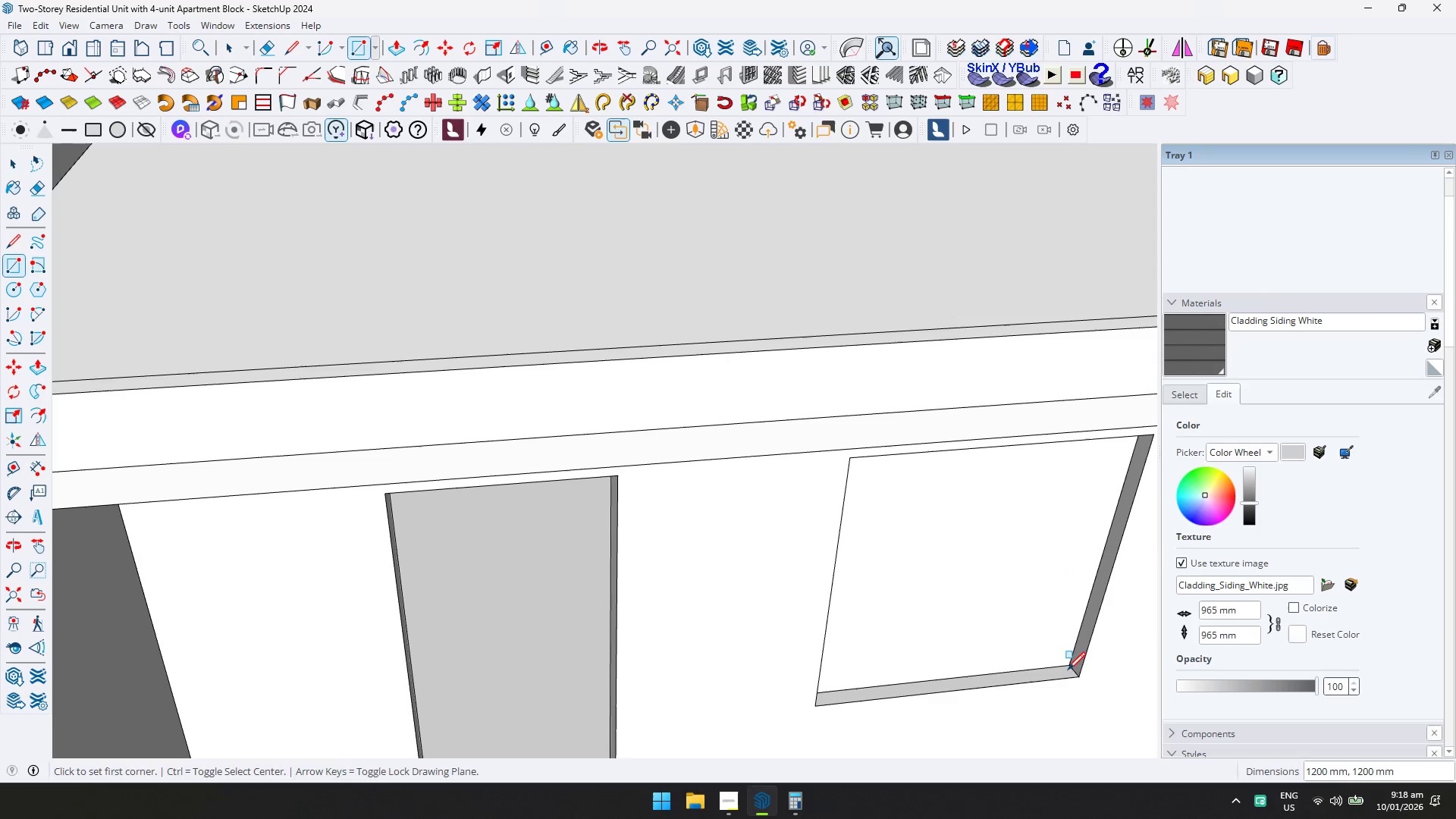 
key(Space)
 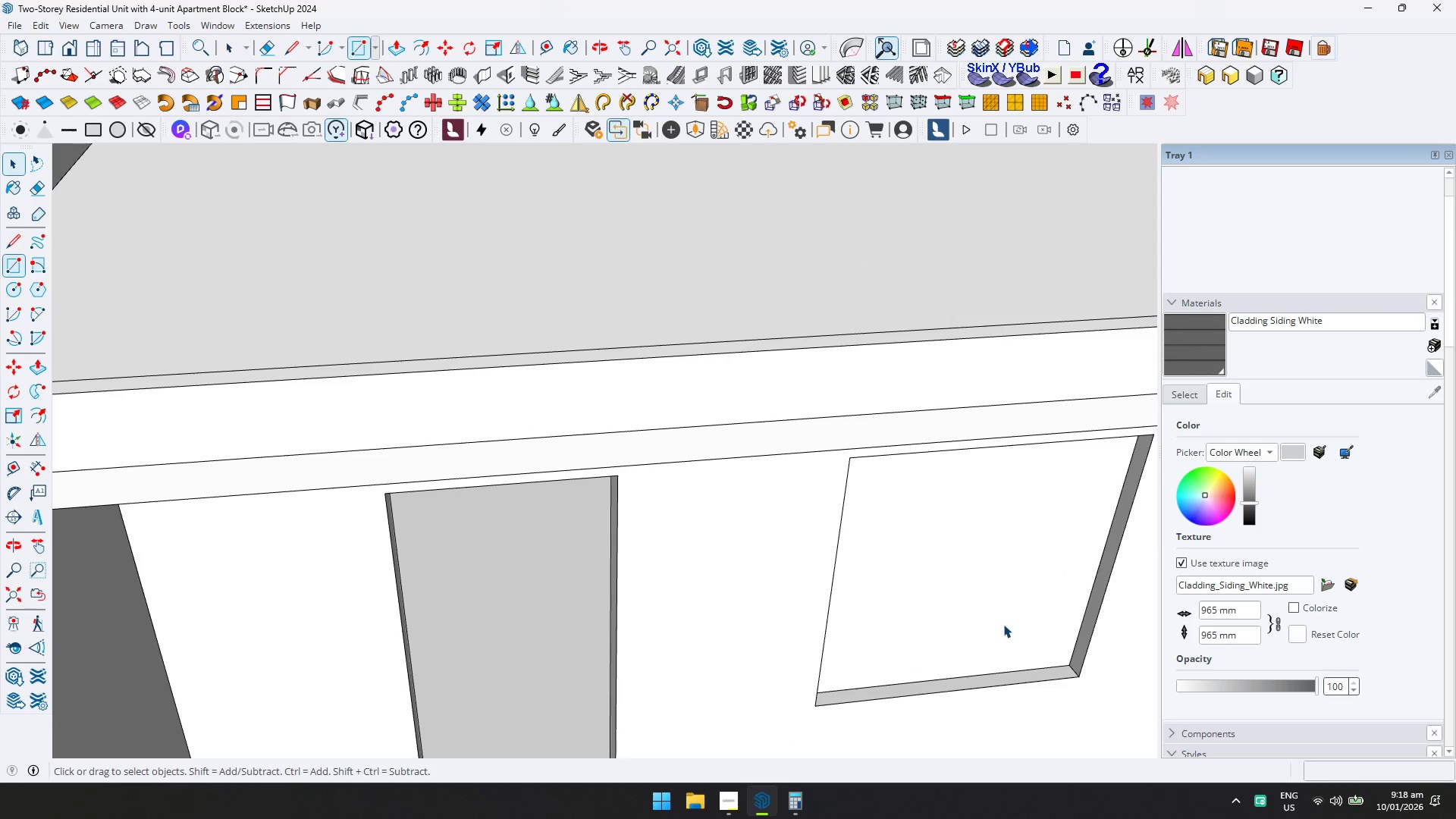 
triple_click([1003, 623])
 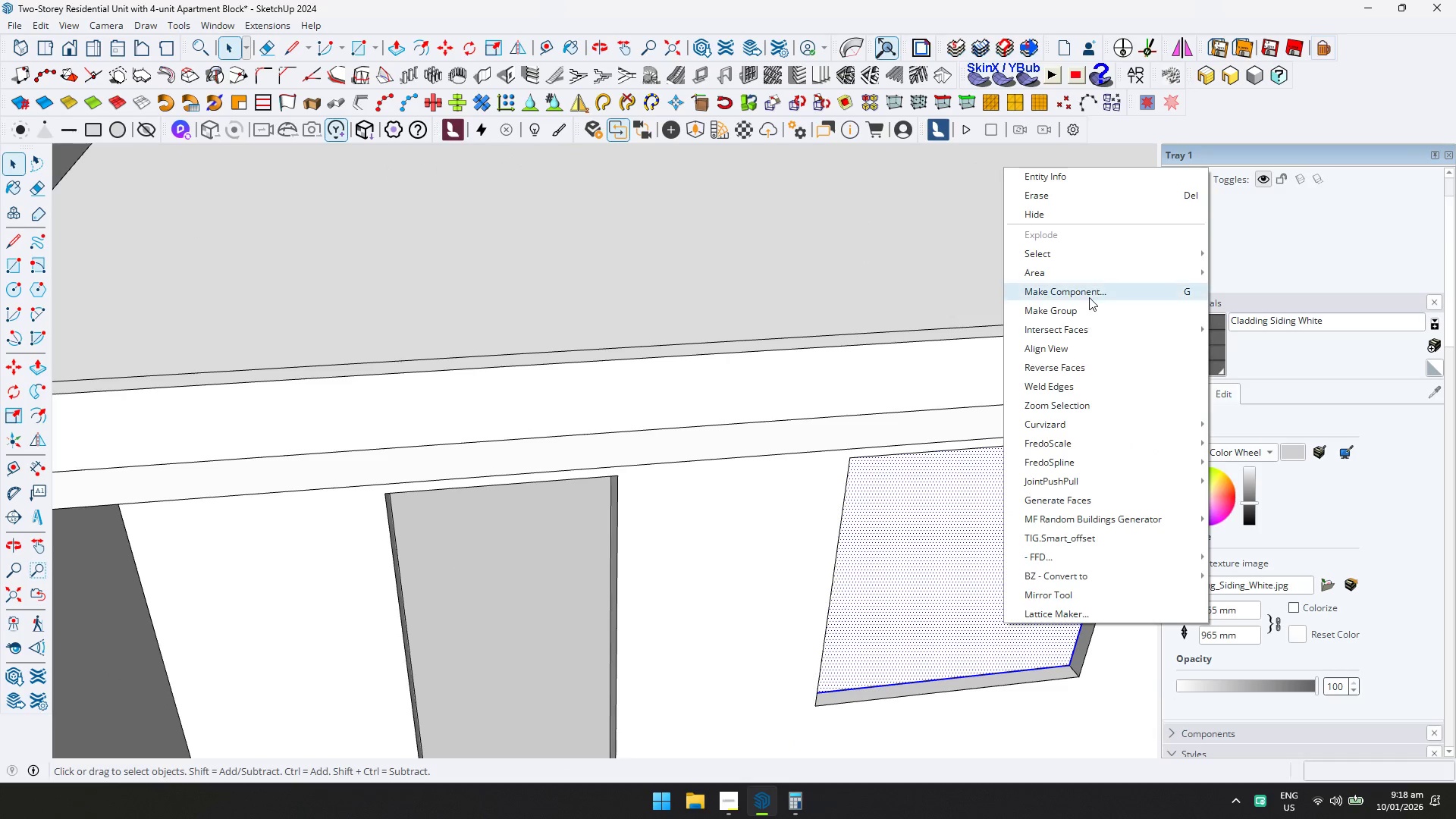 
left_click([1089, 319])
 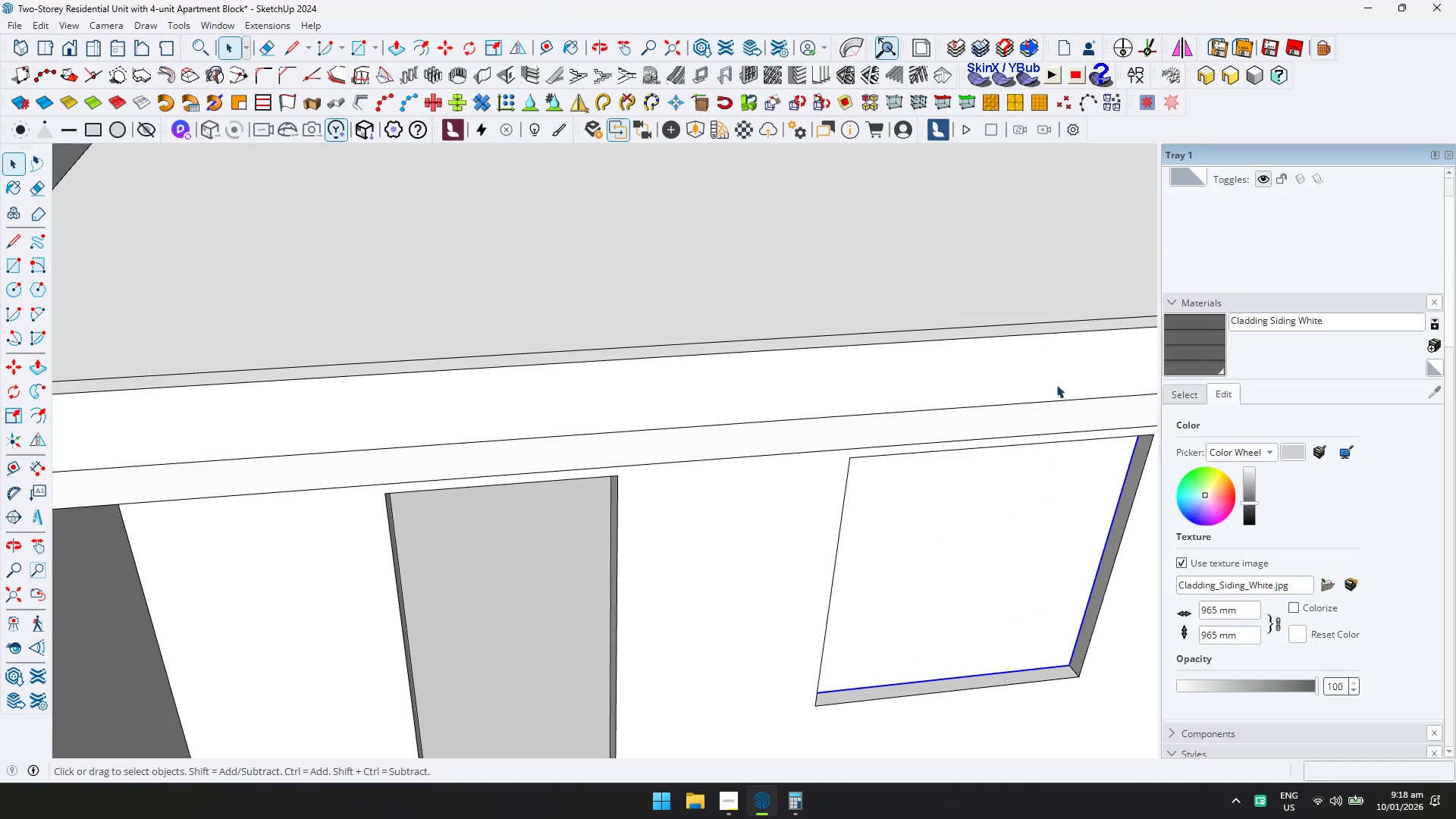 
right_click([987, 528])
 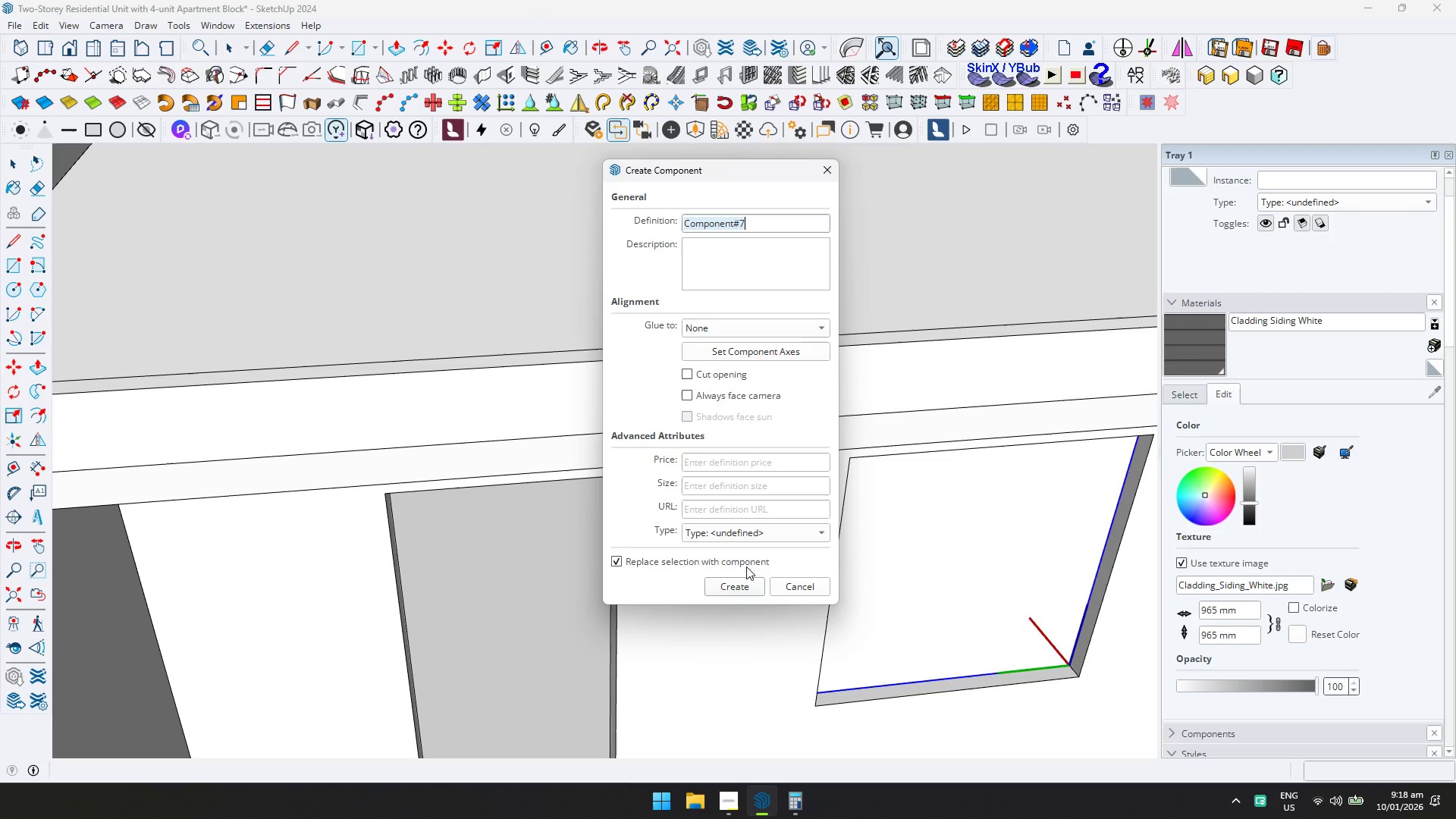 
double_click([970, 588])
 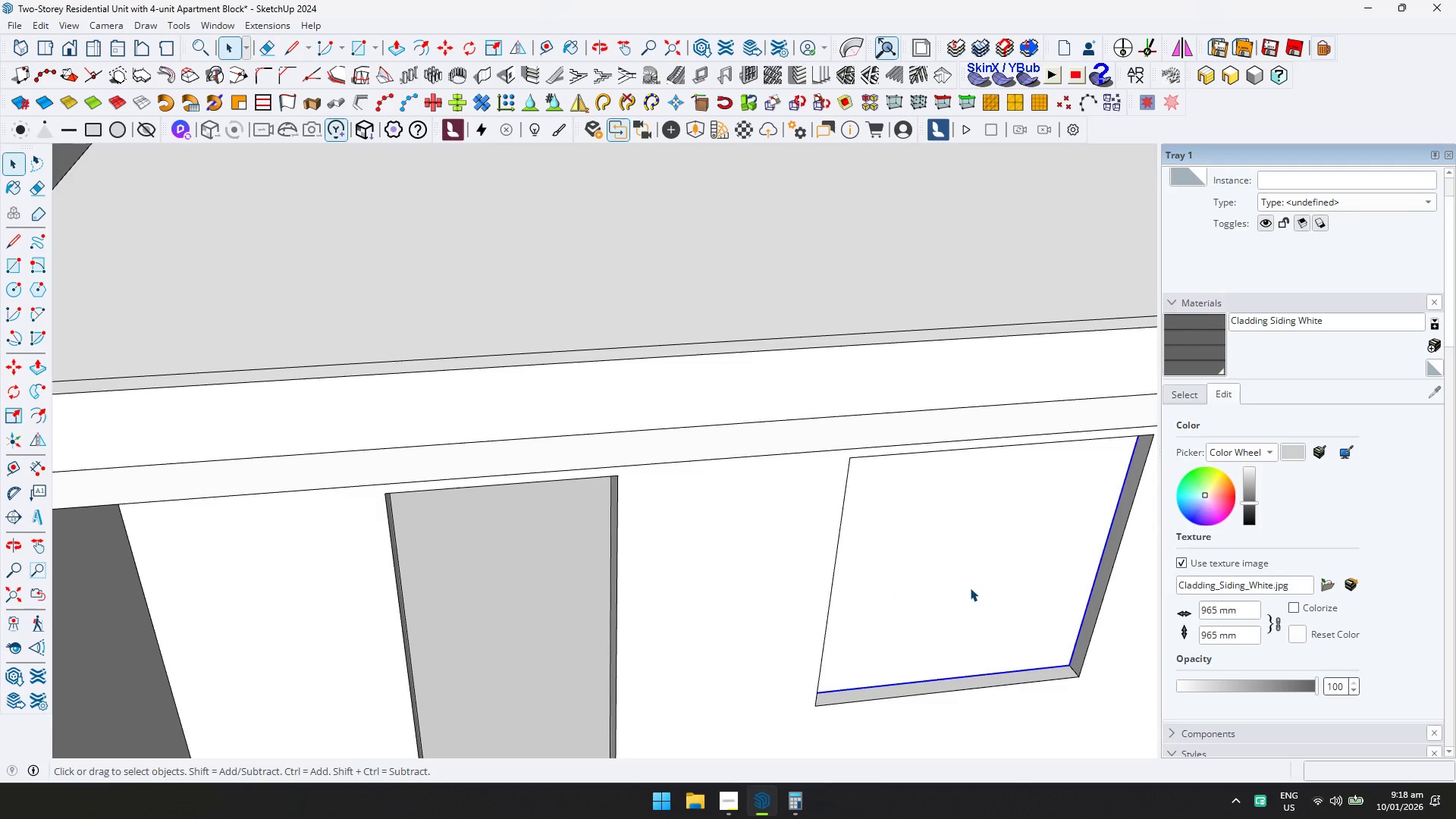 
triple_click([970, 588])
 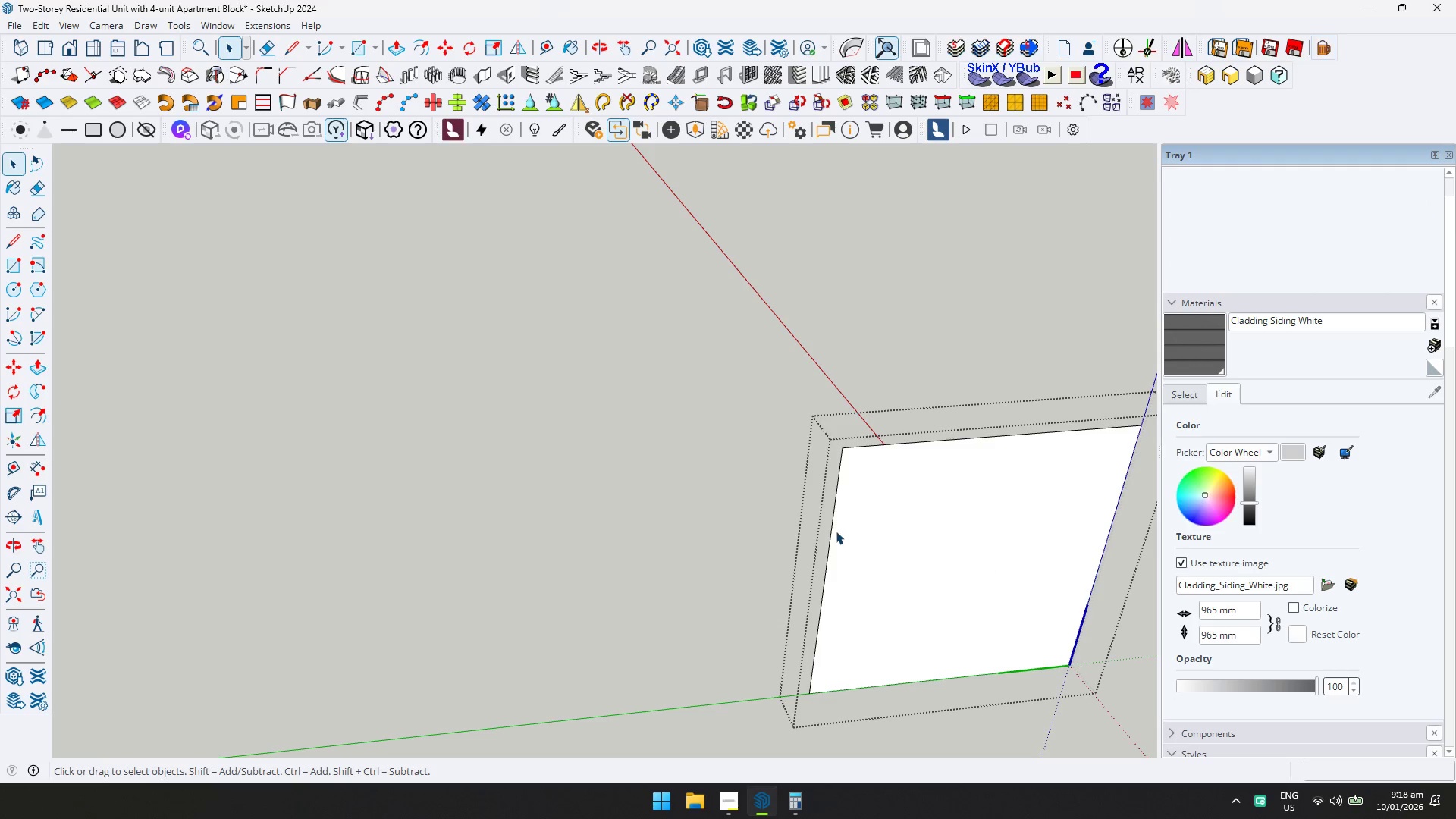 
left_click([831, 525])
 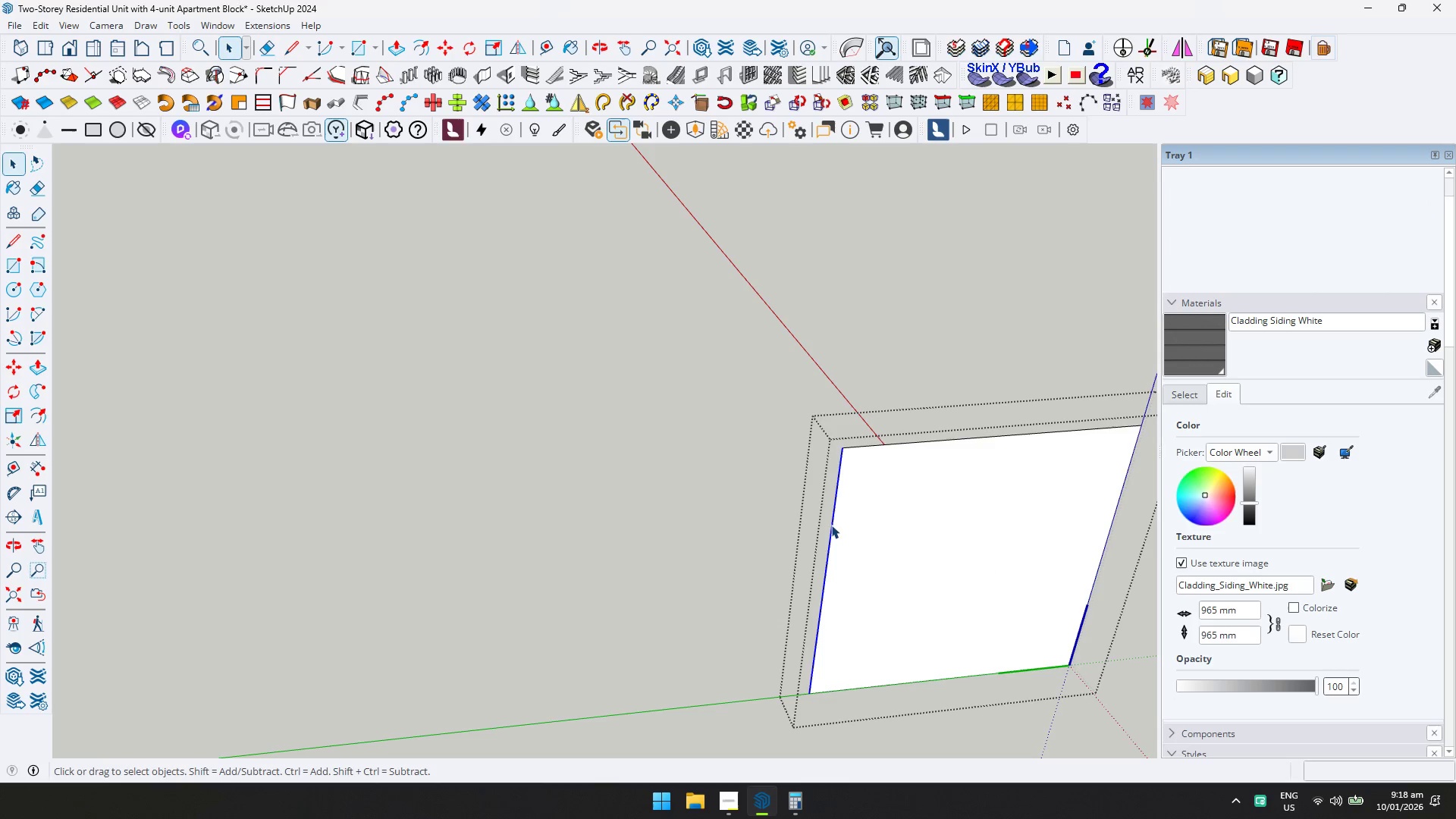 
key(M)
 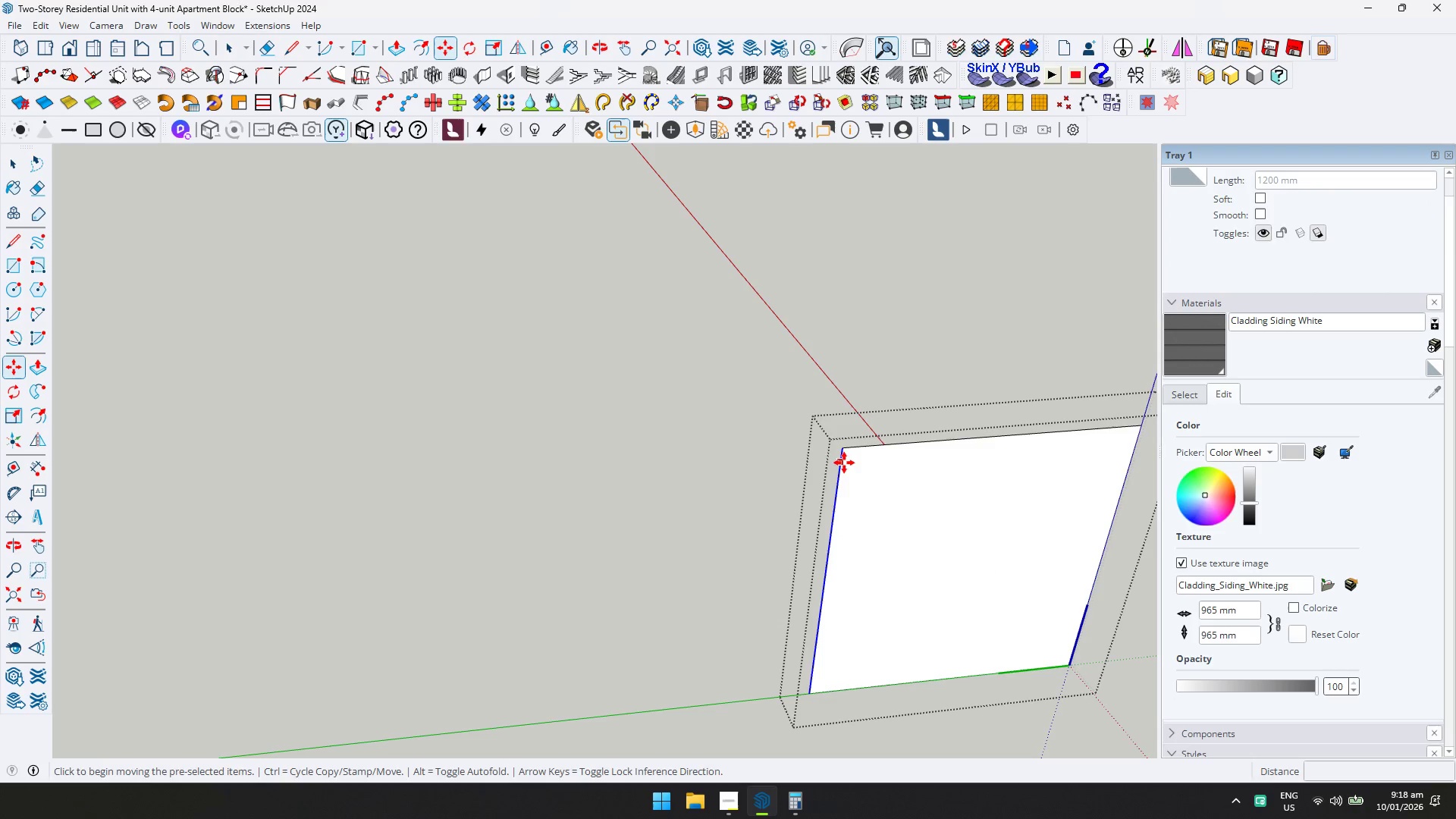 
key(Control+ControlLeft)
 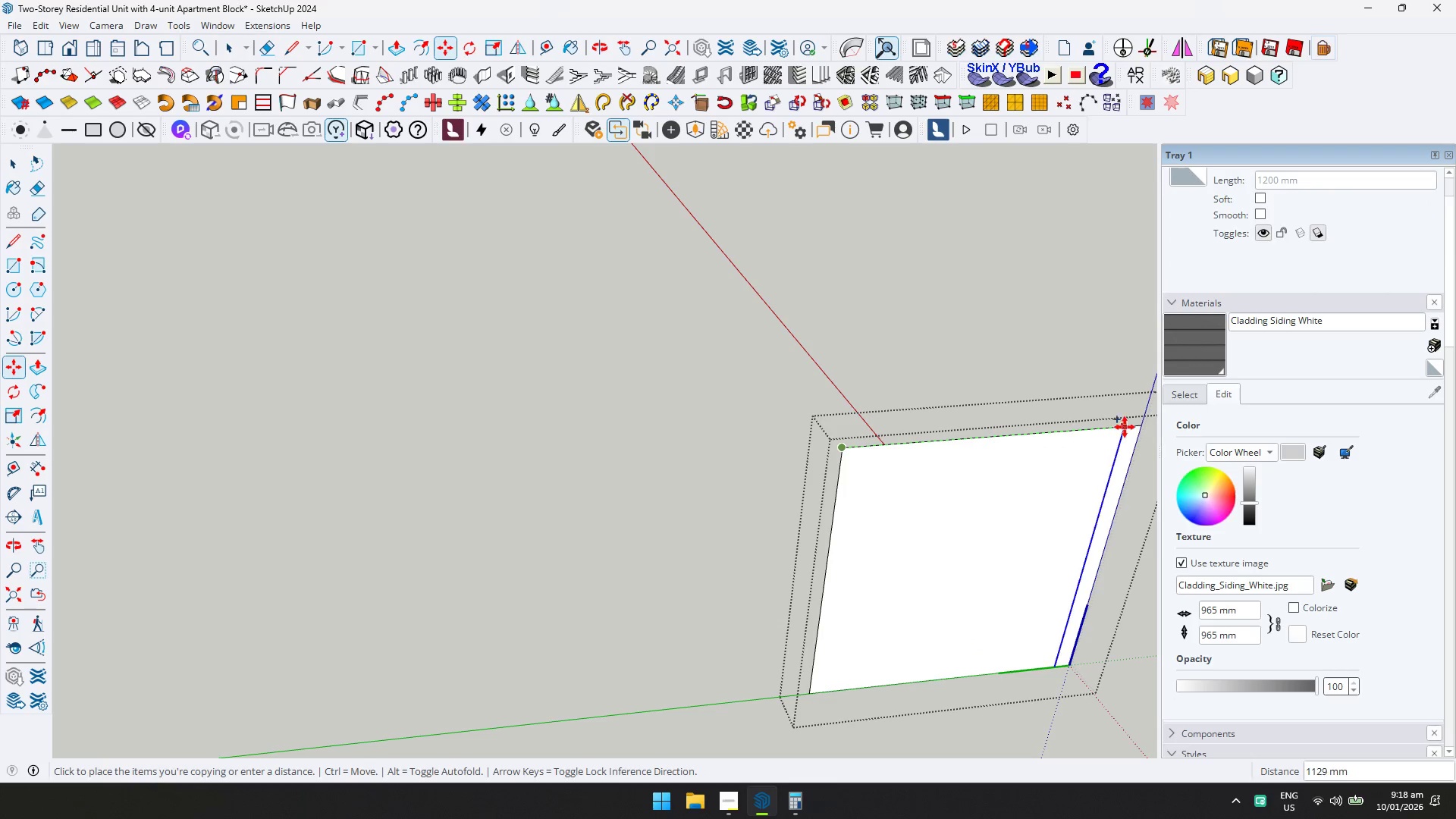 
left_click([1140, 425])
 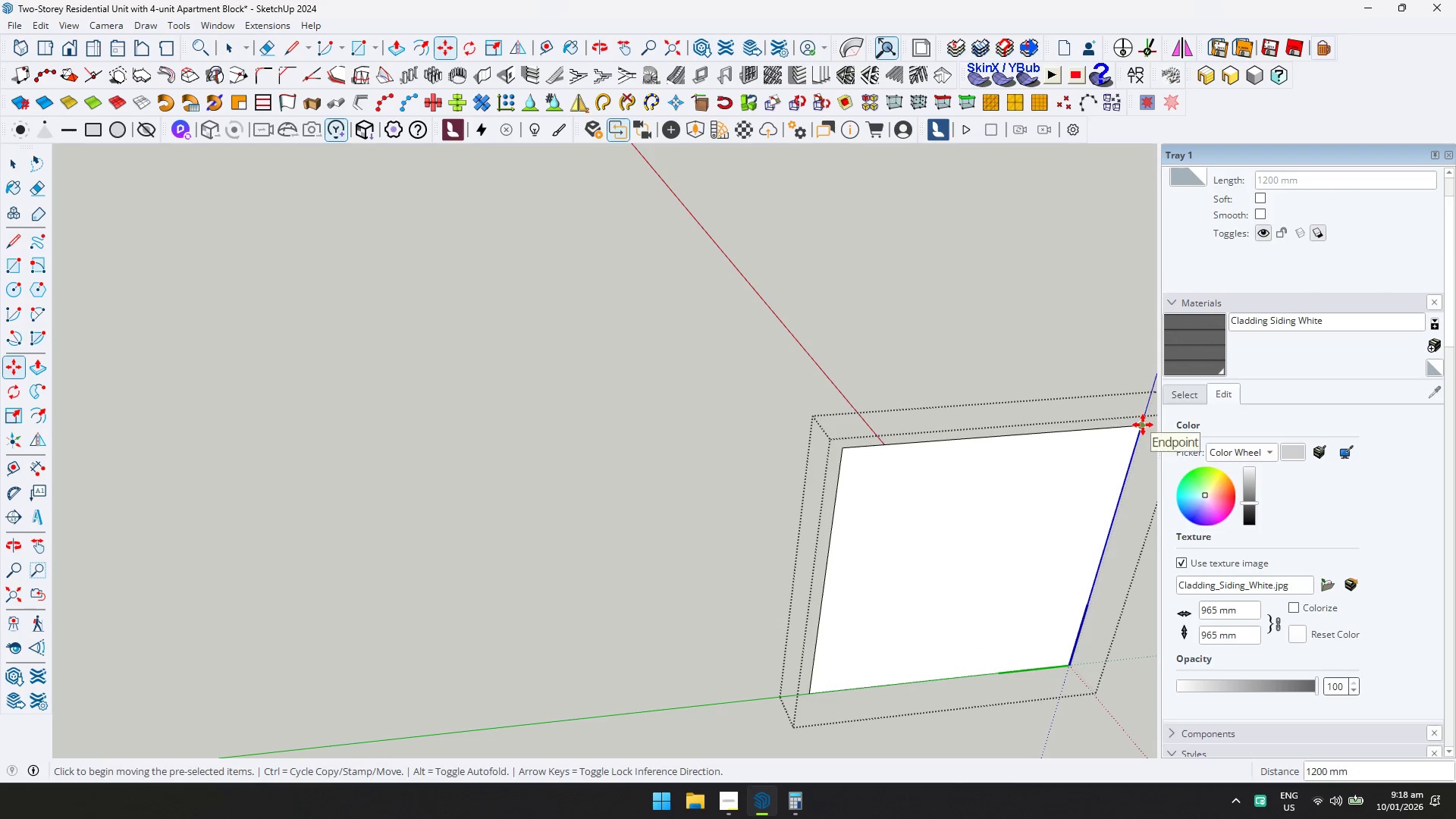 
key(Slash)
 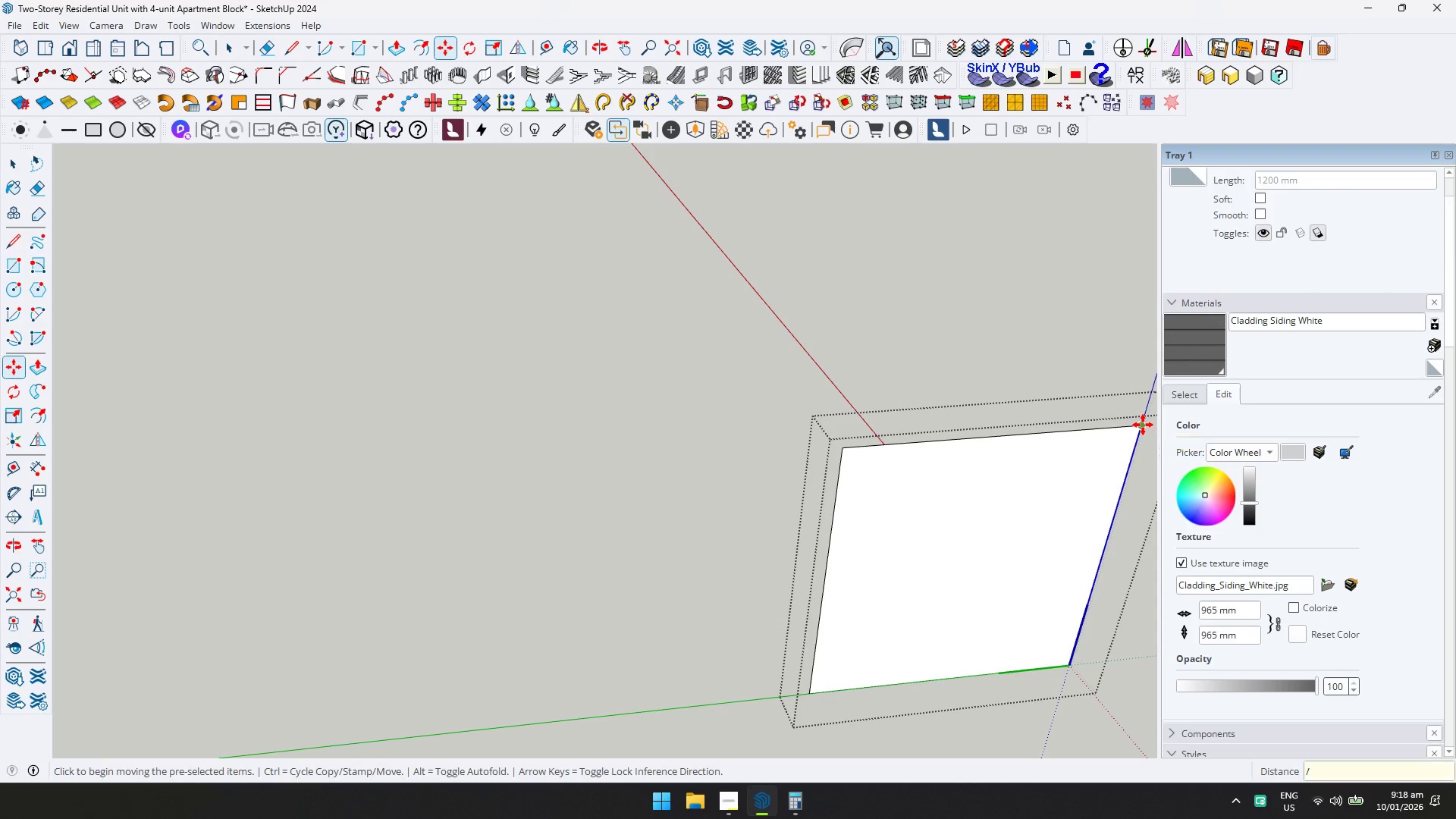 
key(3)
 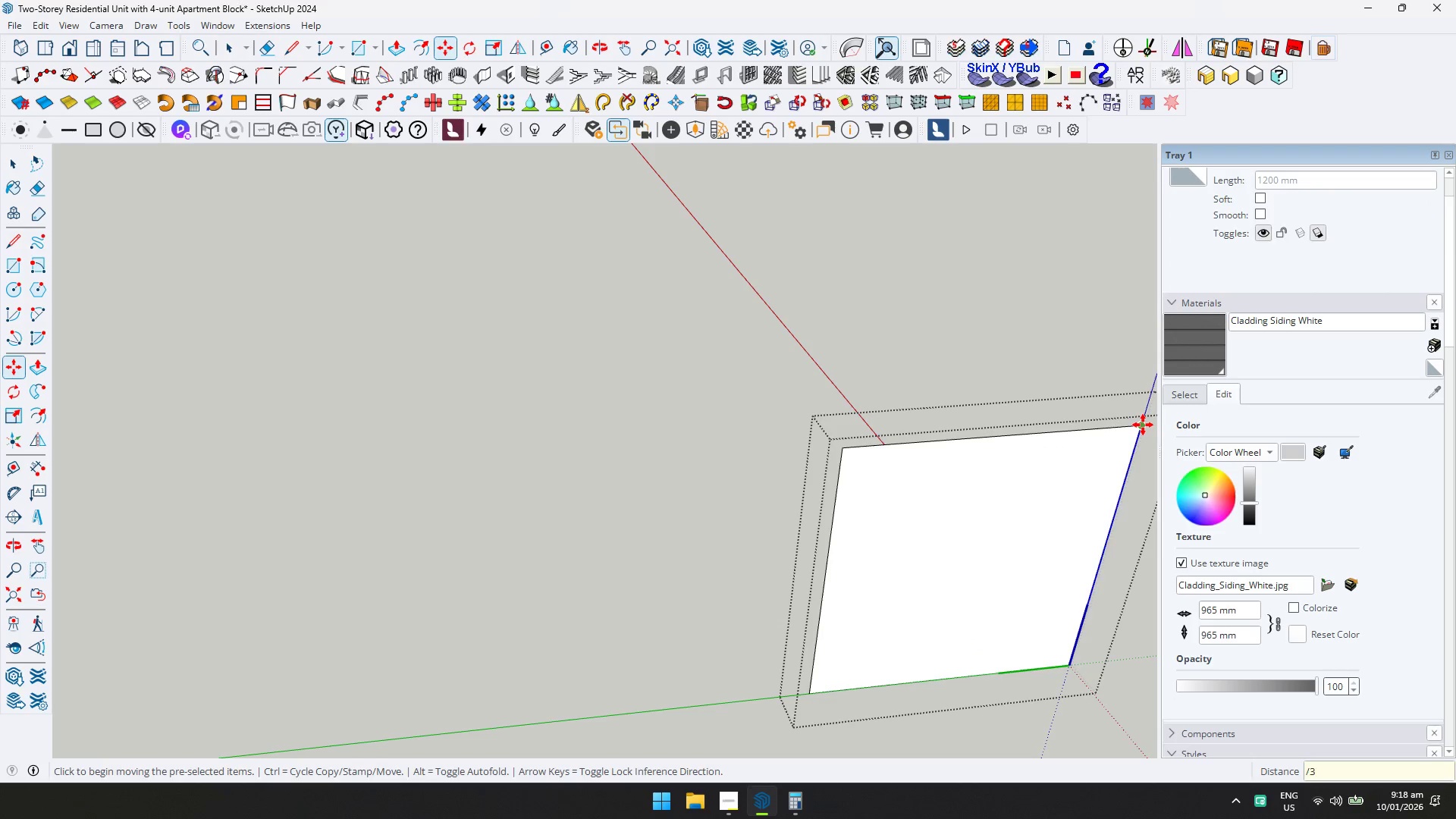 
key(Enter)
 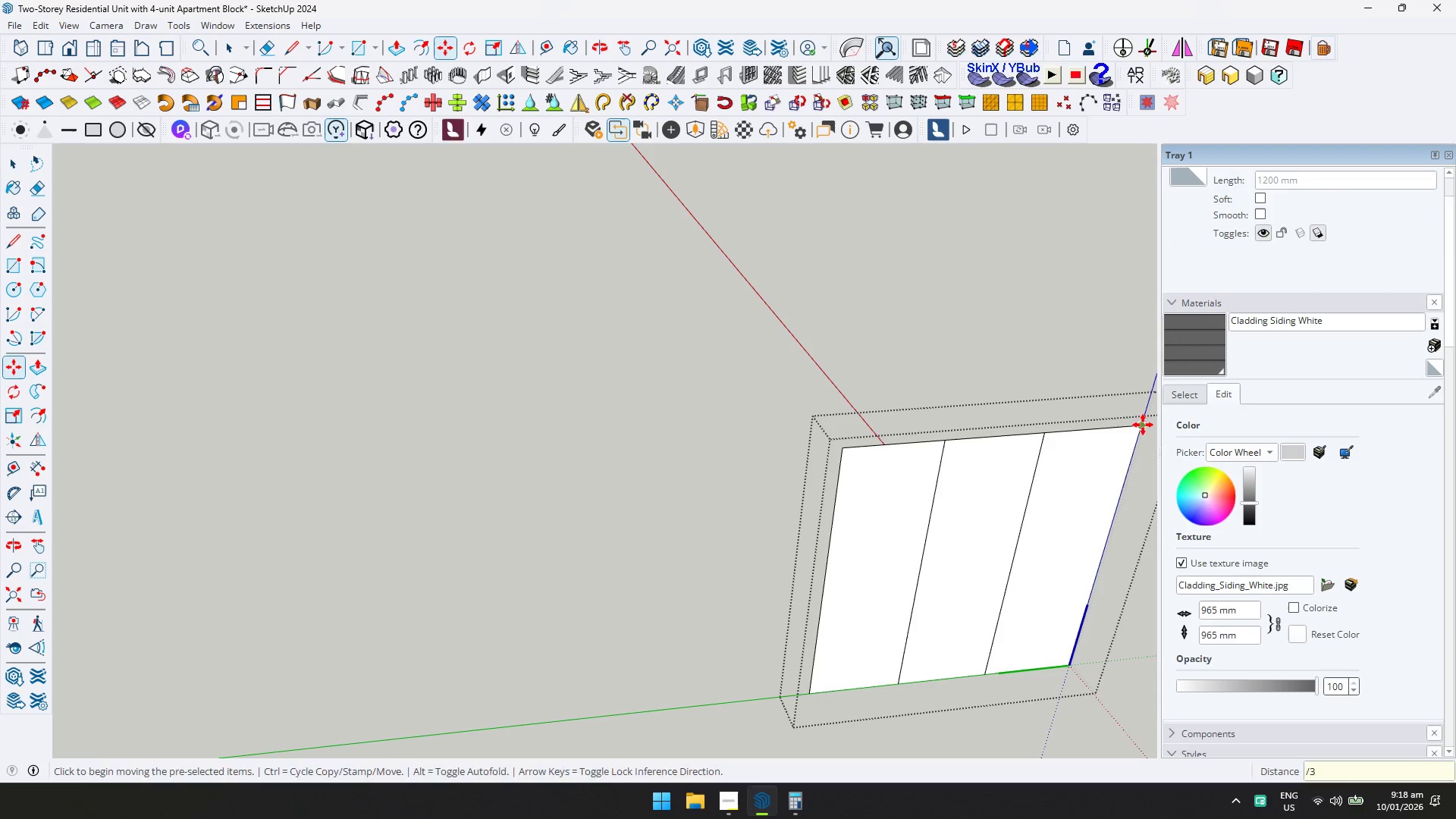 
key(Space)
 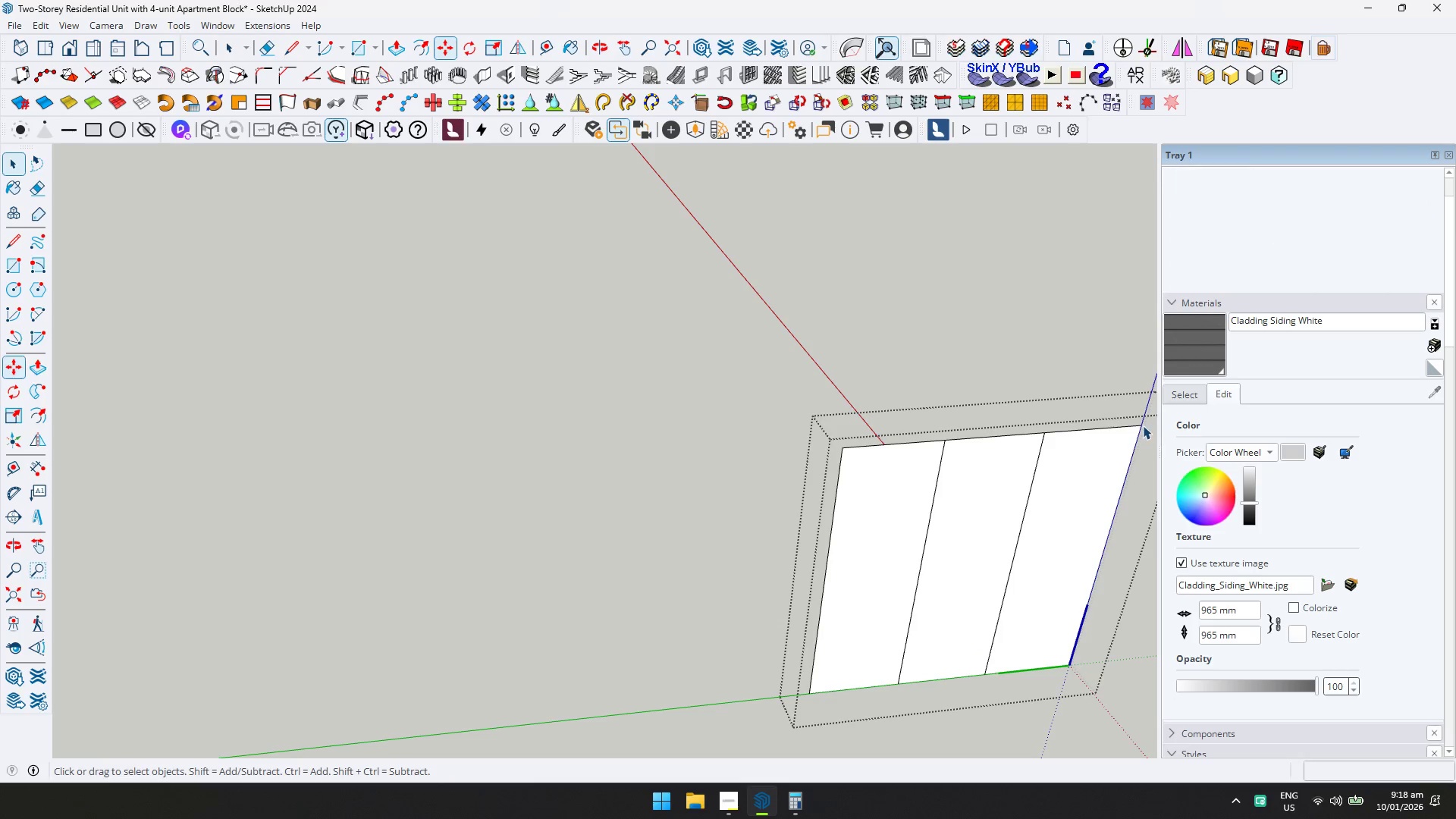 
key(Control+ControlLeft)
 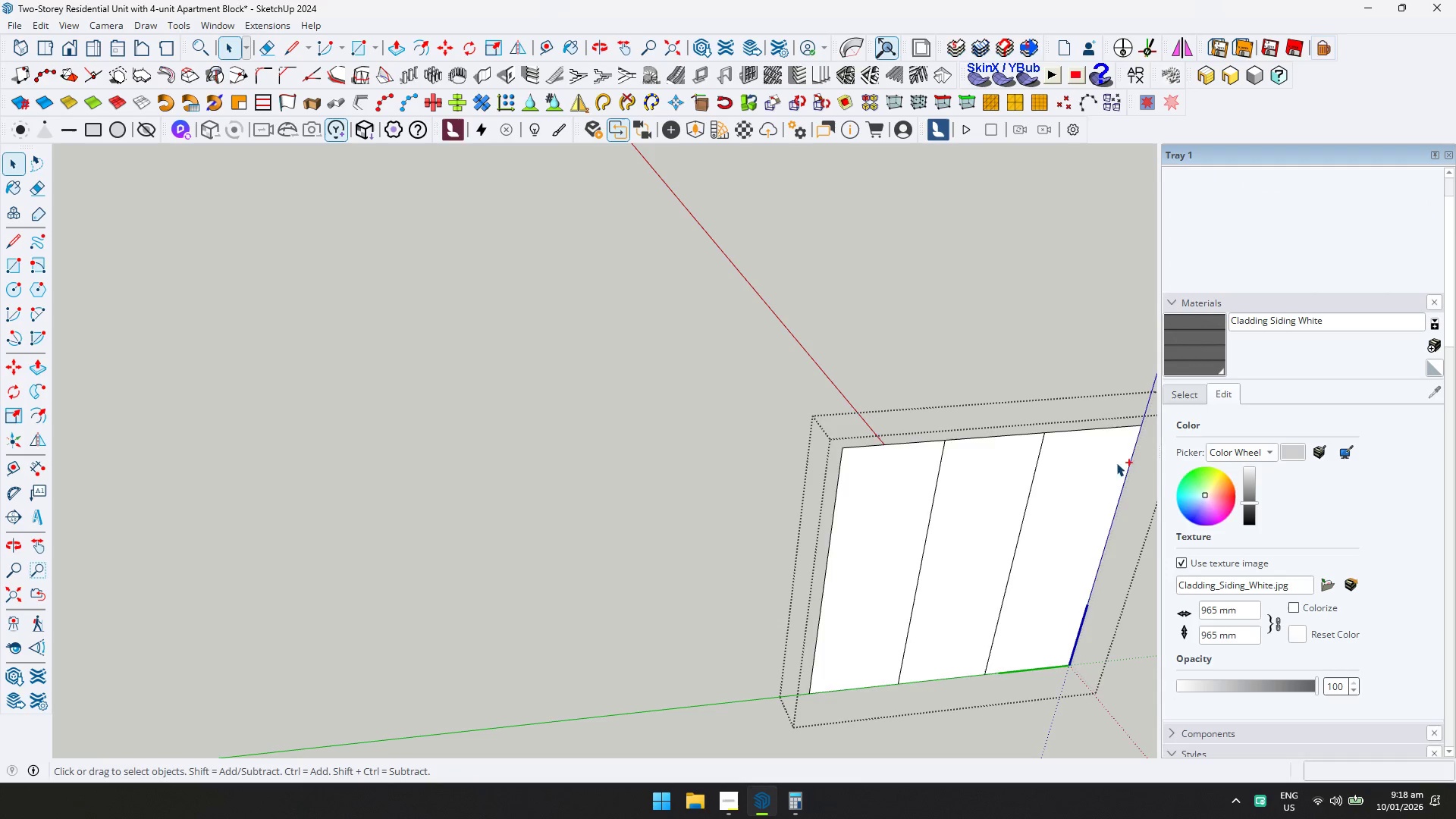 
key(Control+A)
 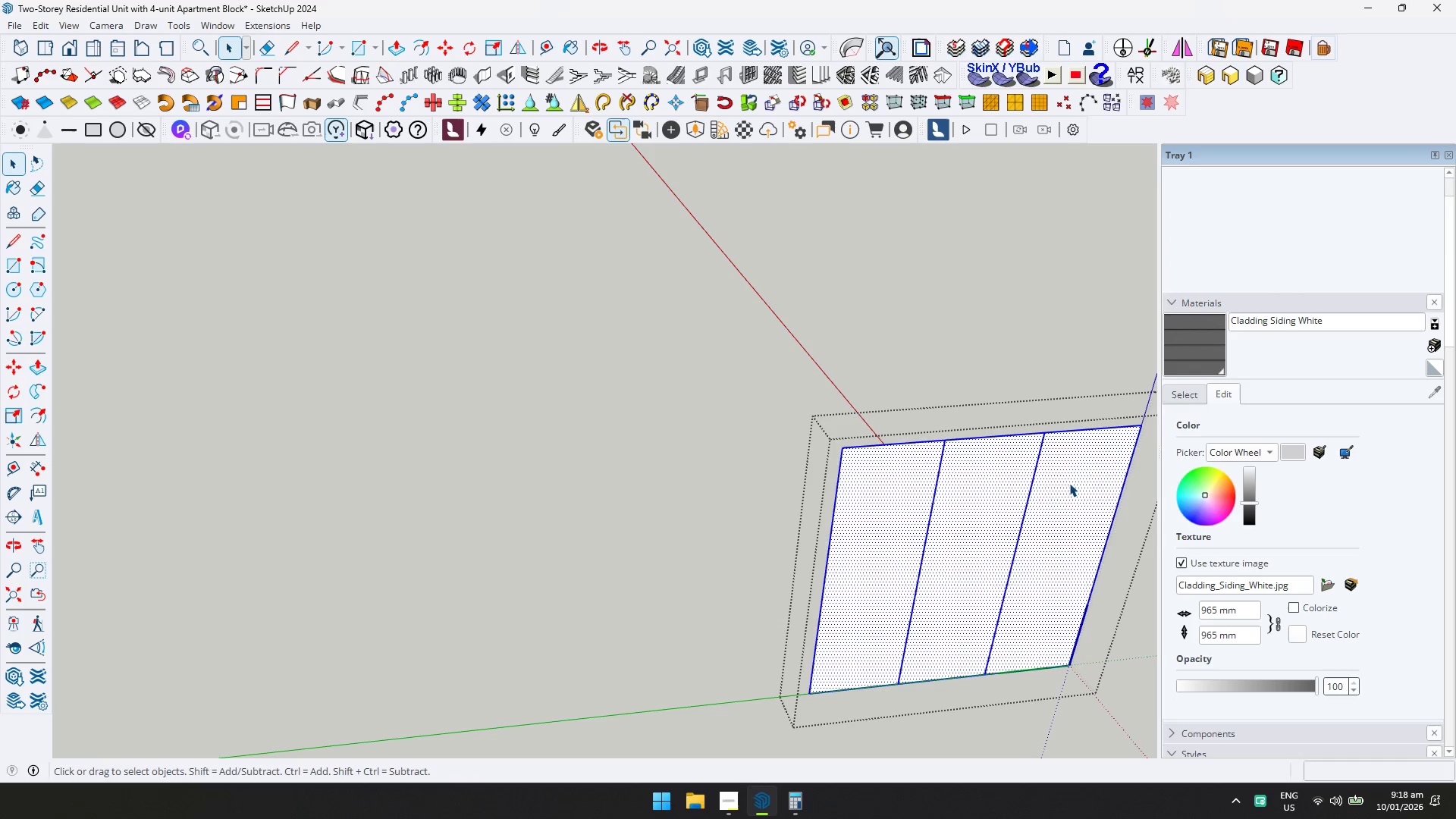 
right_click([1032, 487])
 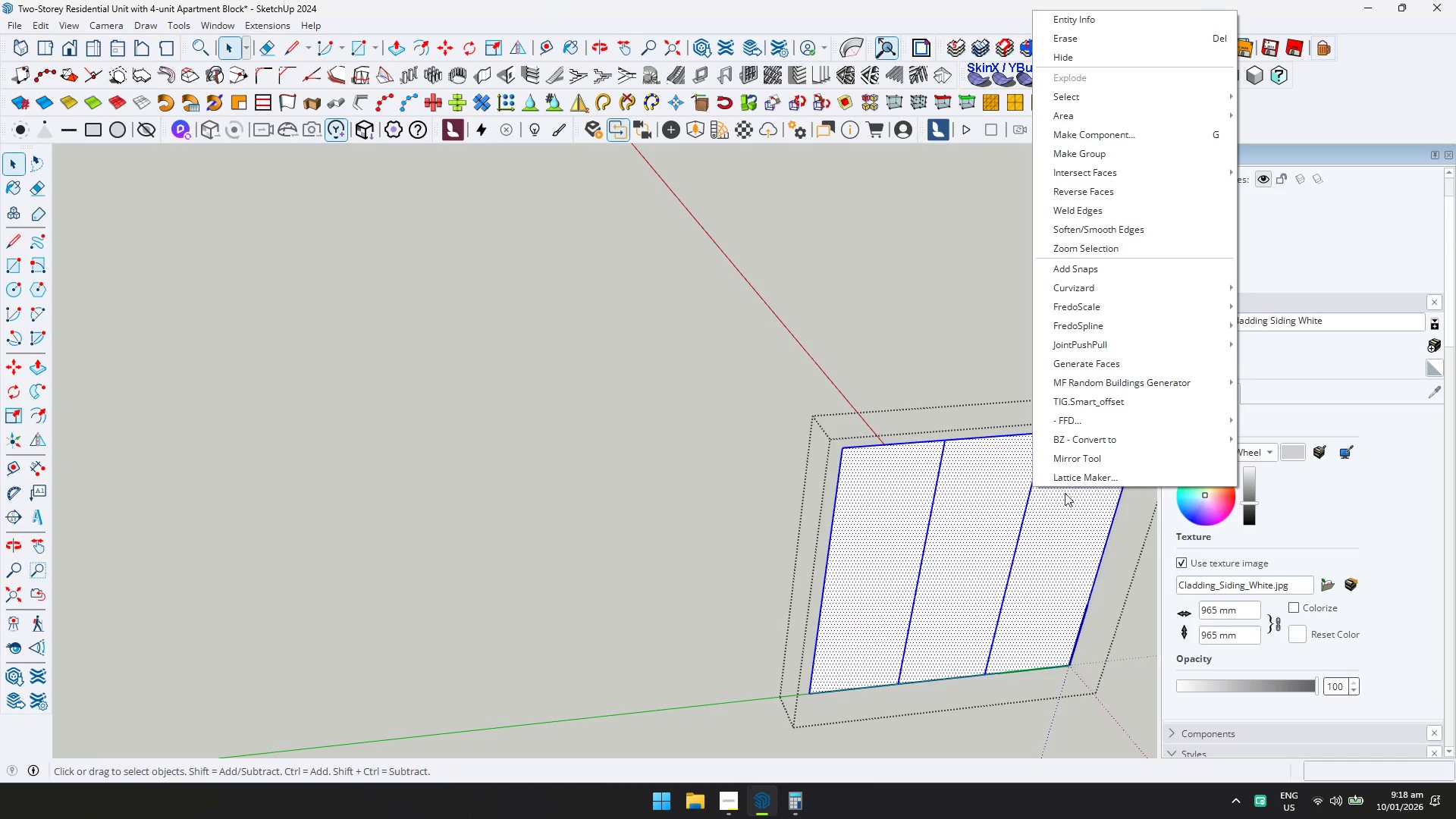 
left_click([1086, 480])
 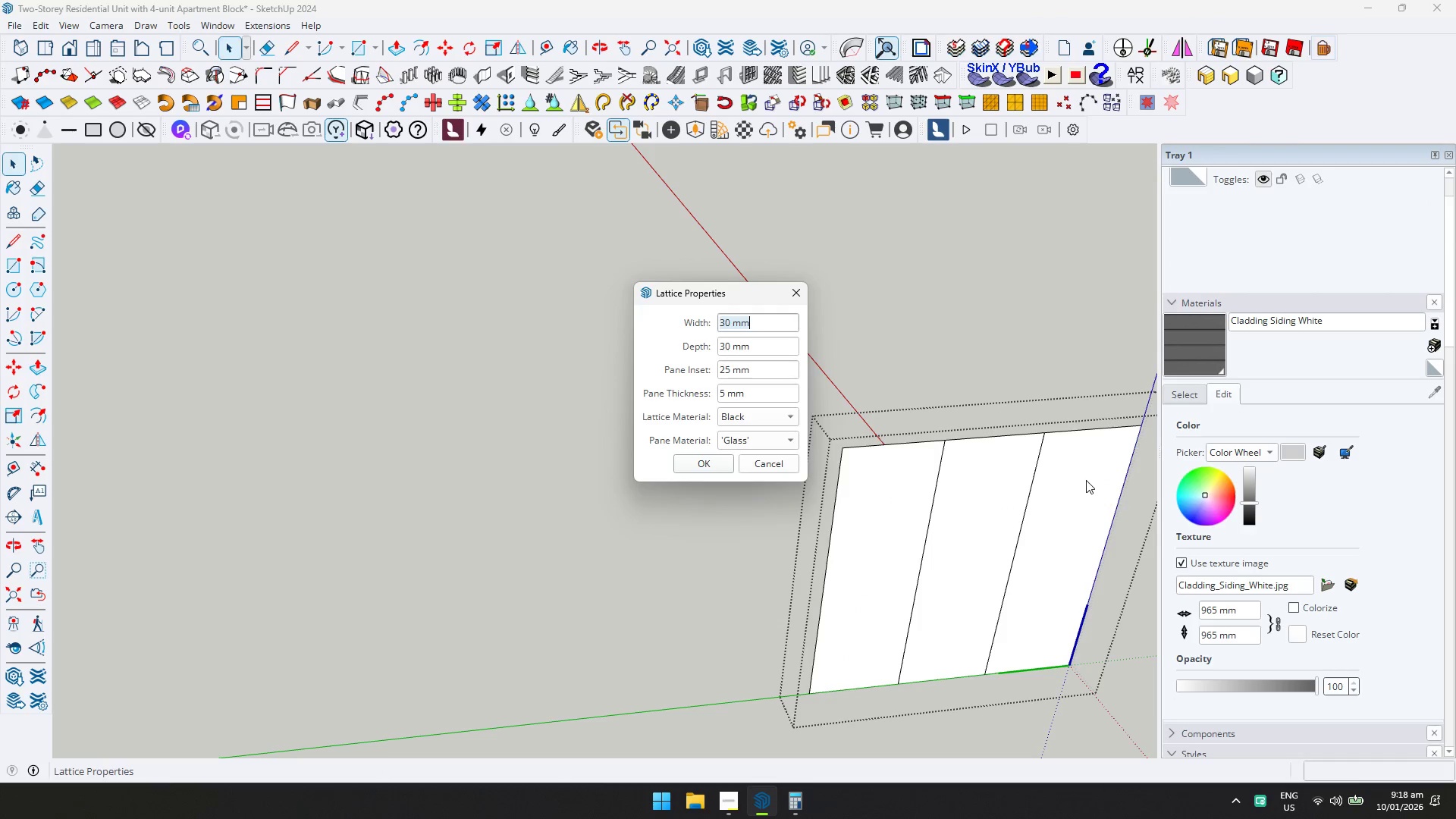 
key(Enter)
 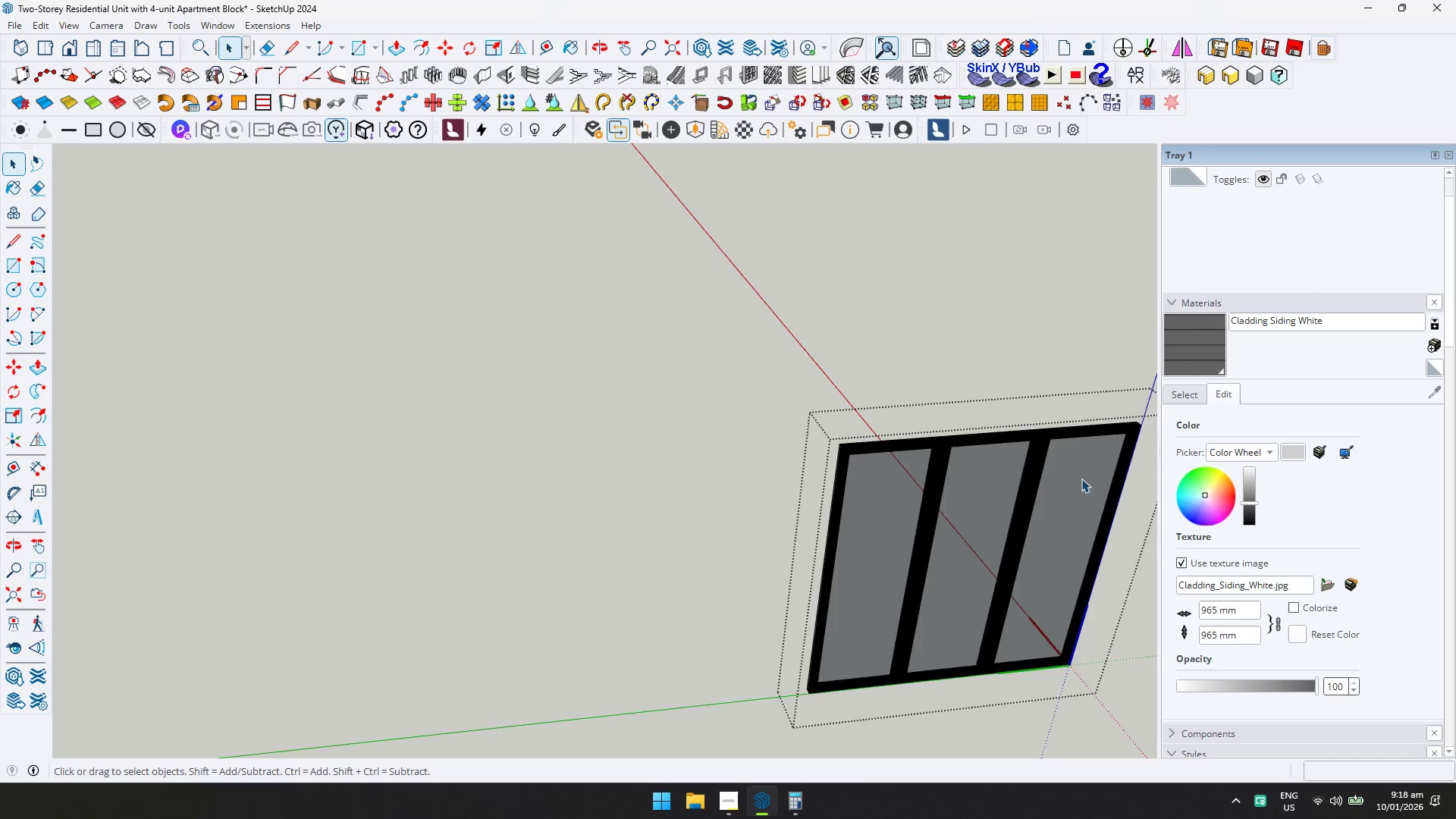 
key(Shift+ShiftLeft)
 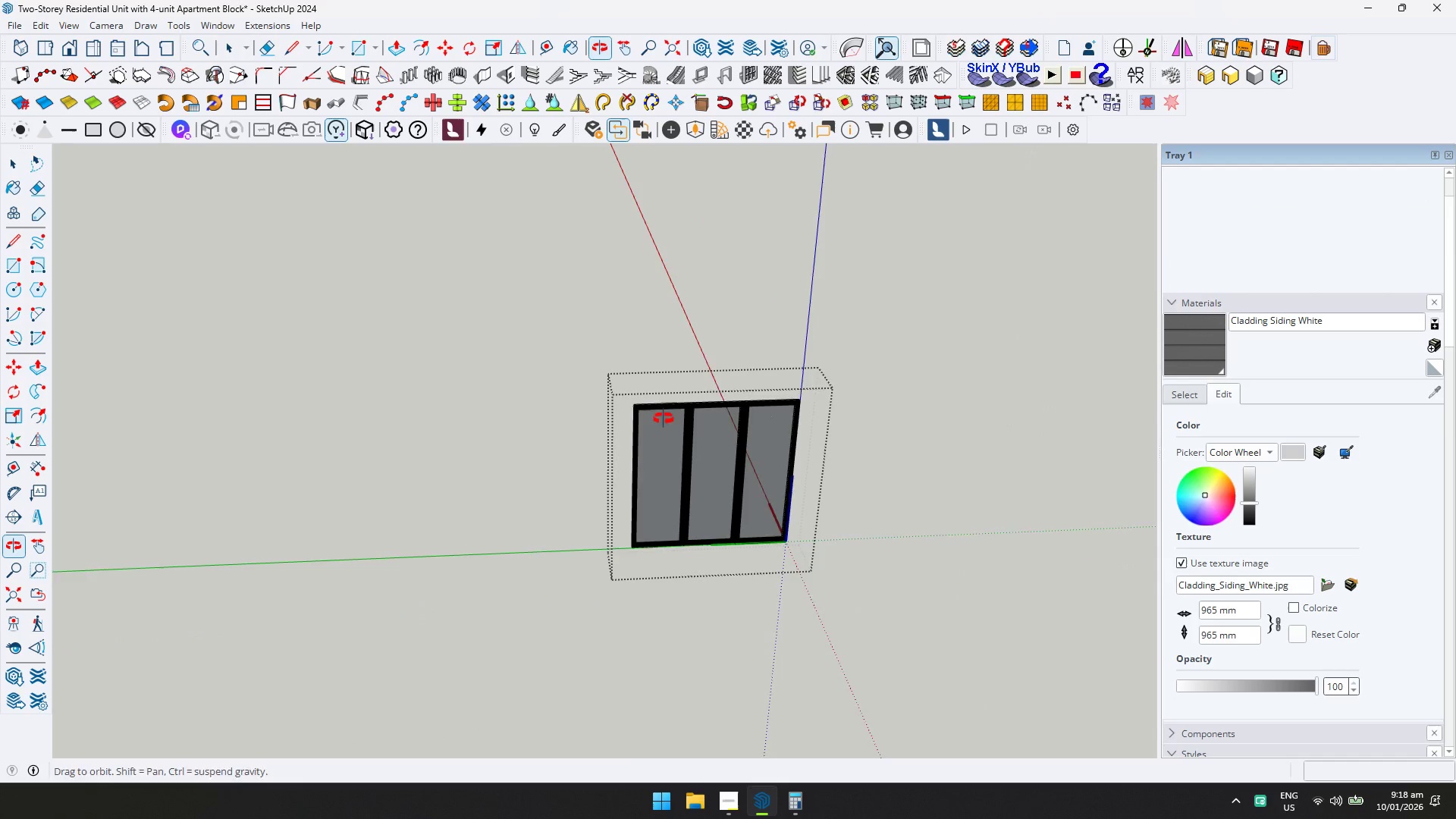 
key(Escape)
 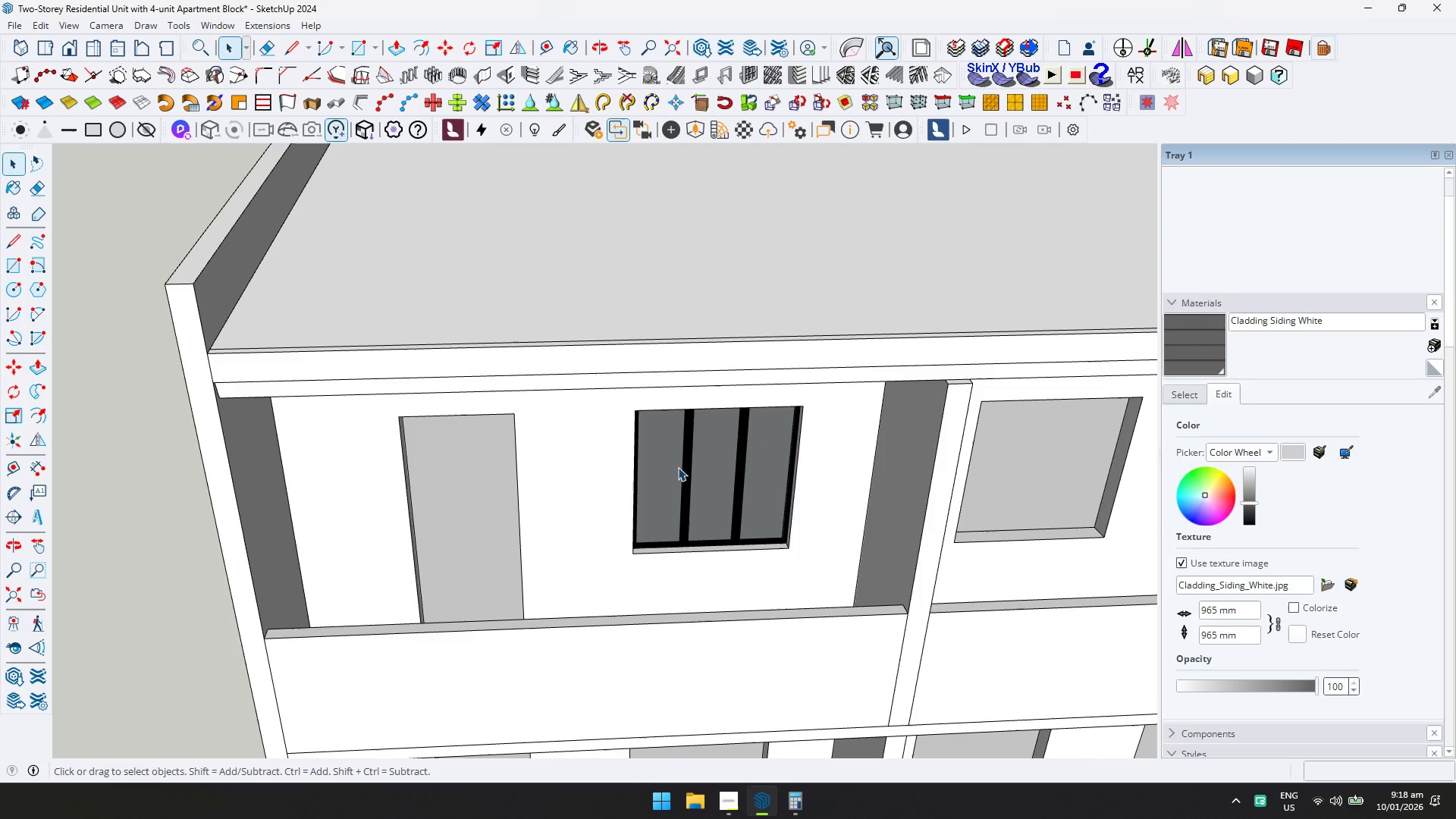 
scroll: coordinate [962, 497], scroll_direction: down, amount: 7.0
 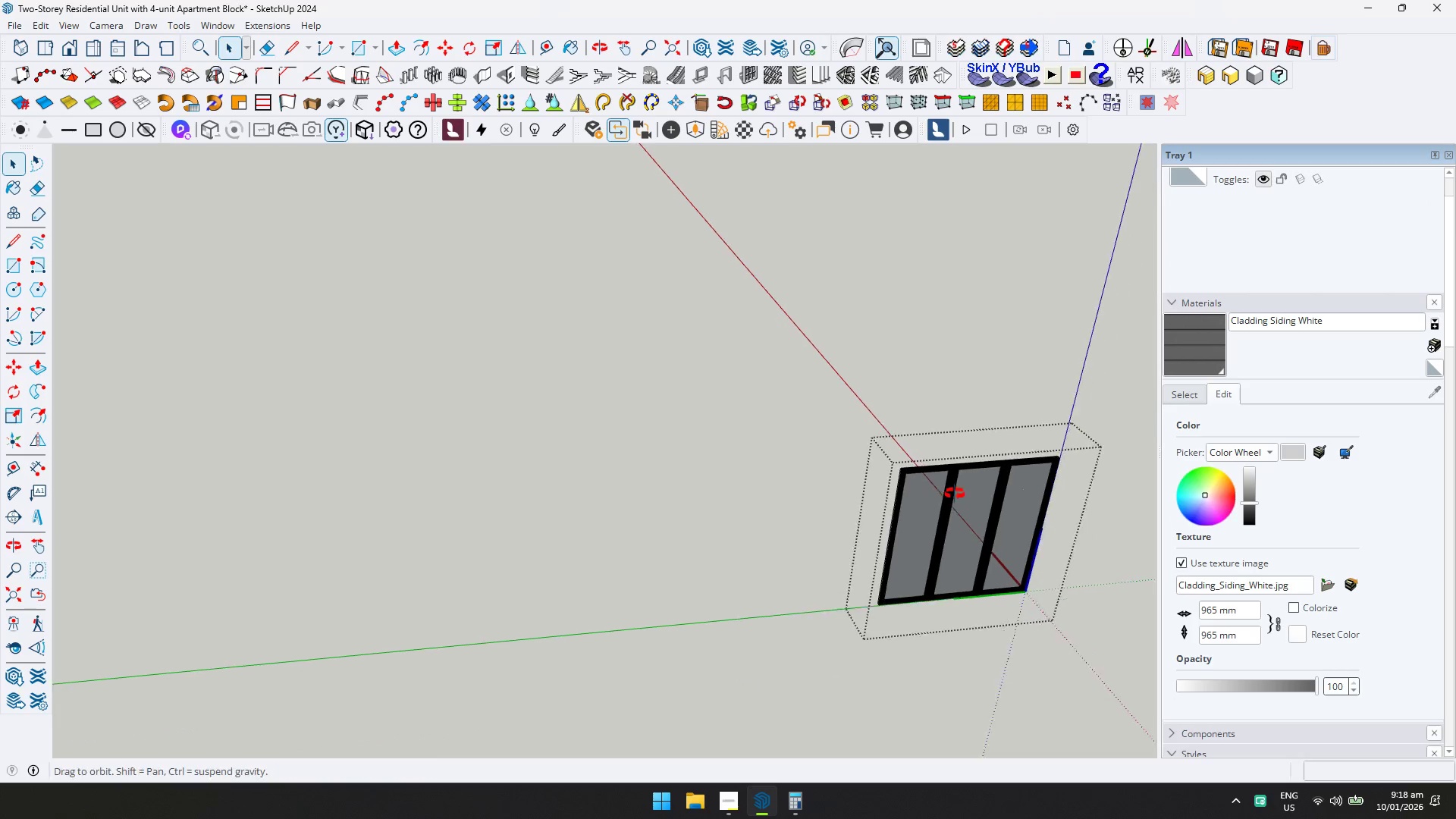 
left_click([689, 474])
 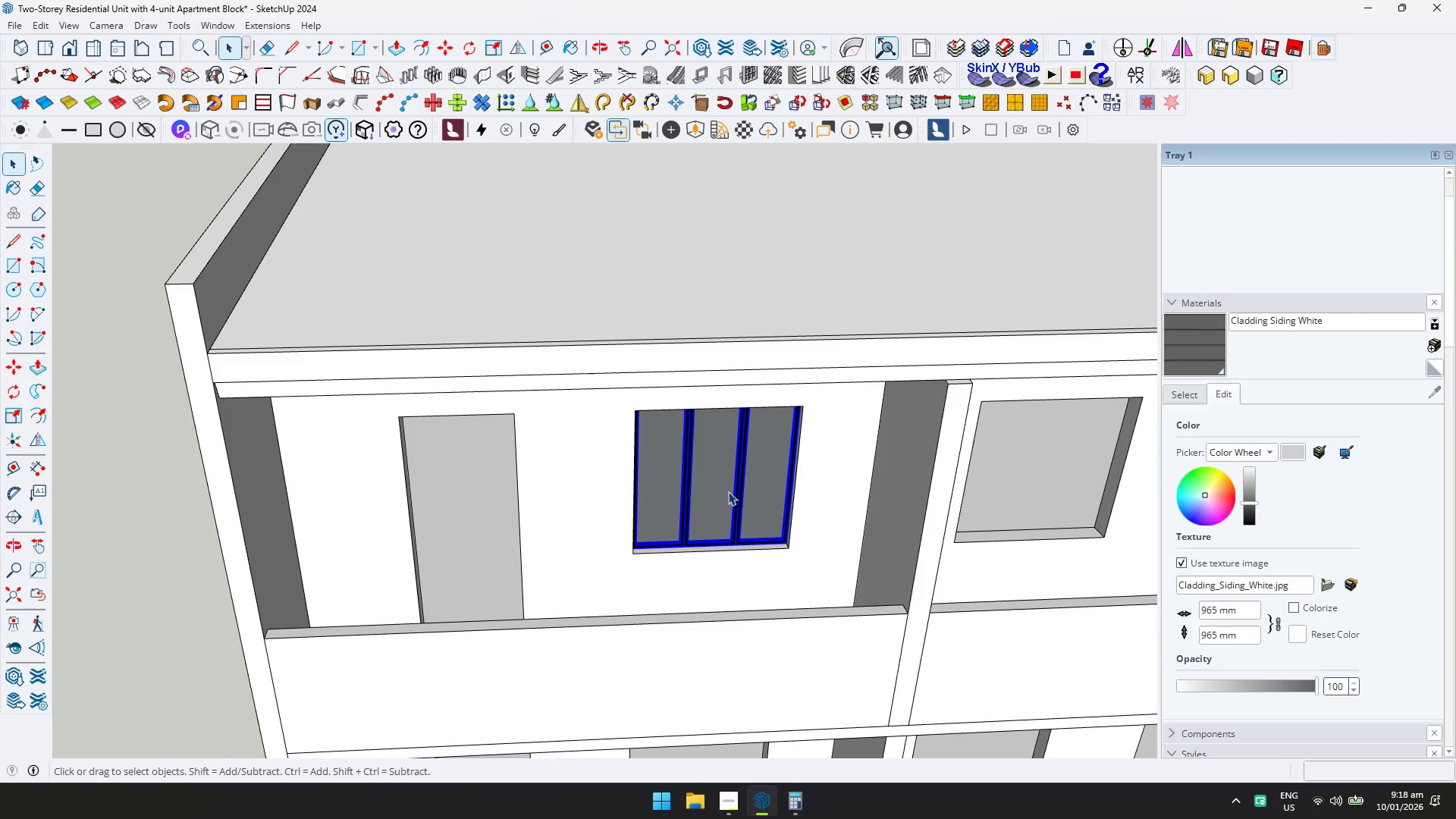 
key(M)
 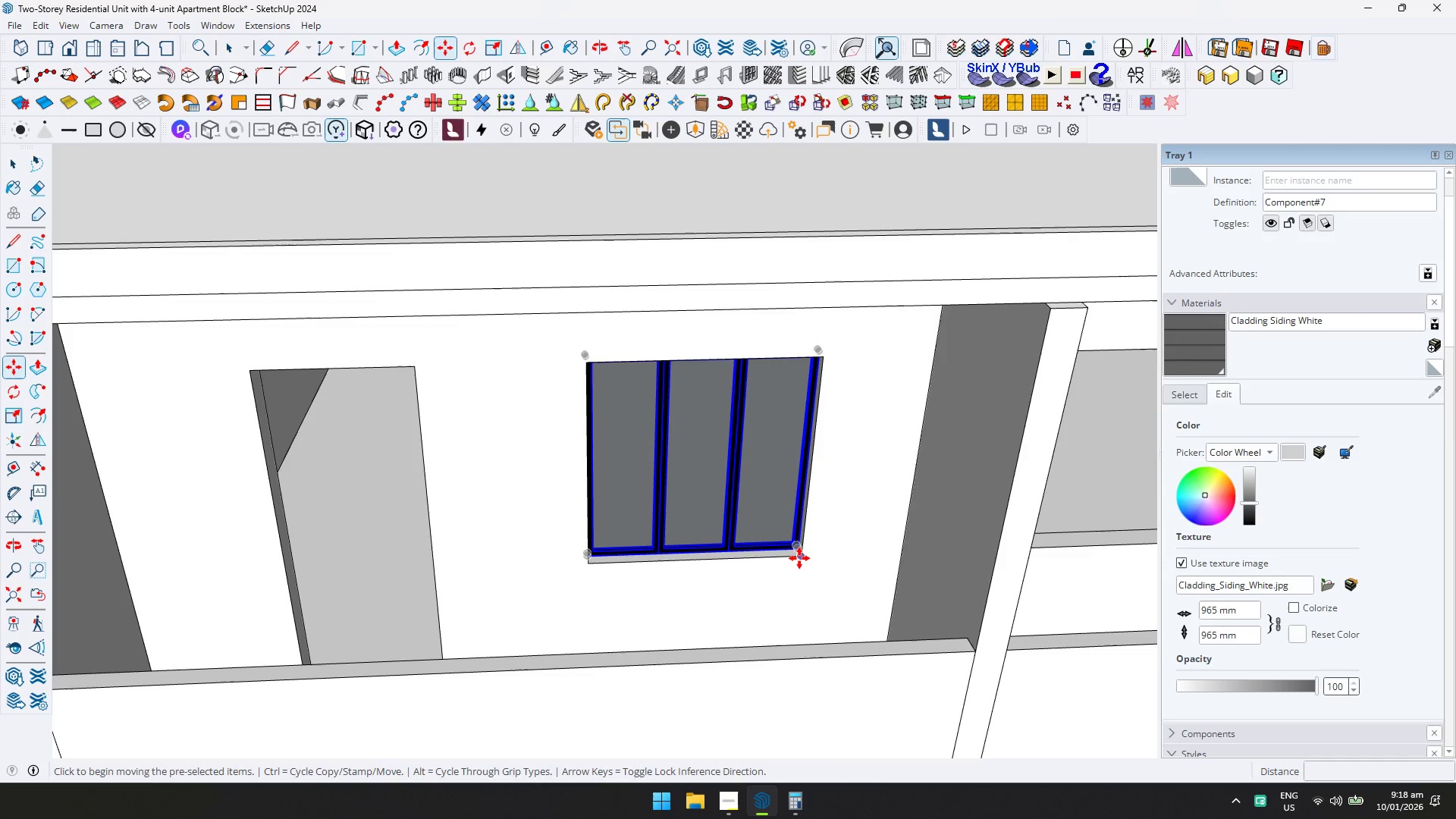 
scroll: coordinate [757, 530], scroll_direction: up, amount: 3.0
 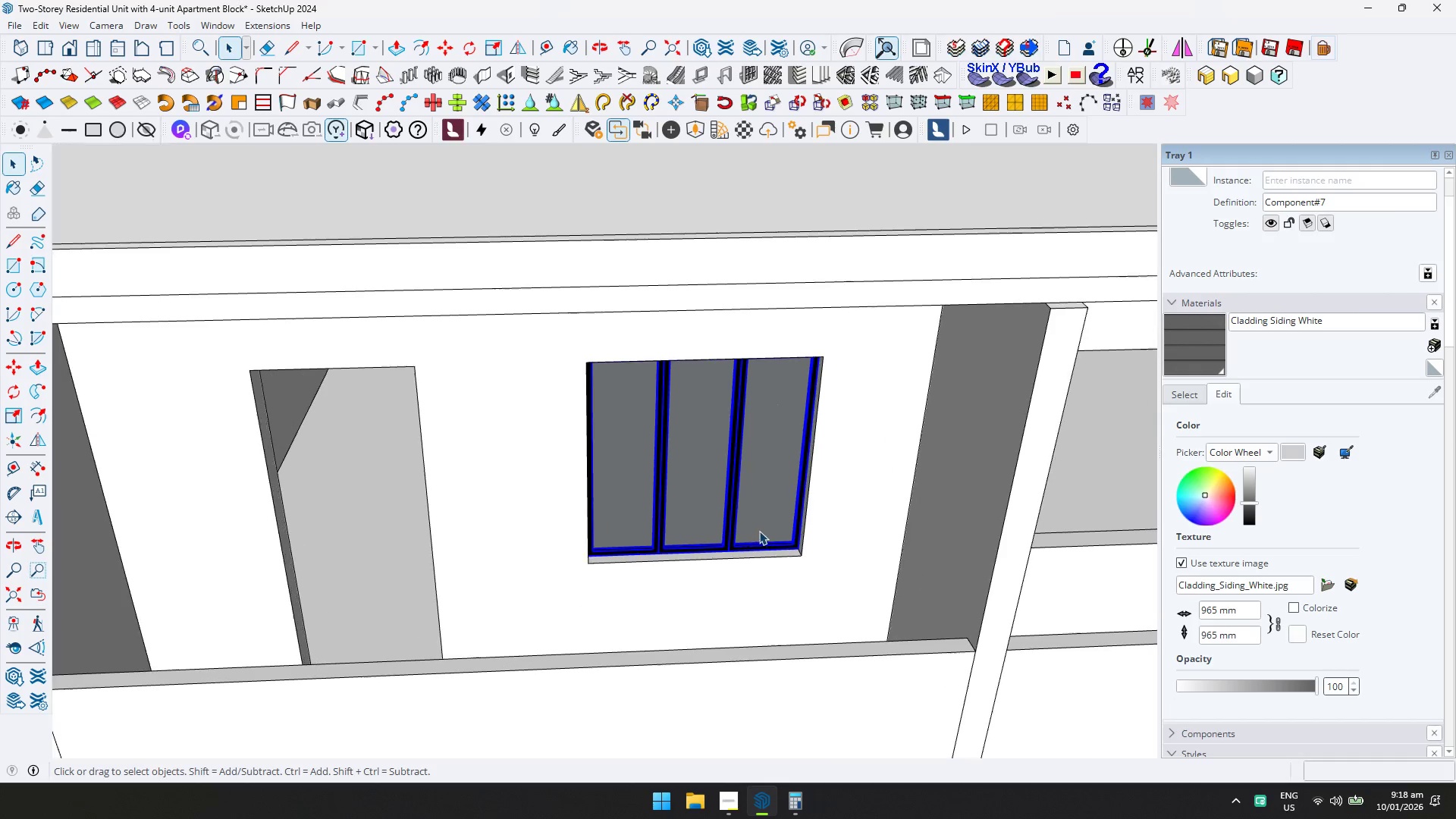 
key(Control+ControlLeft)
 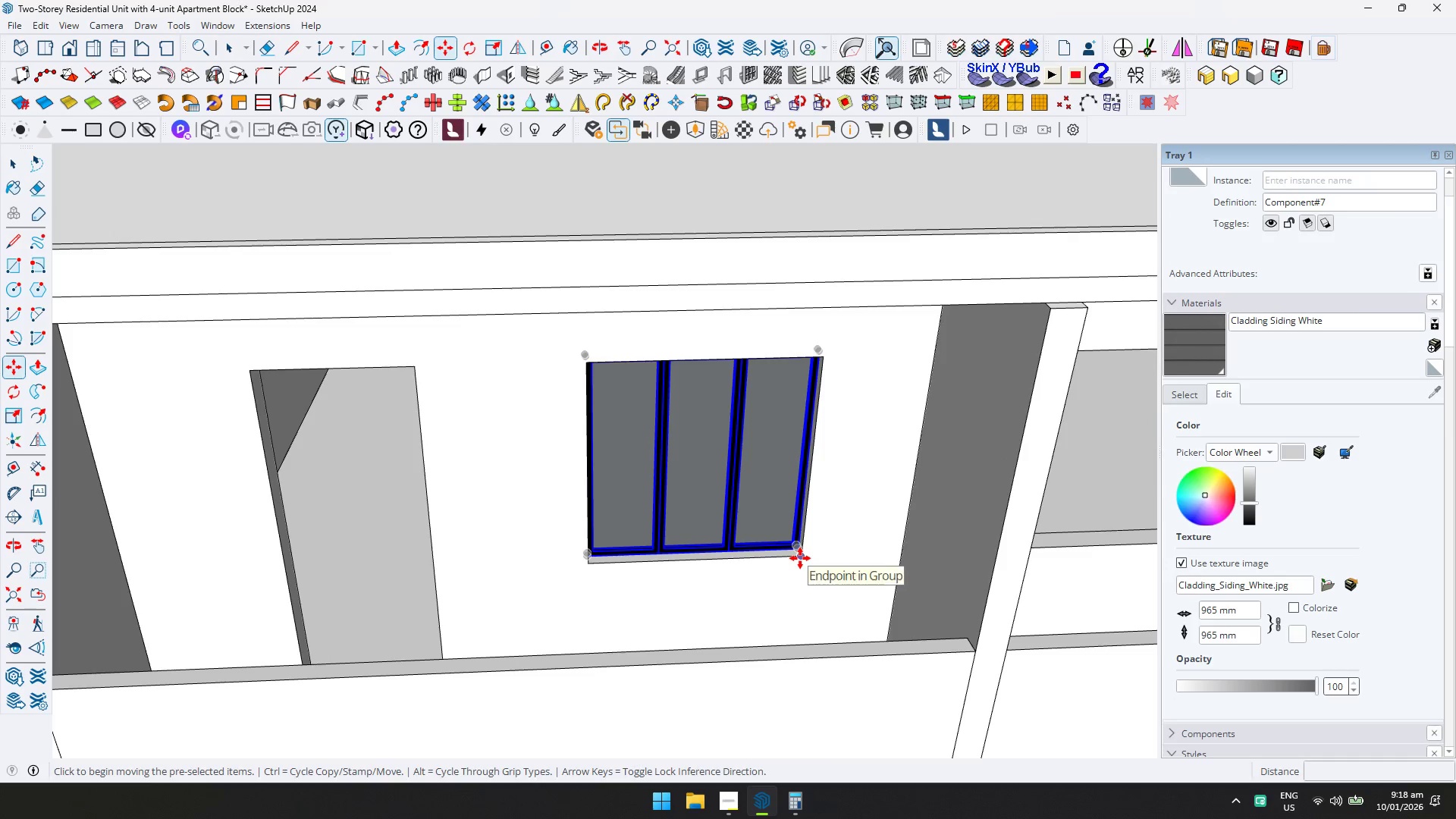 
left_click([800, 558])
 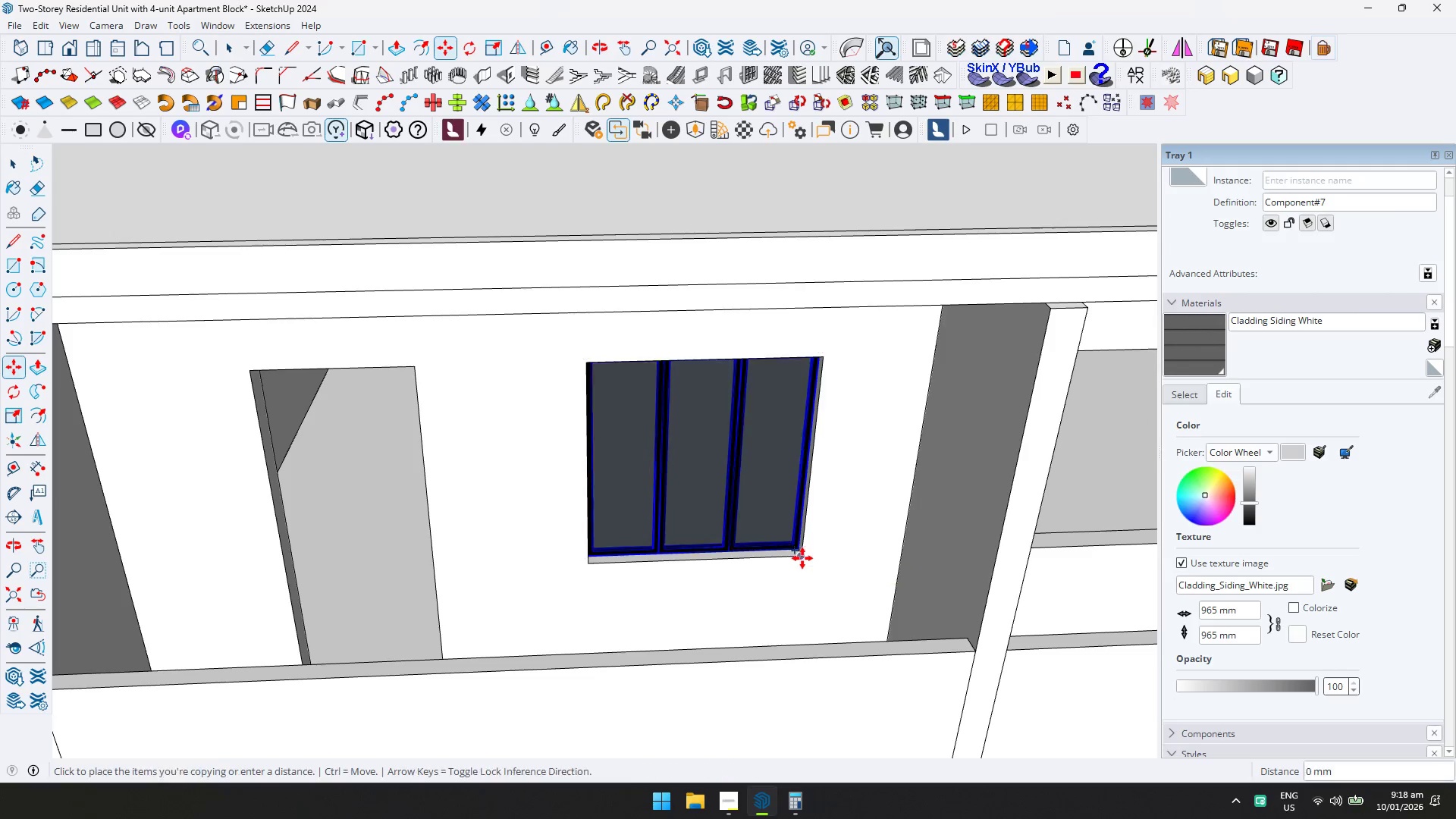 
key(Shift+ShiftLeft)
 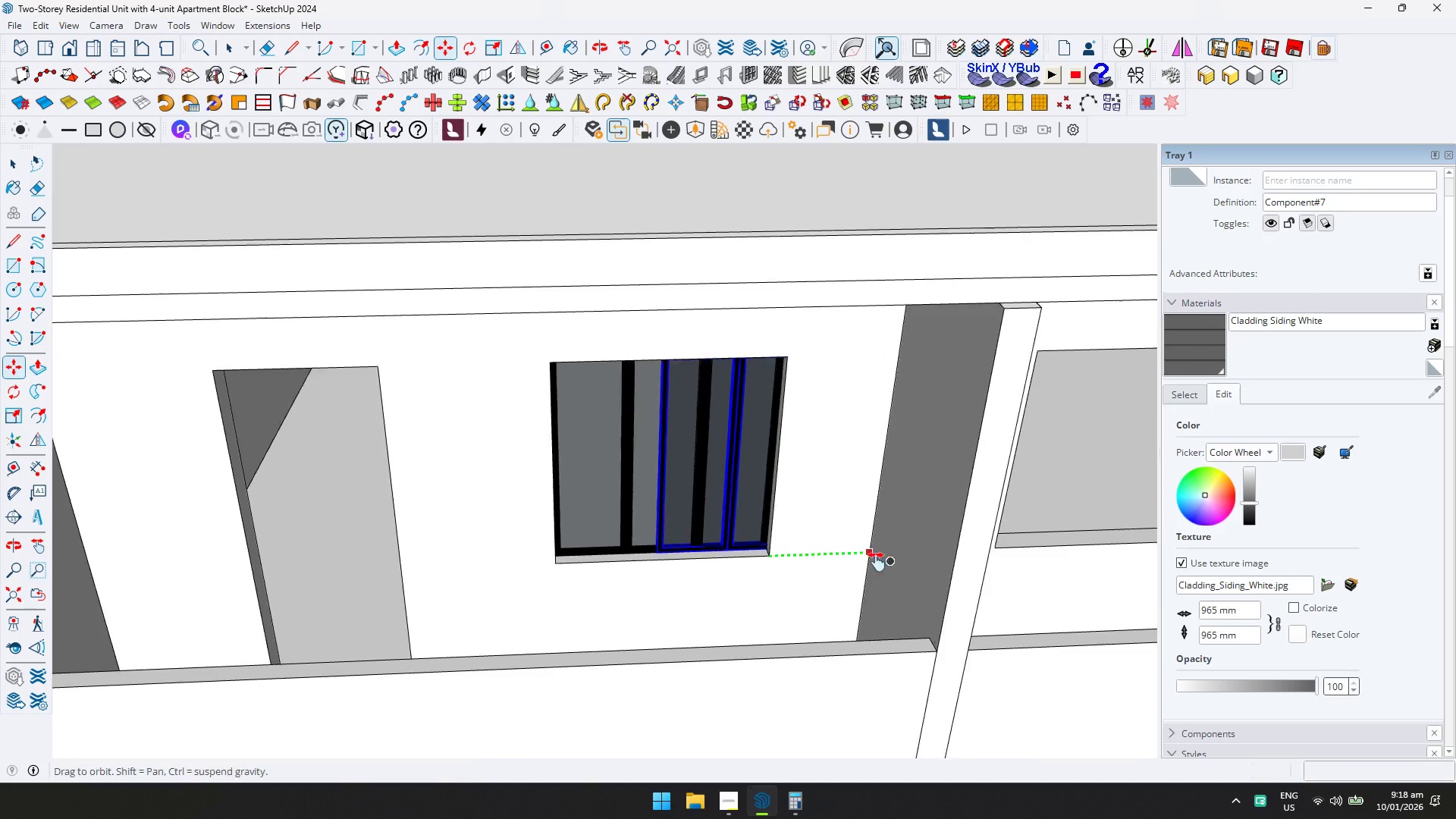 
scroll: coordinate [695, 557], scroll_direction: down, amount: 1.0
 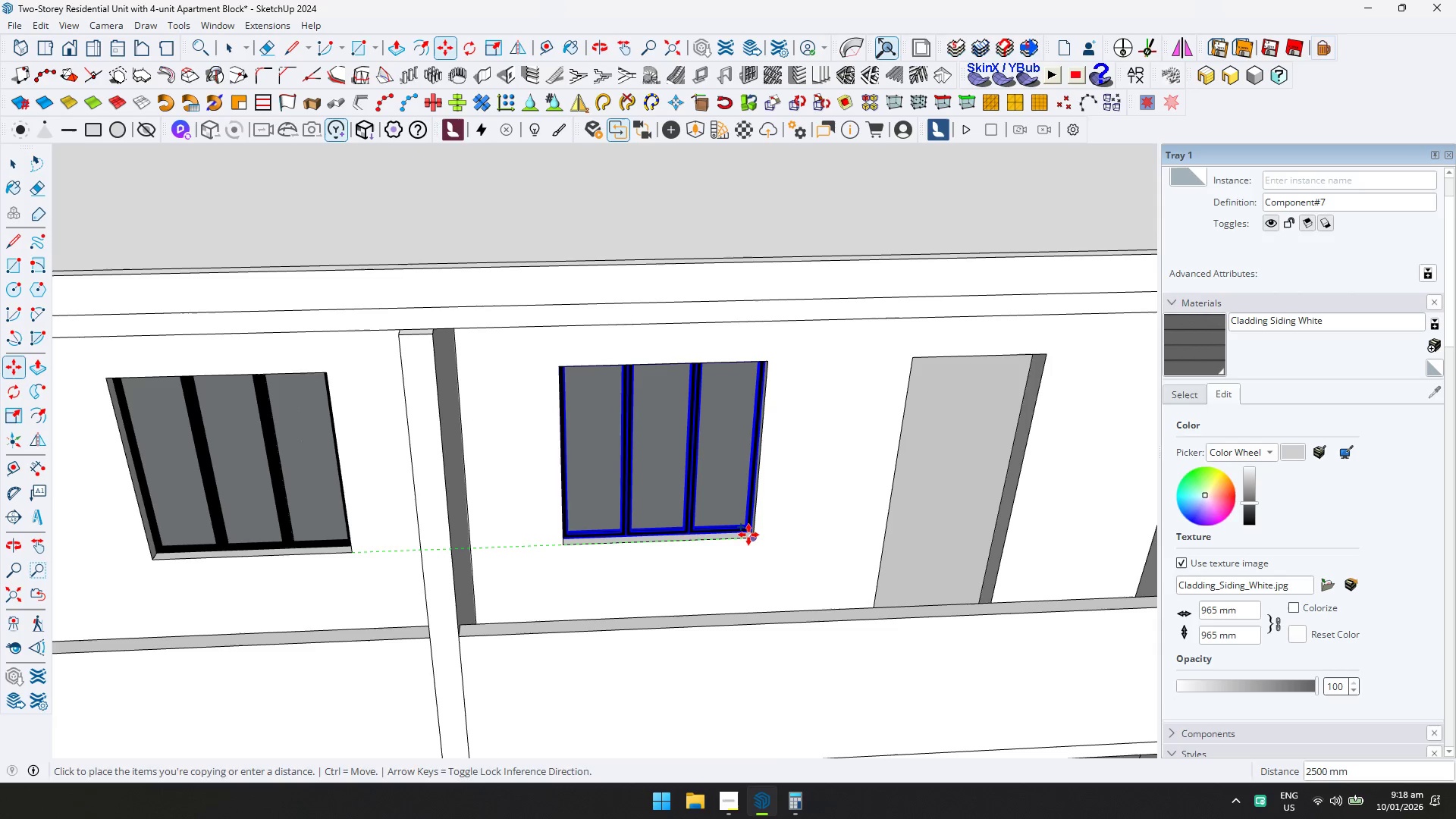 
key(Control+ControlLeft)
 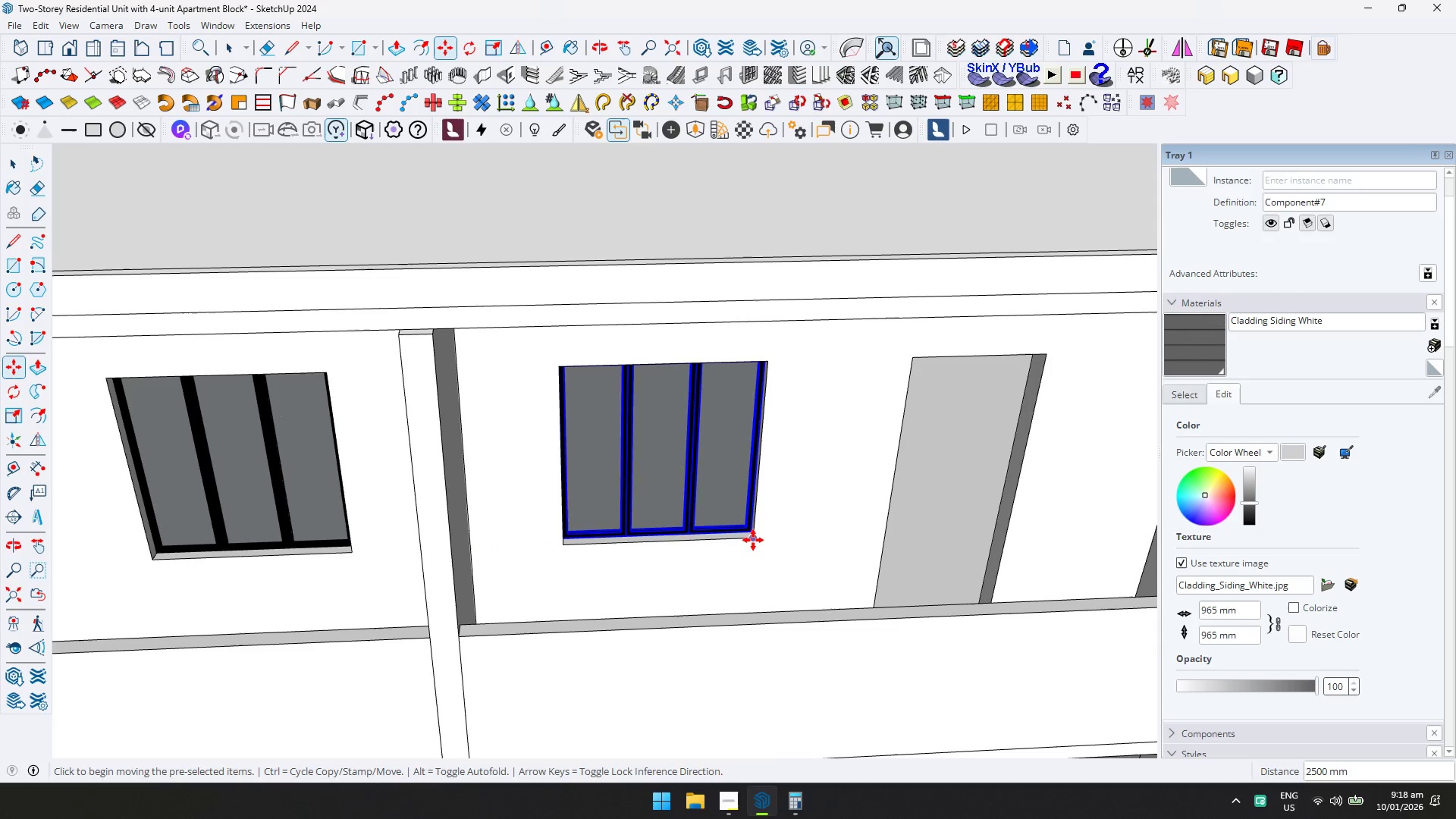 
double_click([753, 540])
 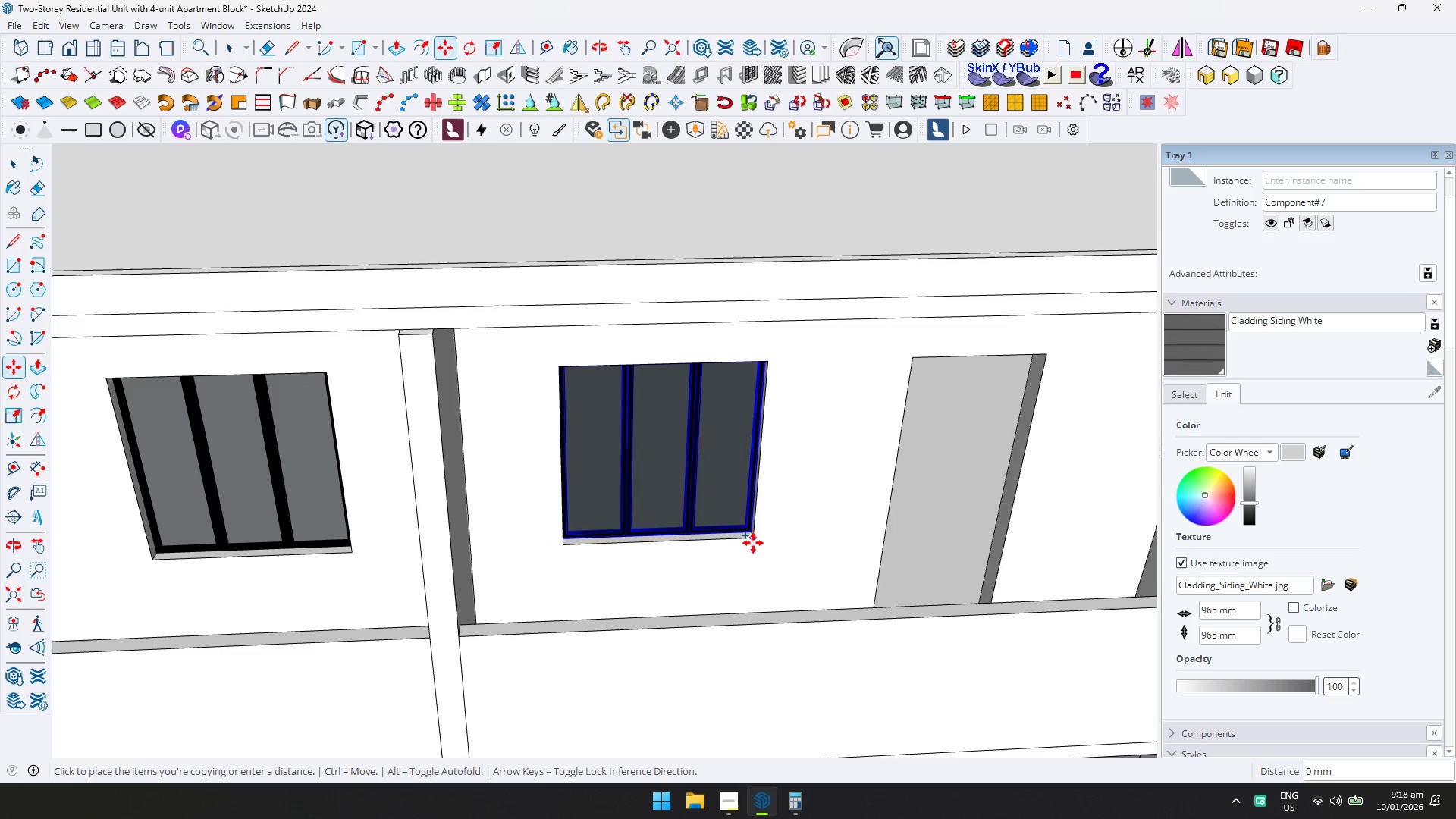 
hold_key(key=ShiftLeft, duration=0.33)
scroll: coordinate [739, 537], scroll_direction: down, amount: 4.0
 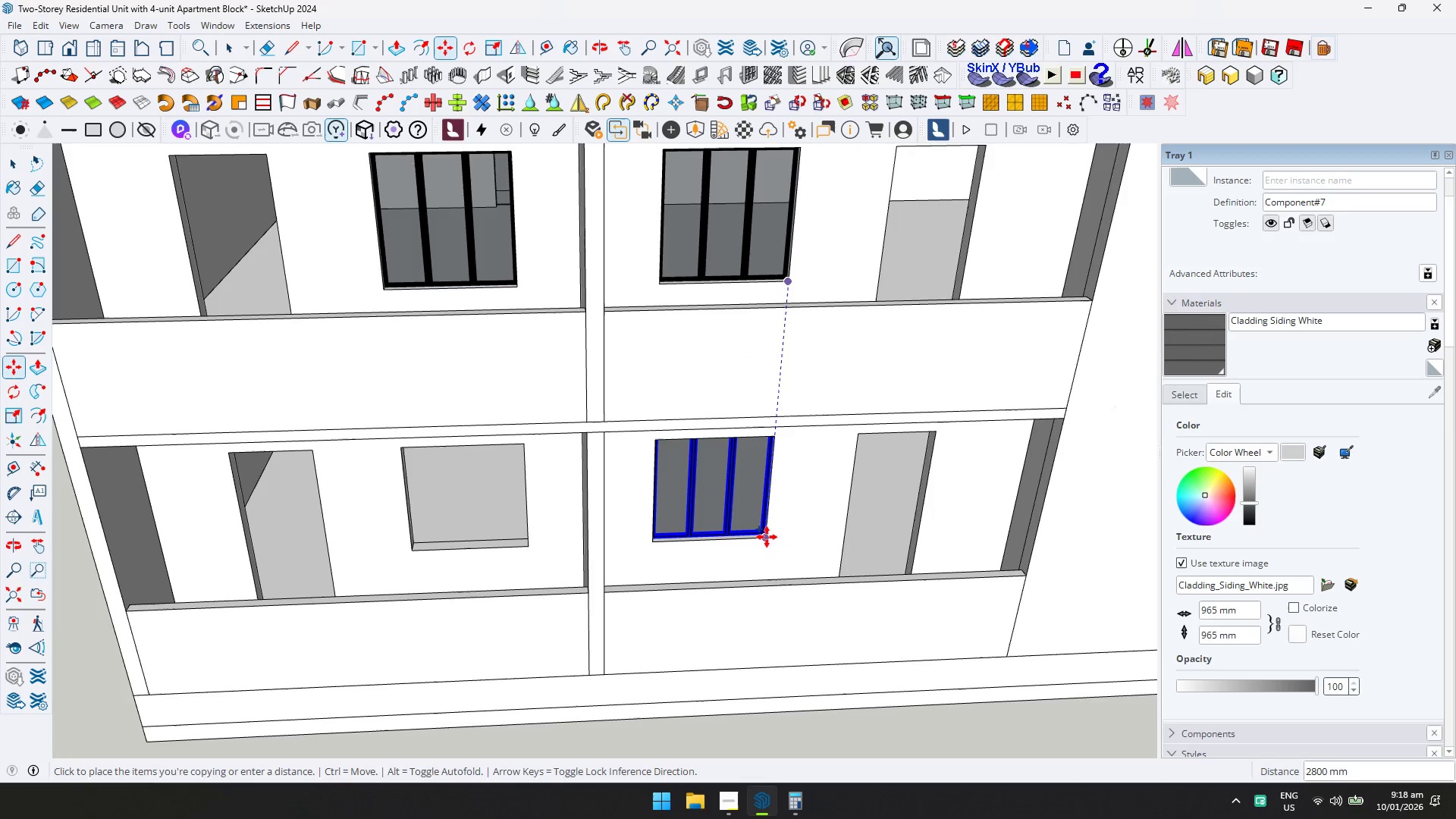 
left_click([766, 536])
 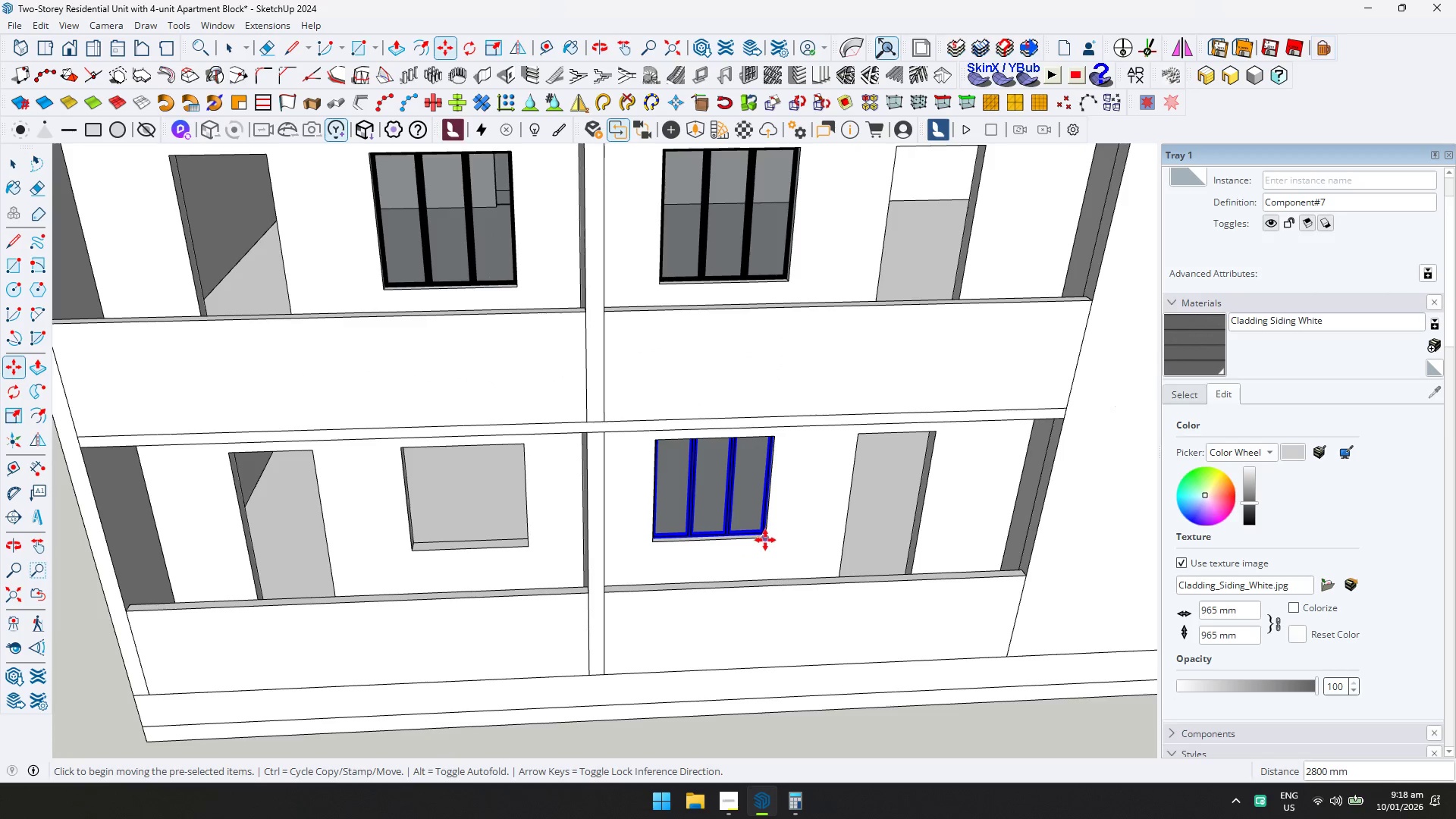 
key(Control+ControlLeft)
 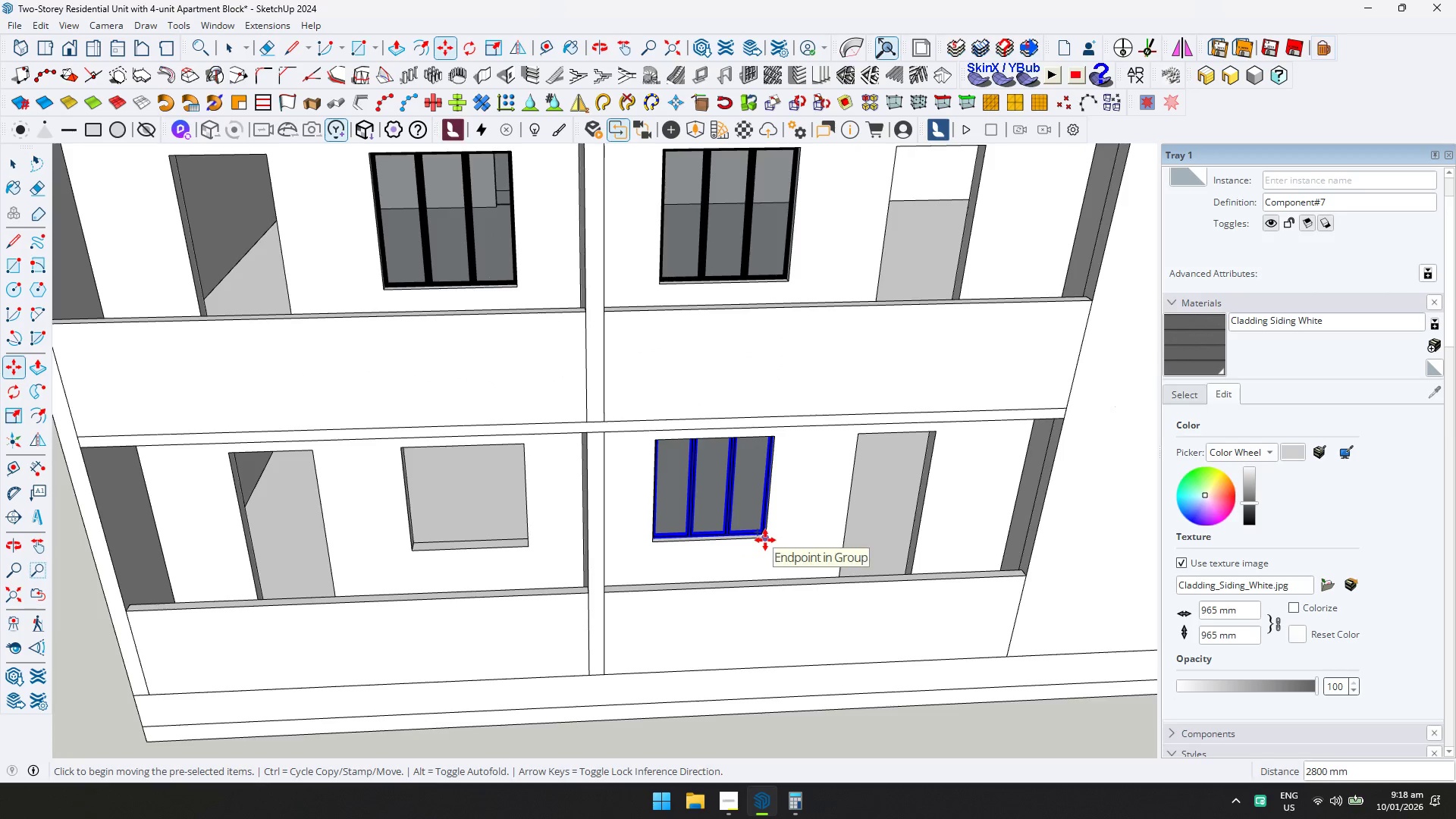 
left_click([765, 540])
 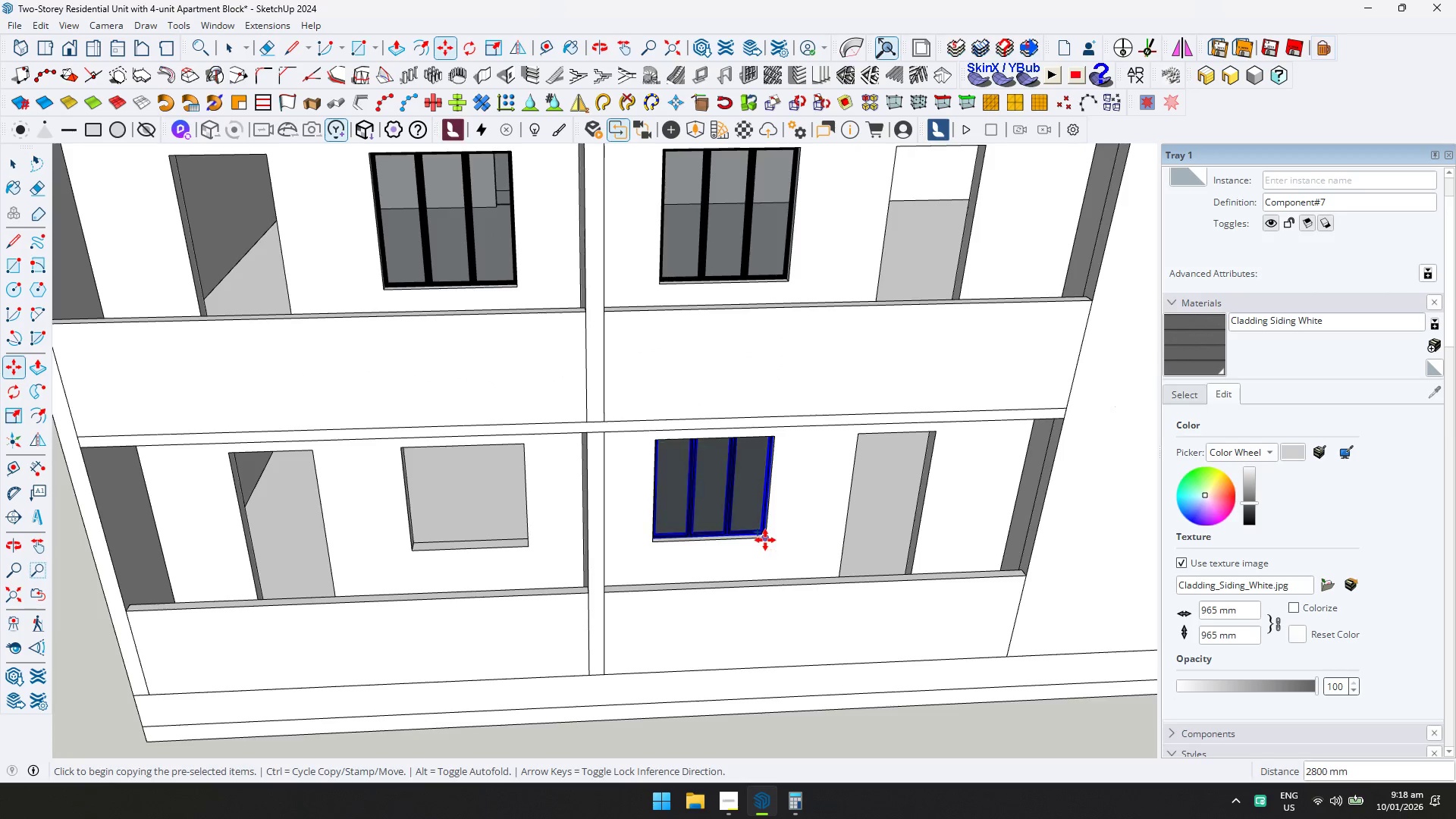 
key(Shift+ShiftLeft)
 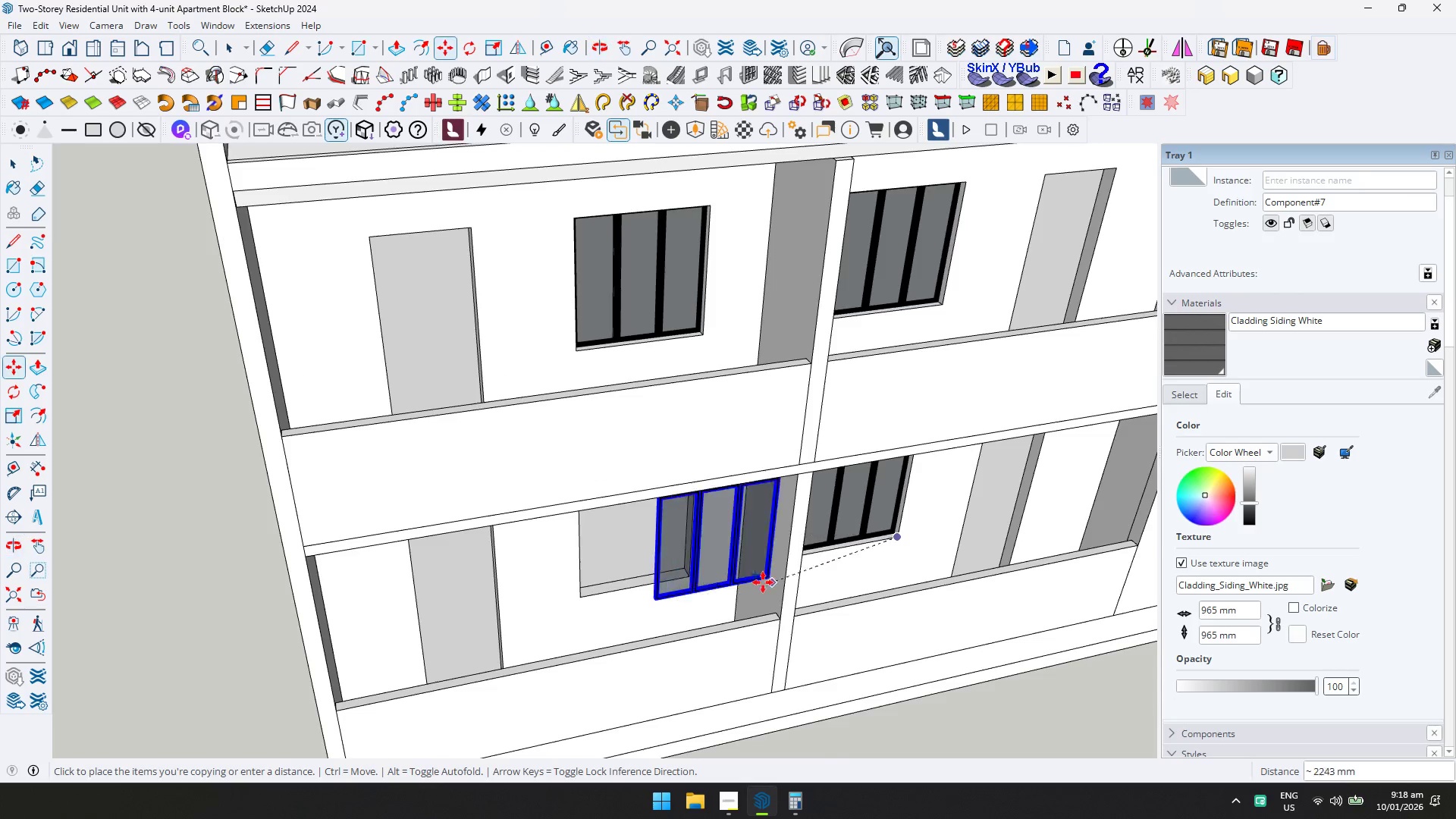 
scroll: coordinate [687, 585], scroll_direction: up, amount: 3.0
 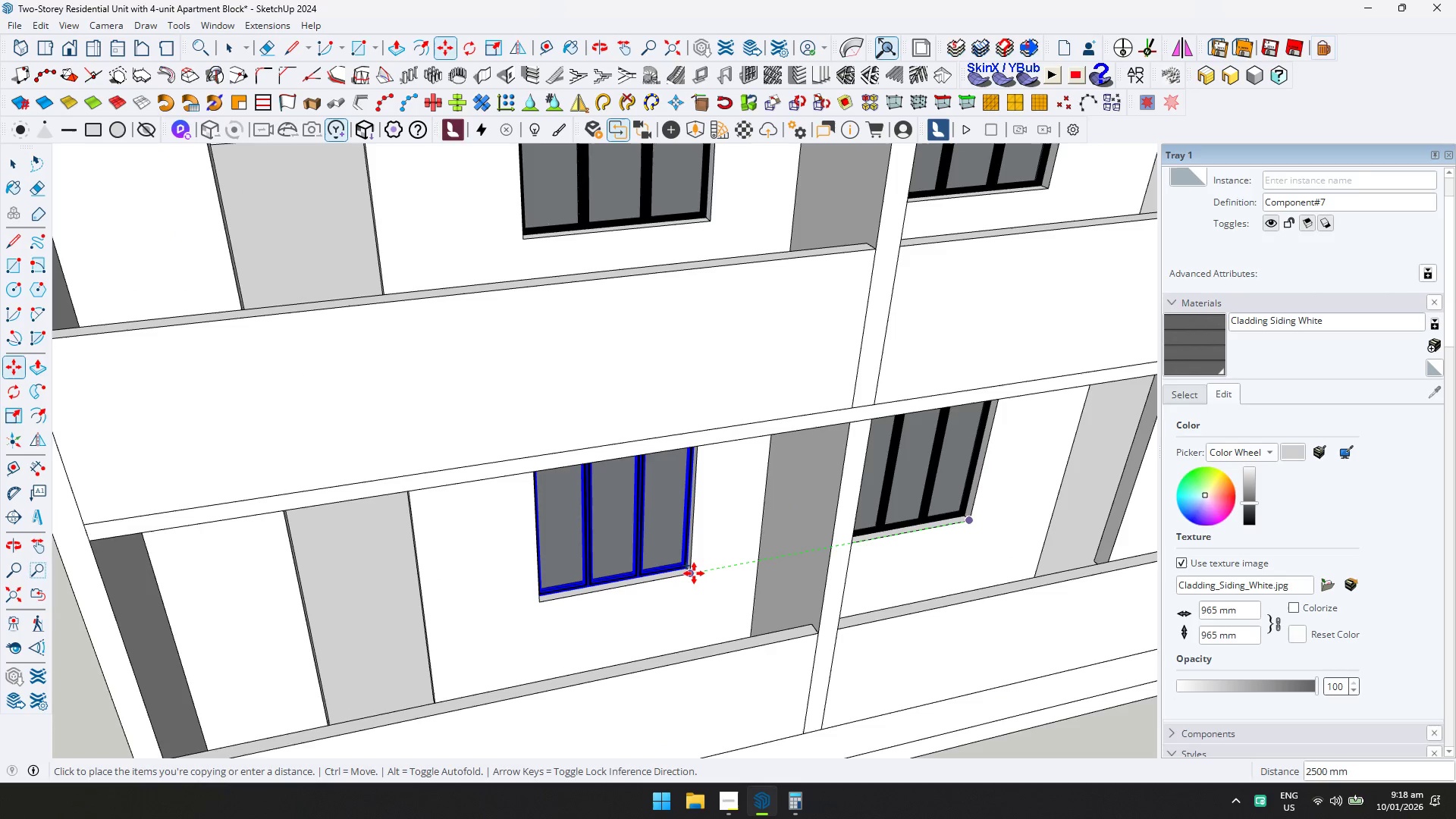 
left_click([692, 572])
 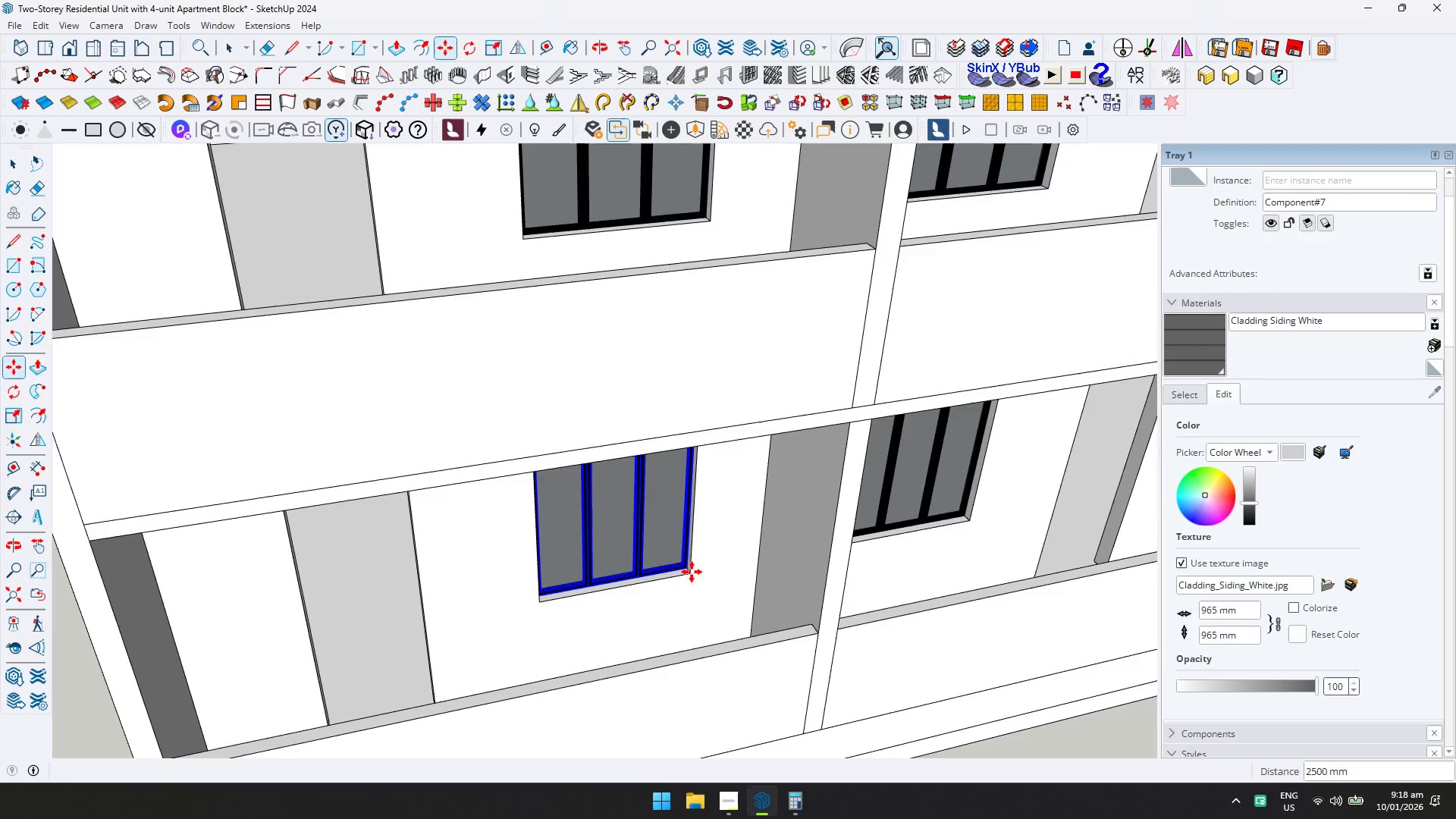 
key(Space)
 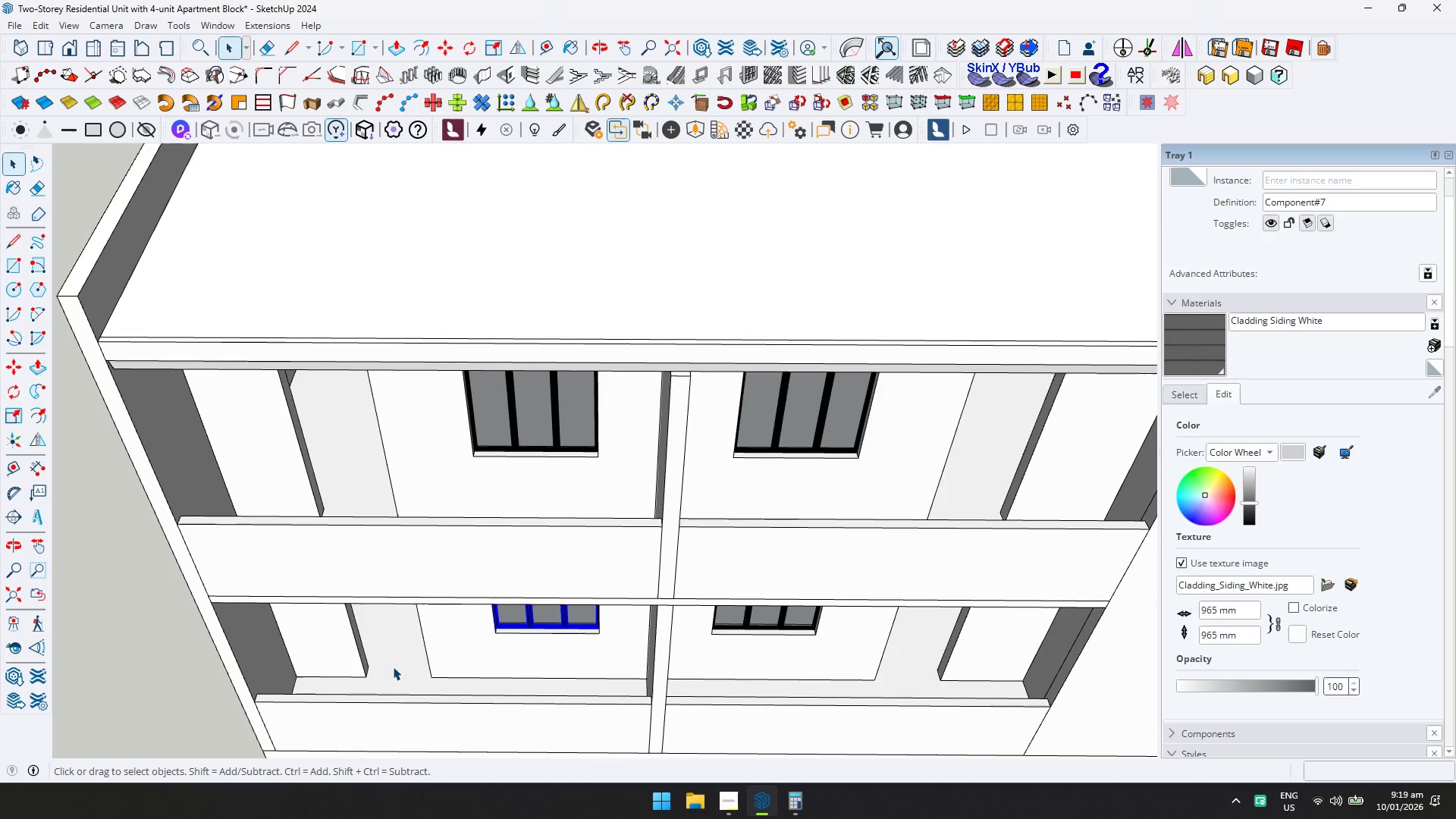 
scroll: coordinate [679, 594], scroll_direction: down, amount: 4.0
 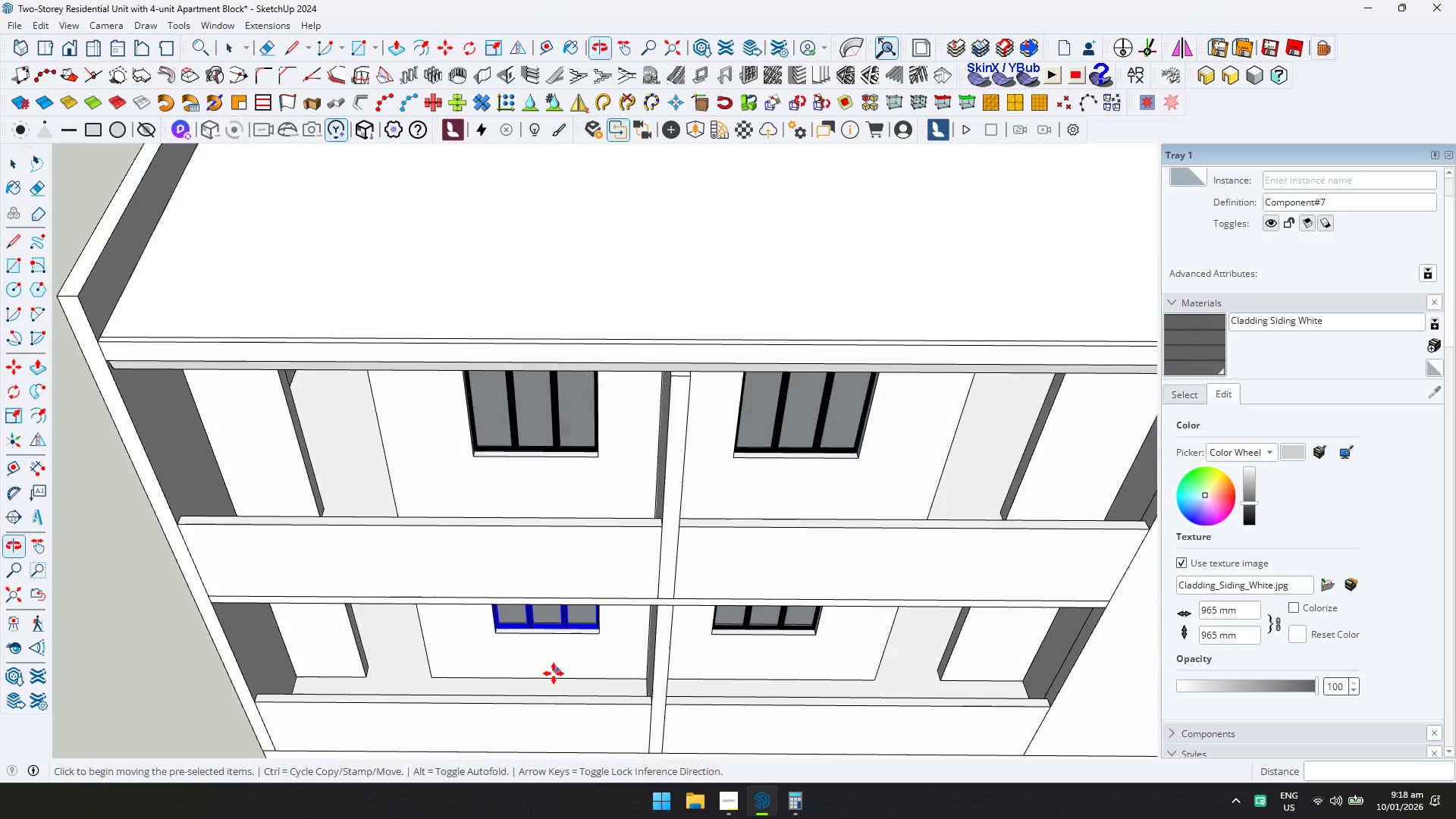 
double_click([389, 666])
 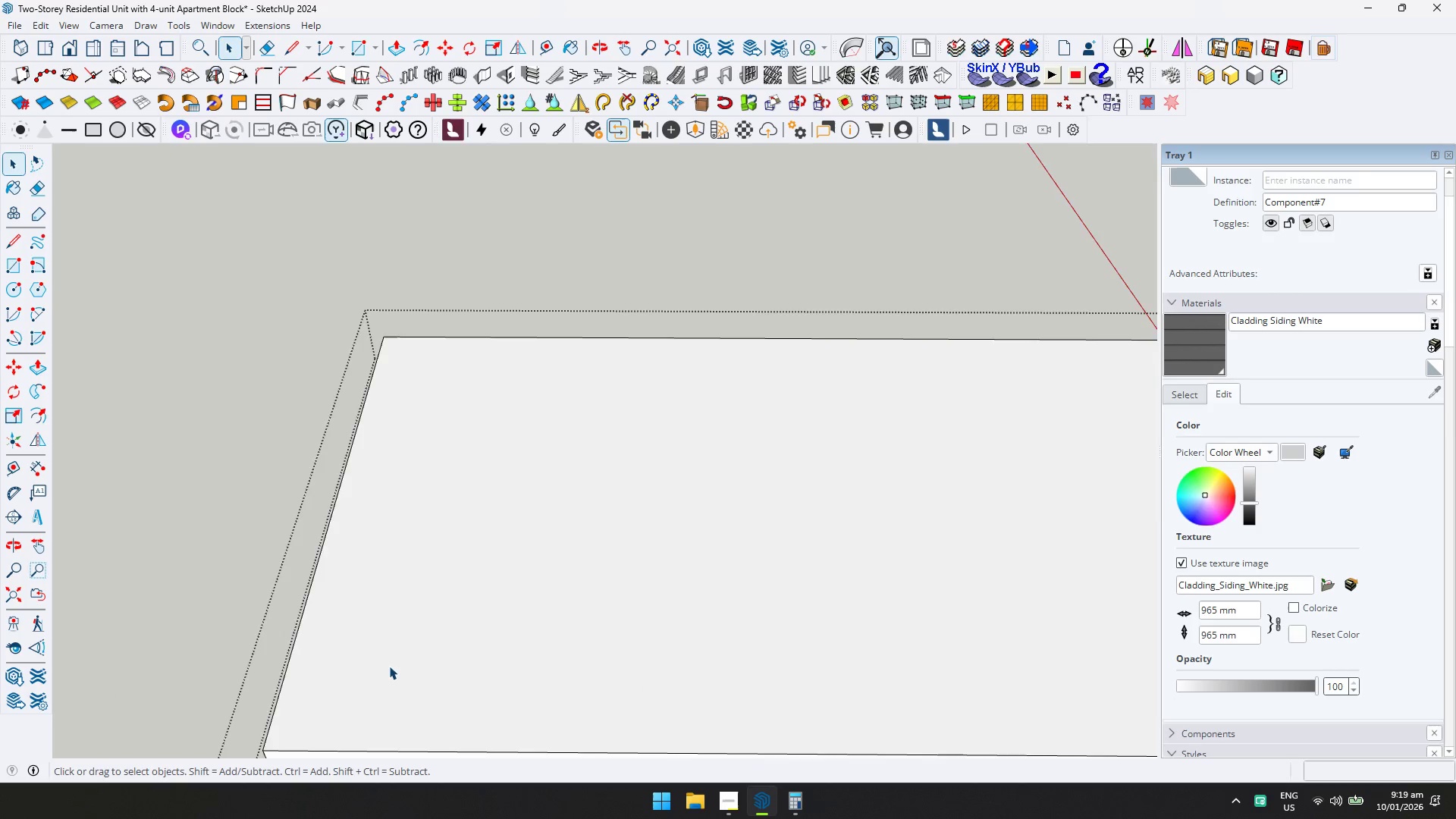 
type(DT)
 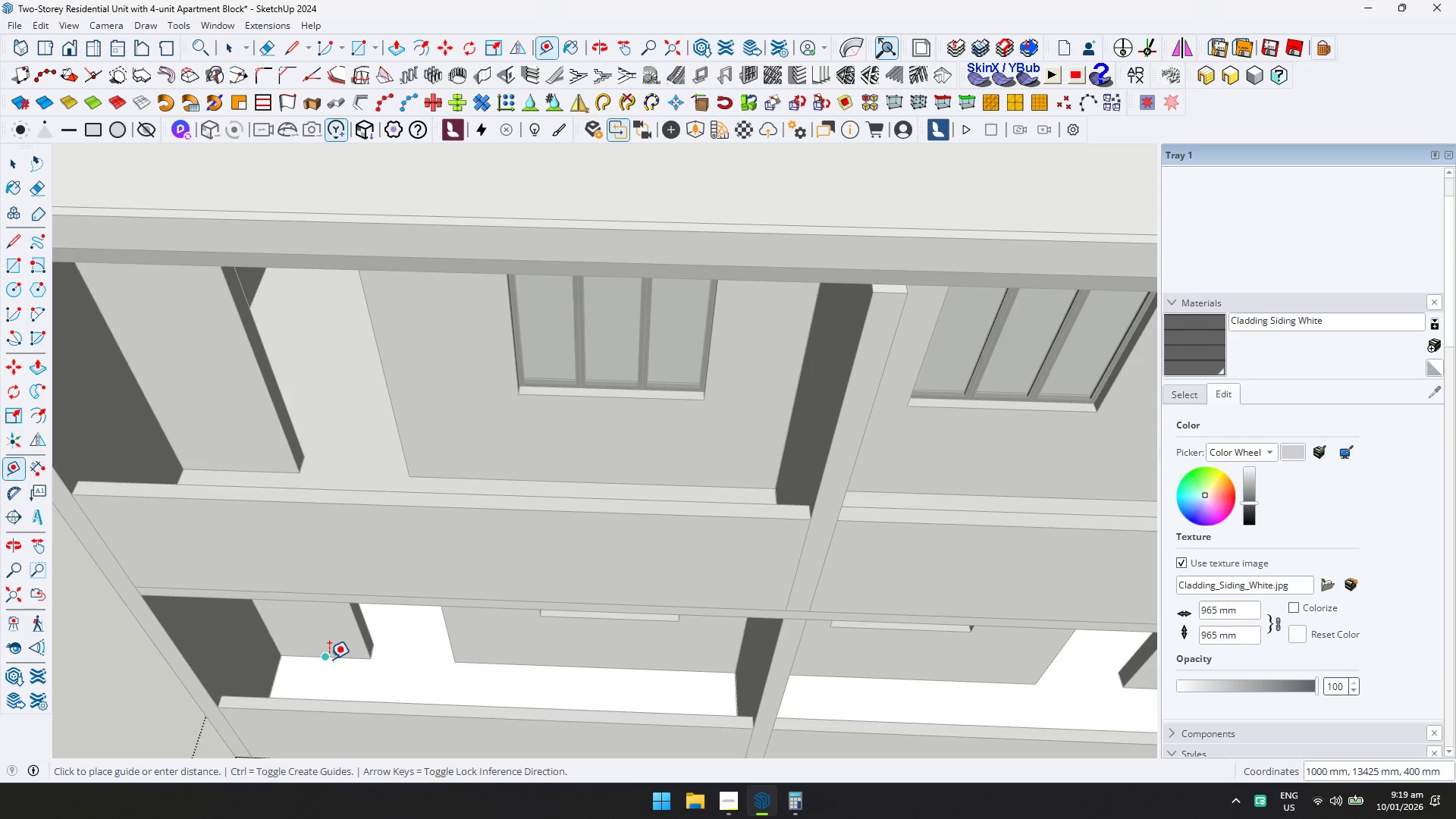 
left_click([329, 659])
 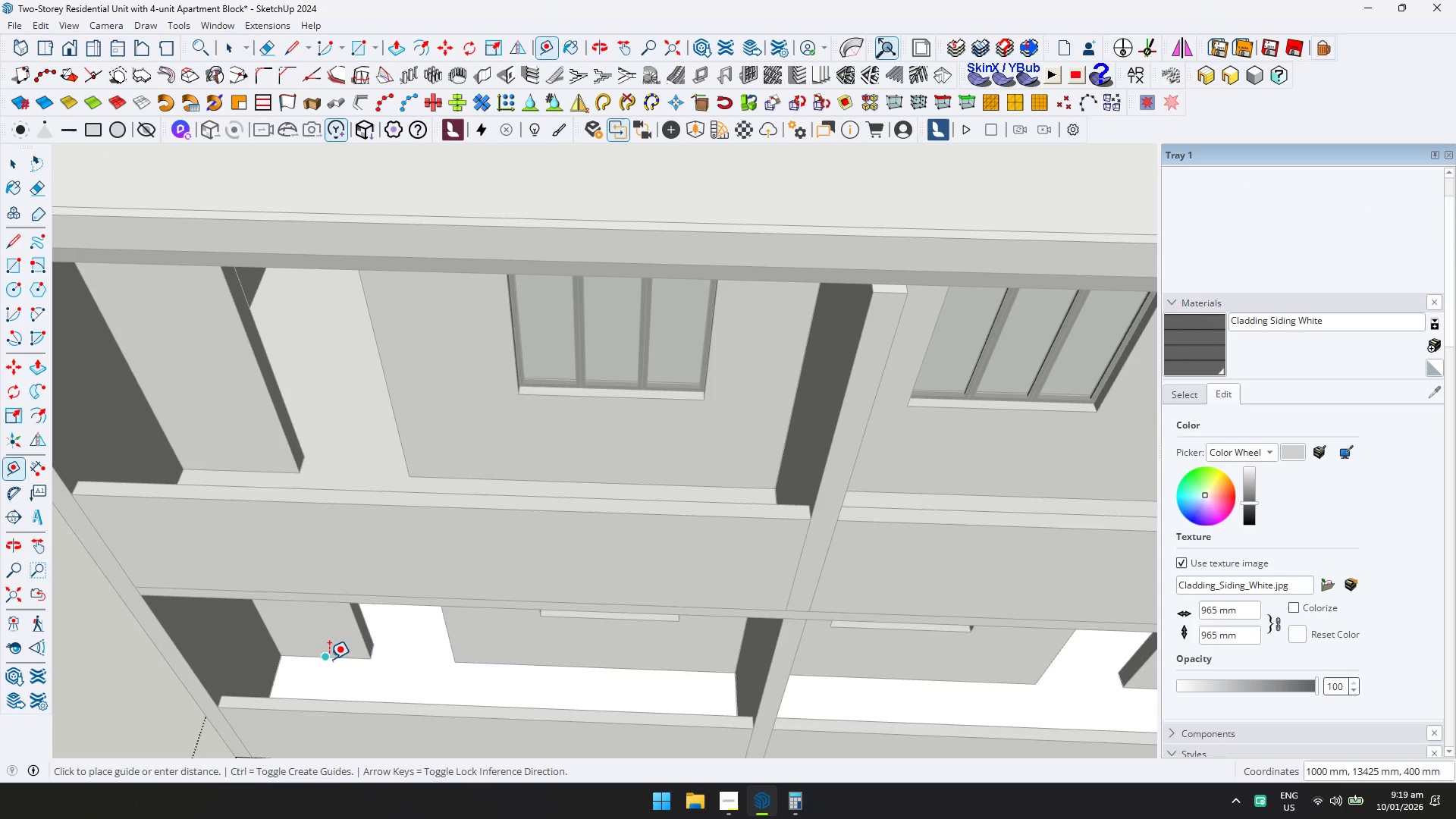 
scroll: coordinate [356, 682], scroll_direction: up, amount: 3.0
 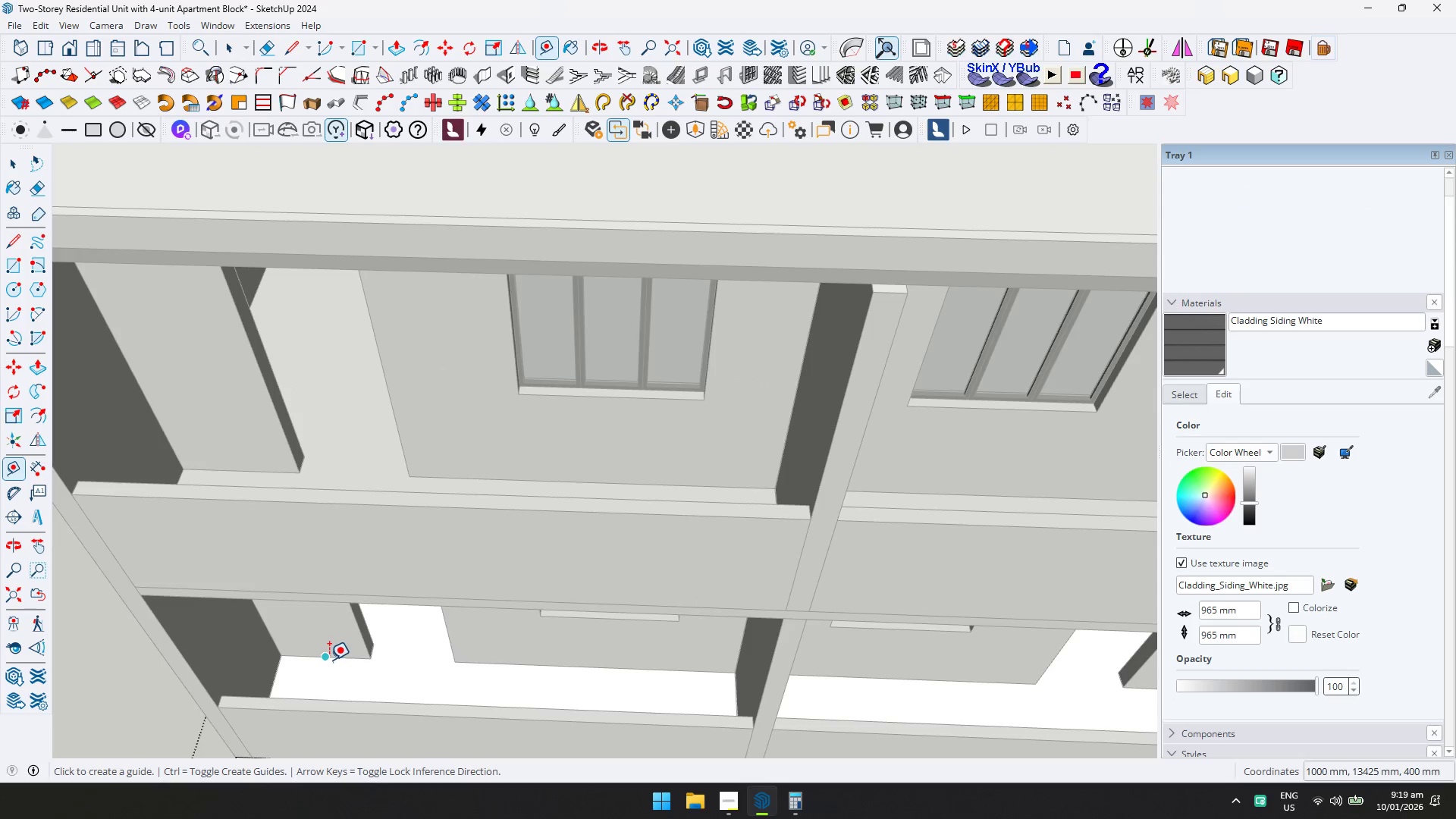 
double_click([329, 659])
 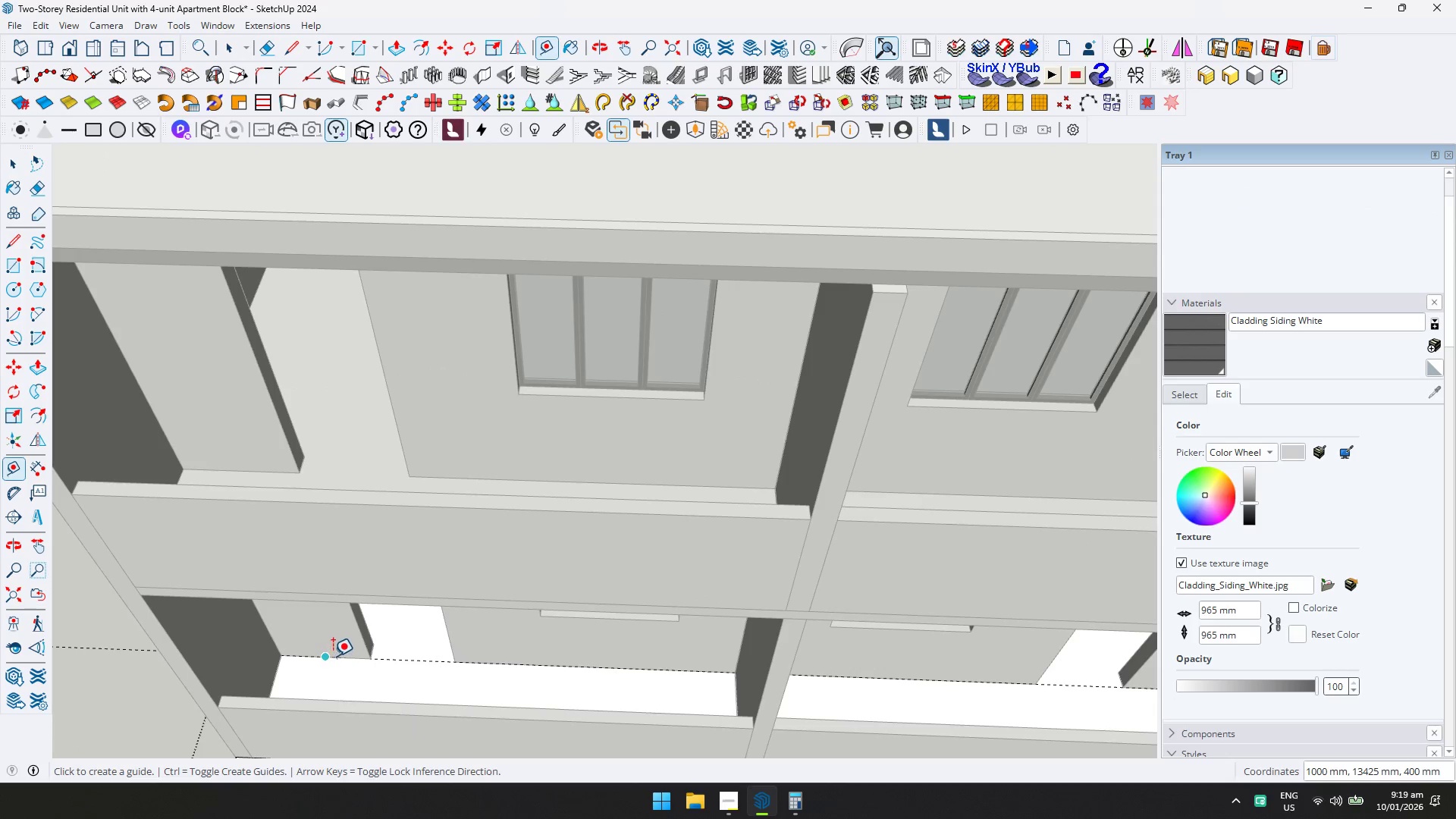 
key(L)
 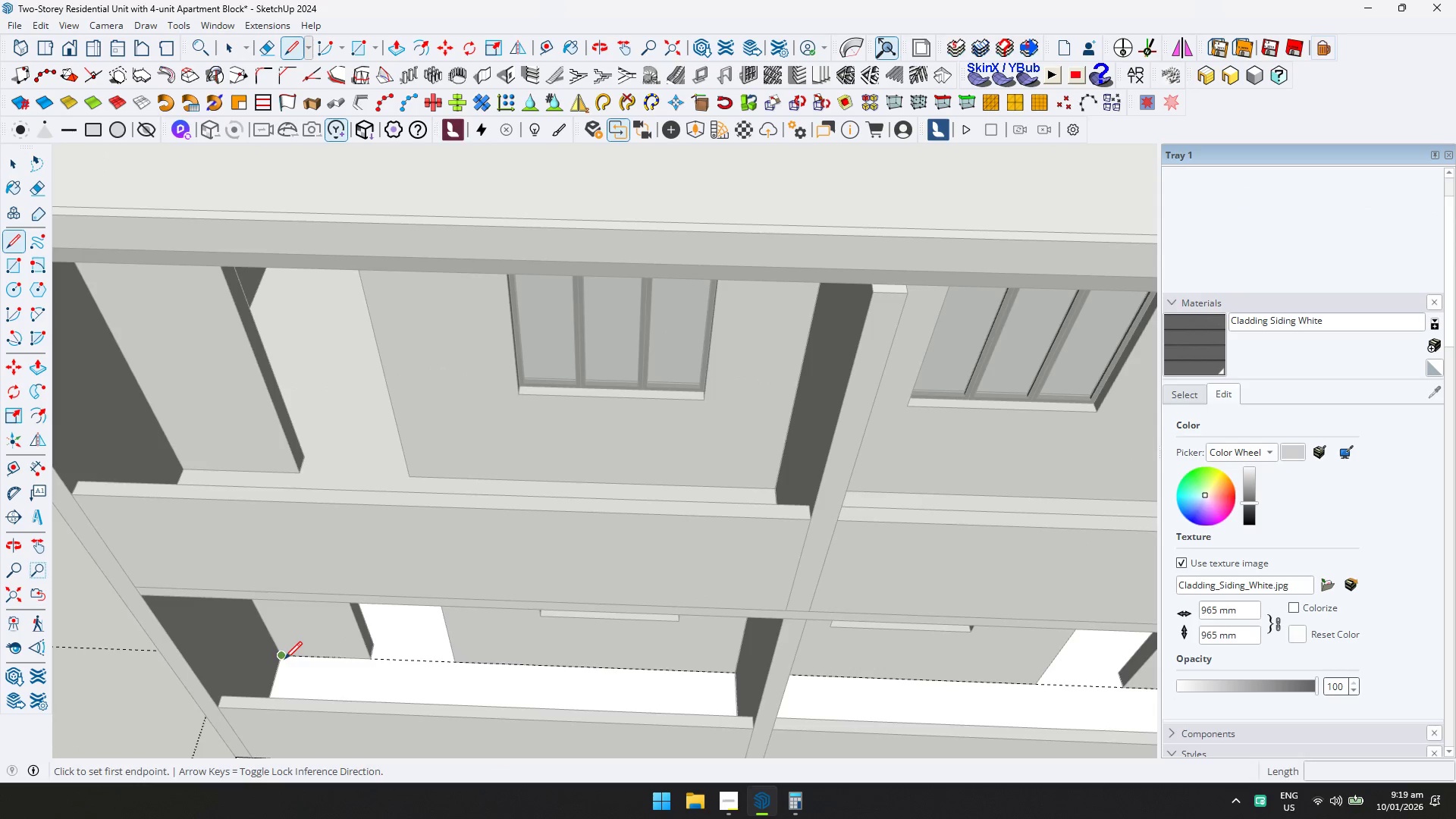 
key(D)
 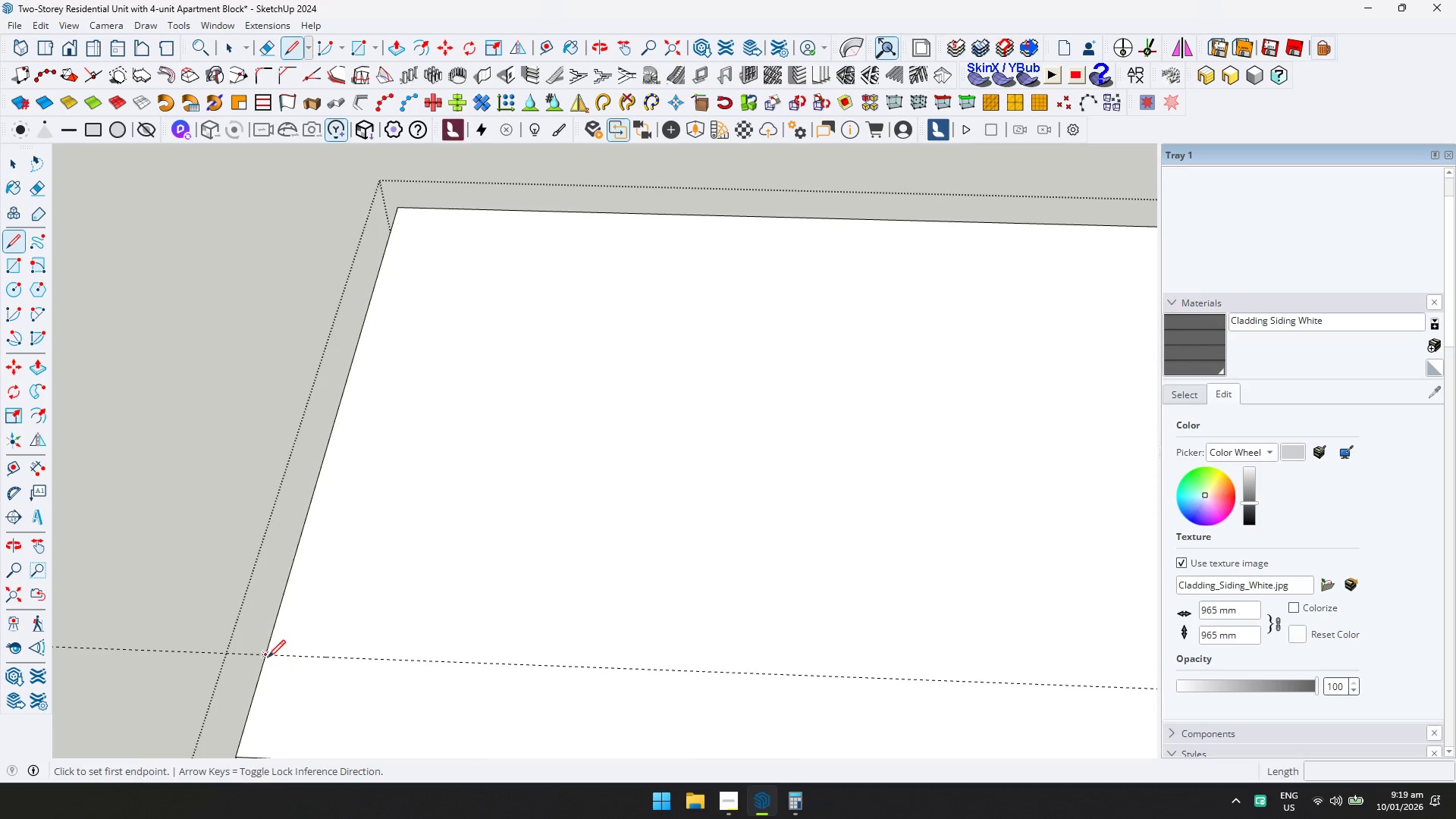 
left_click([265, 657])
 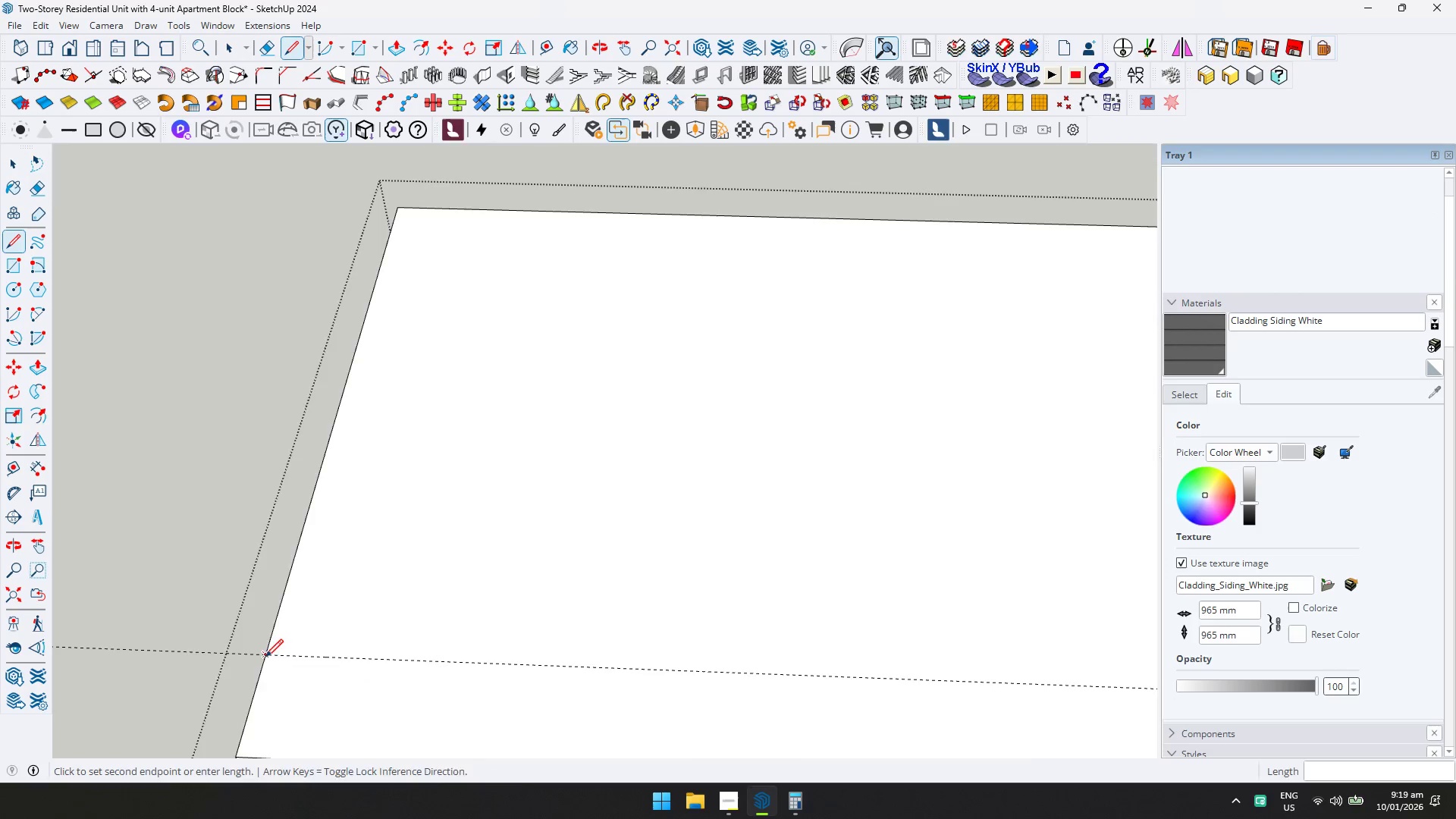 
key(D)
 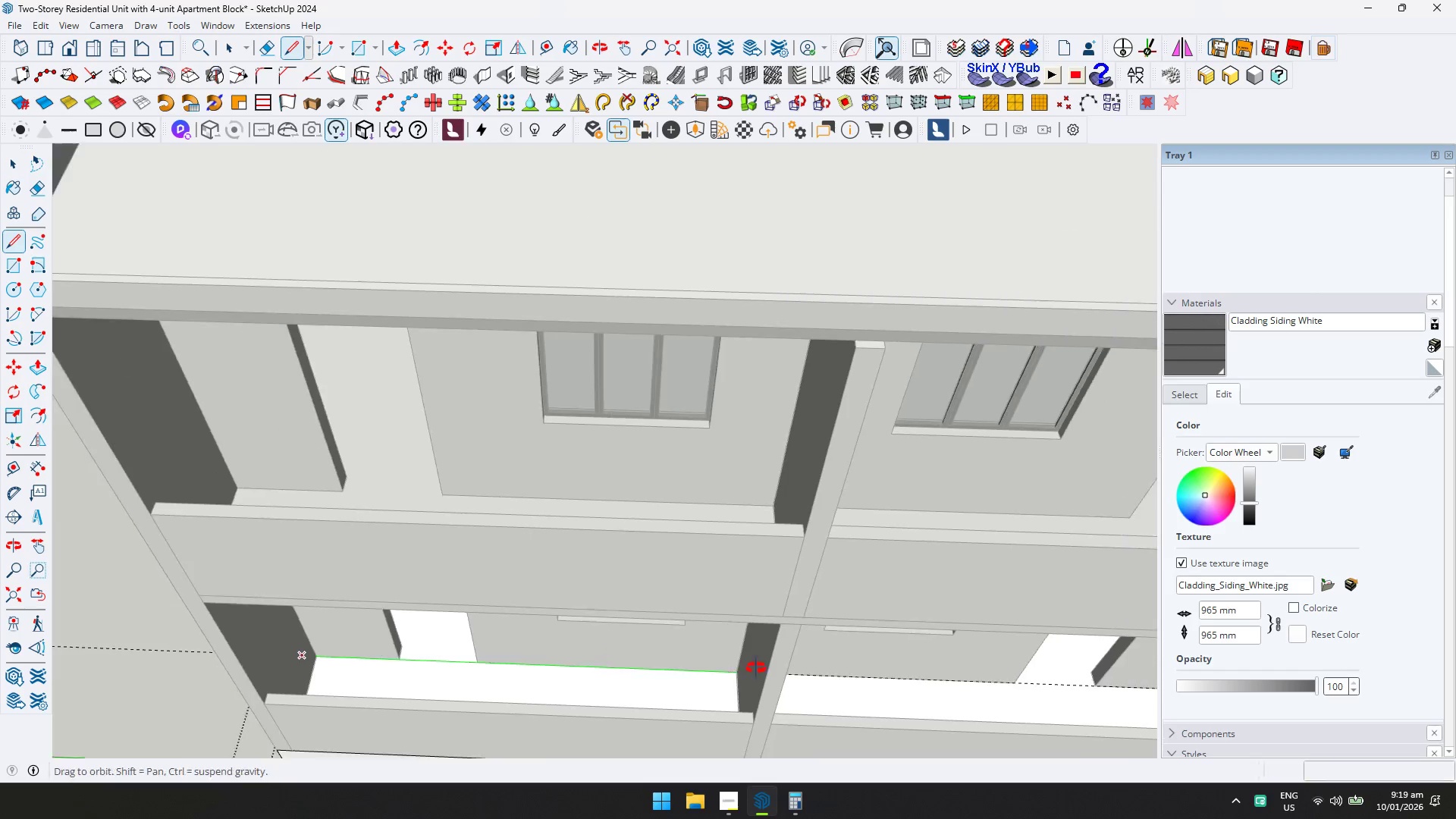 
hold_key(key=ShiftLeft, duration=0.31)
 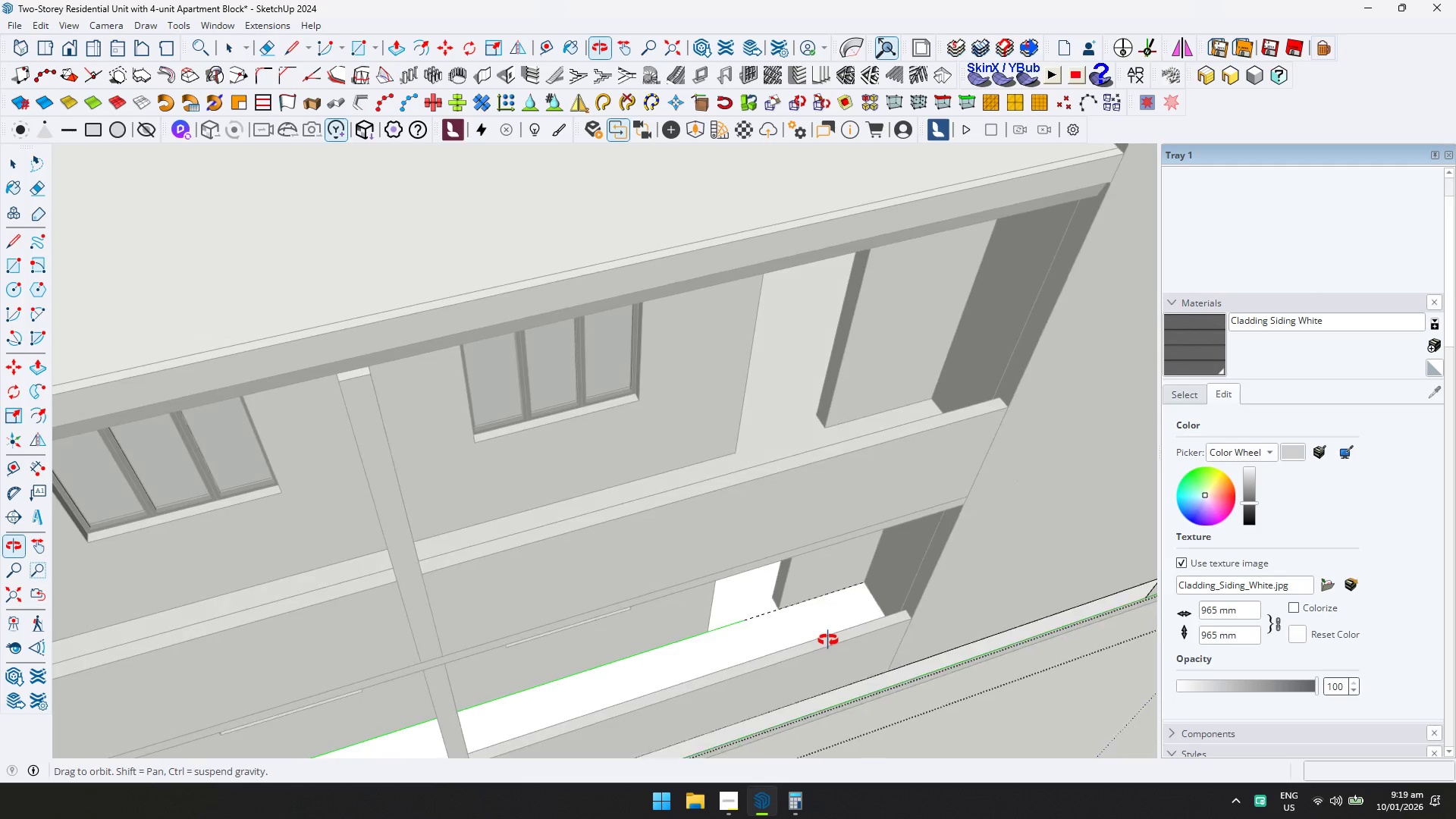 
scroll: coordinate [756, 668], scroll_direction: down, amount: 1.0
 